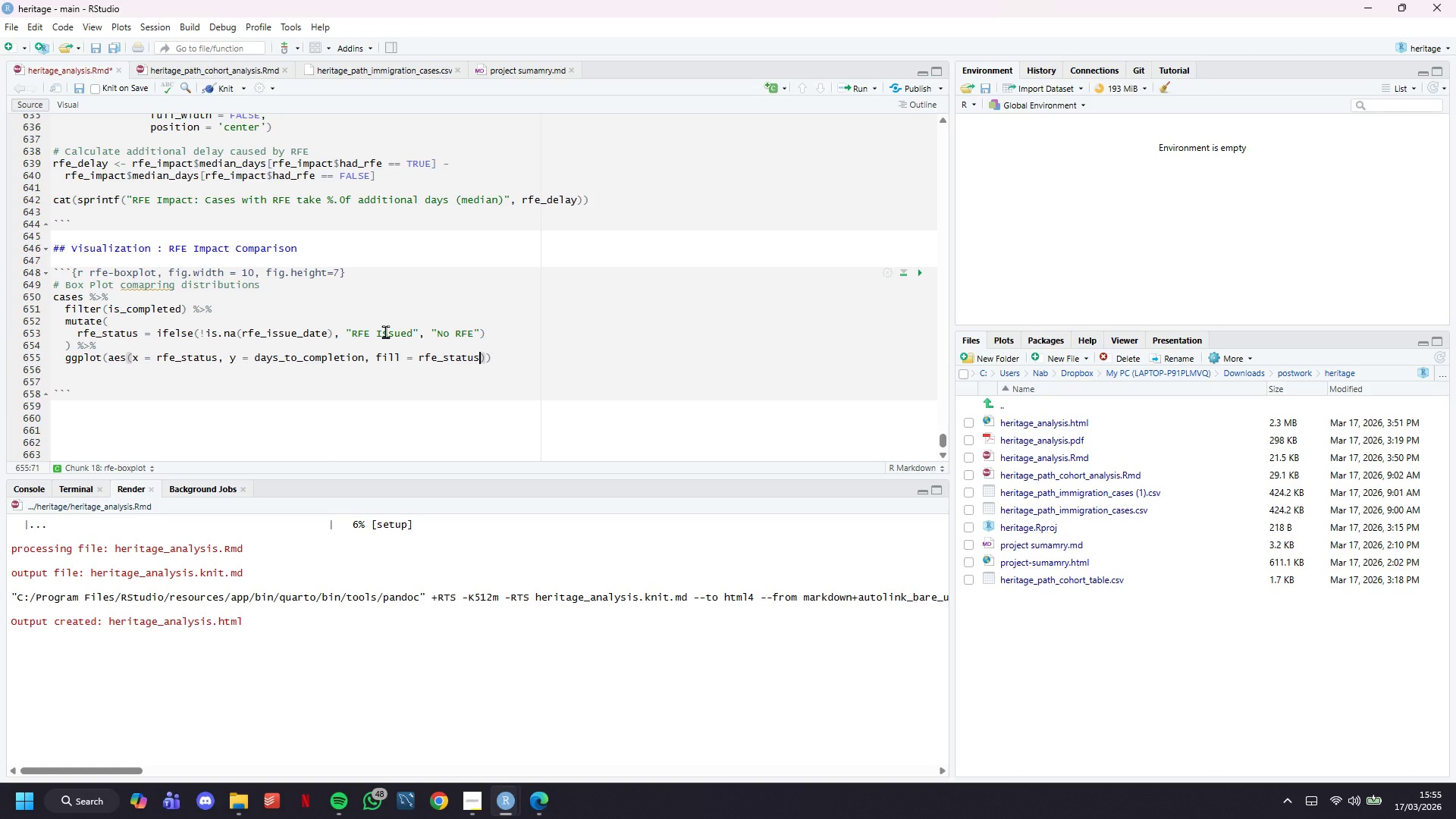 
key(ArrowRight)
 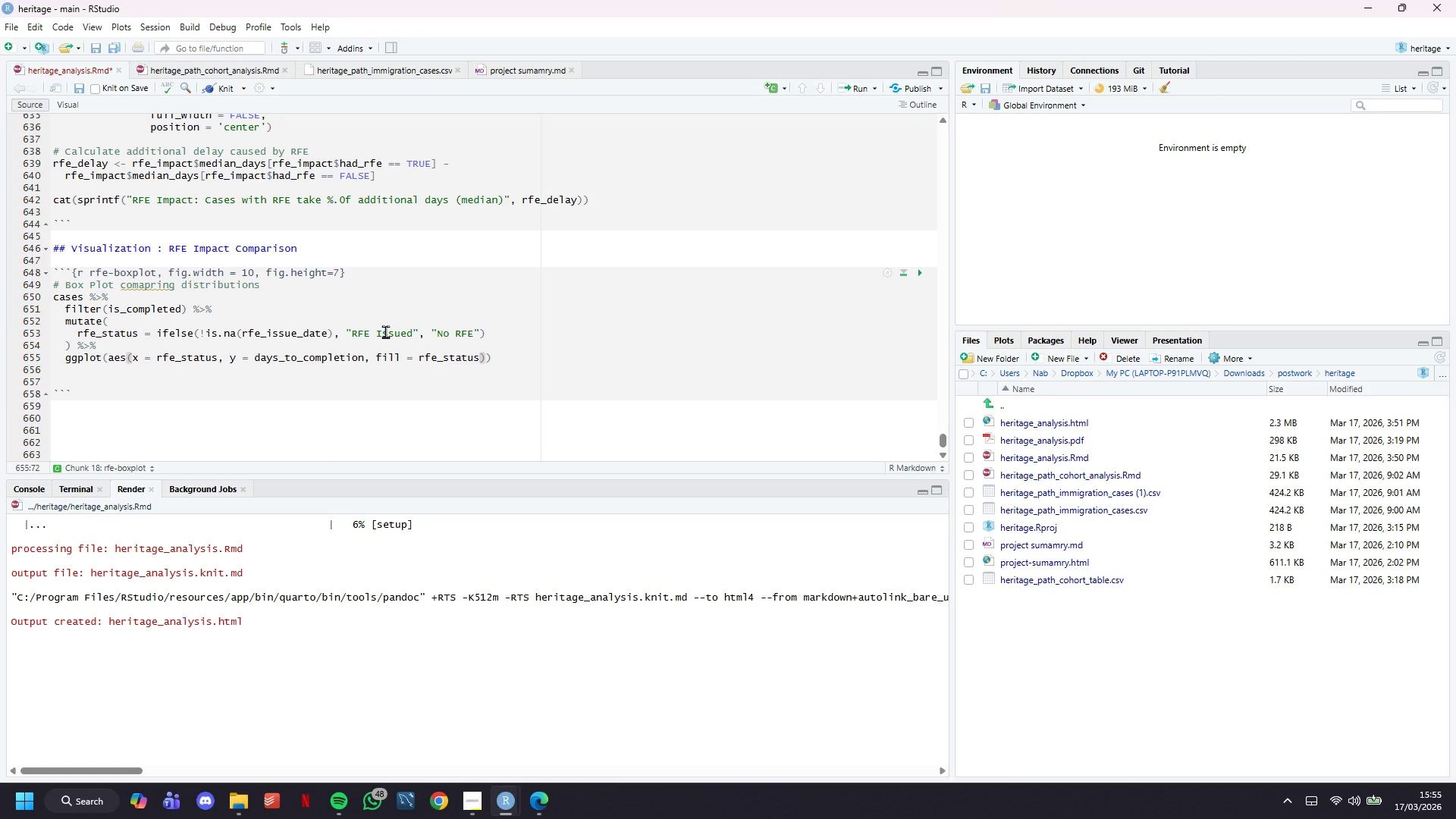 
key(ArrowRight)
 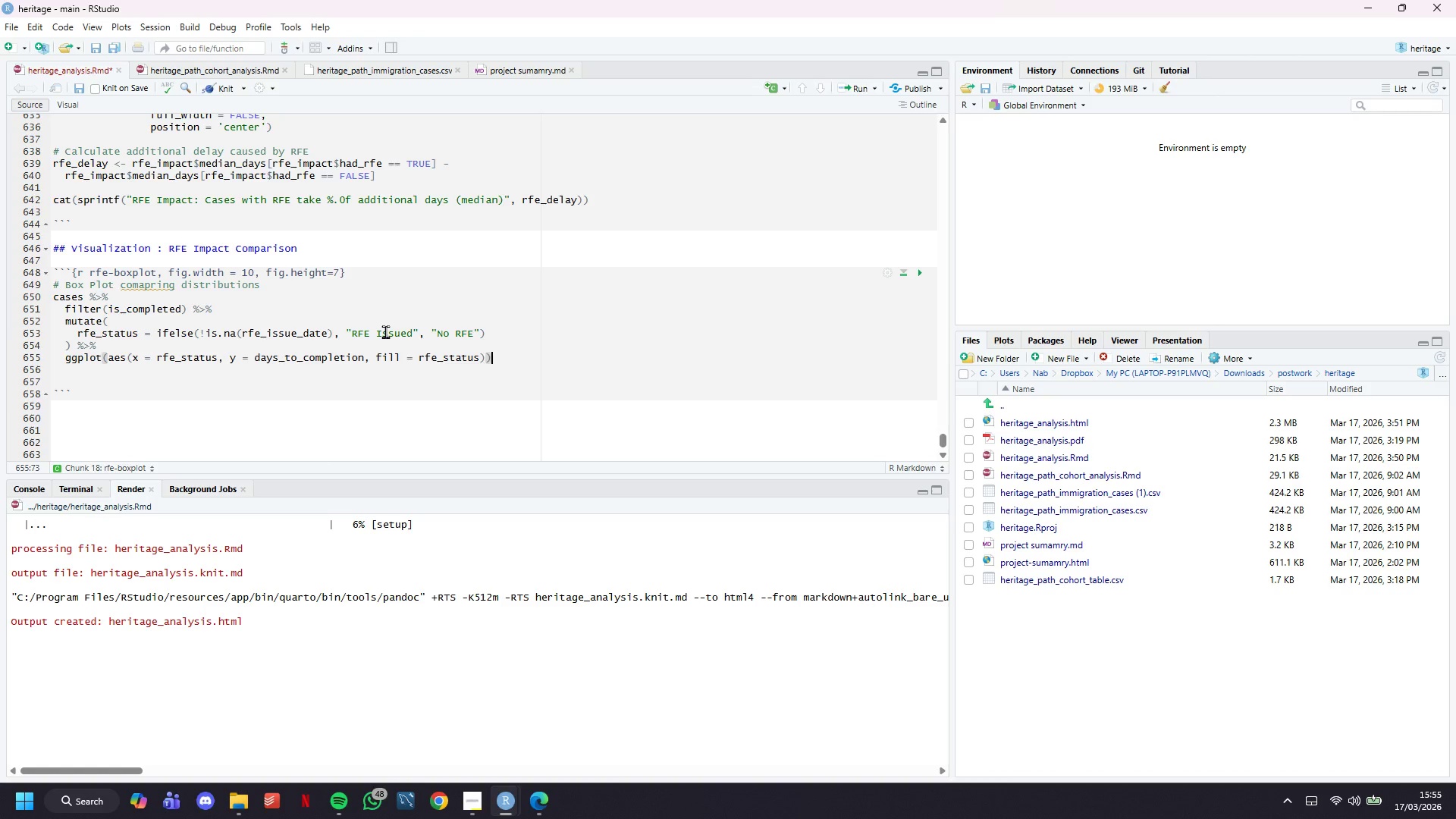 
key(Space)
 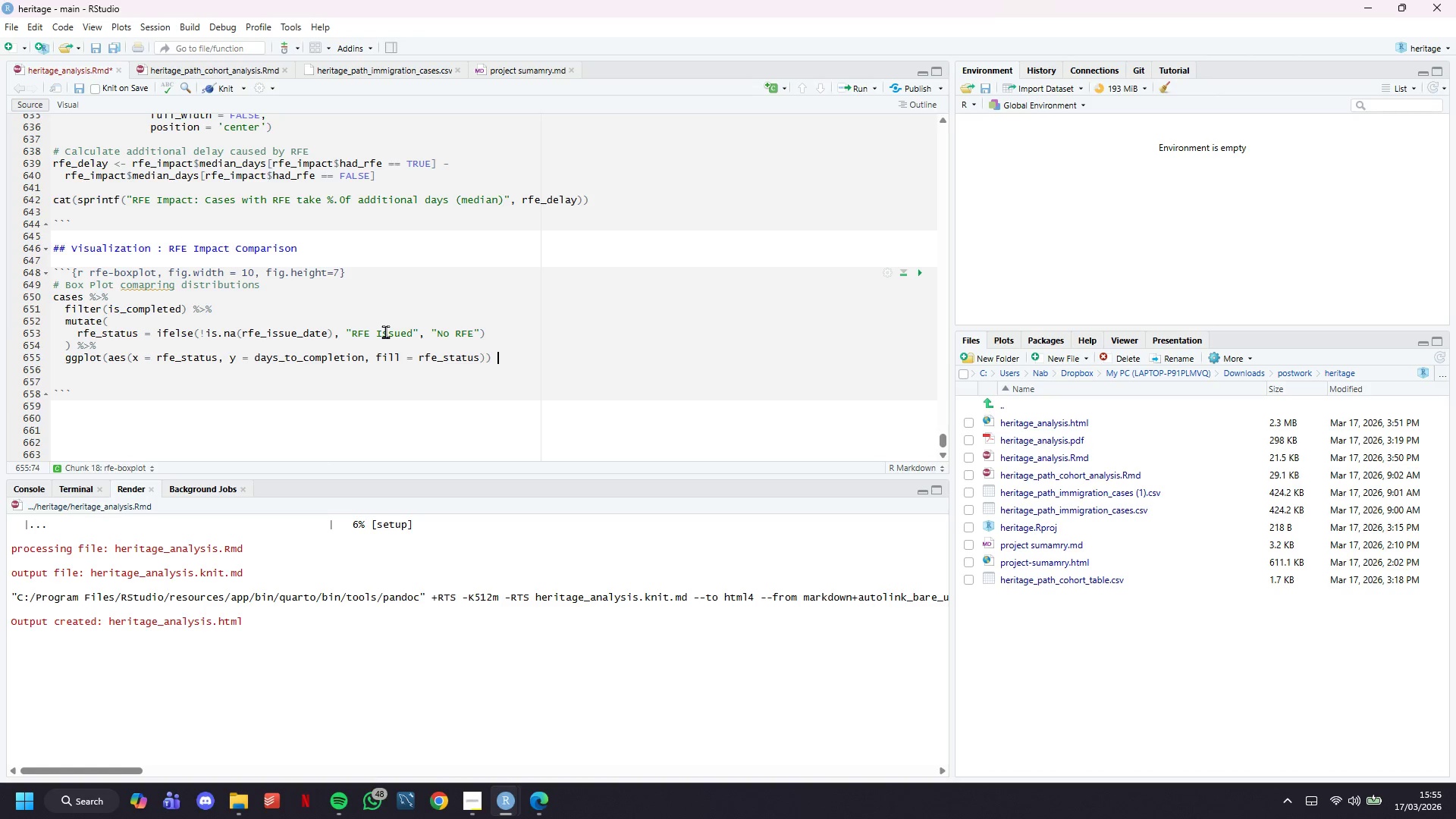 
key(Shift+Equal)
 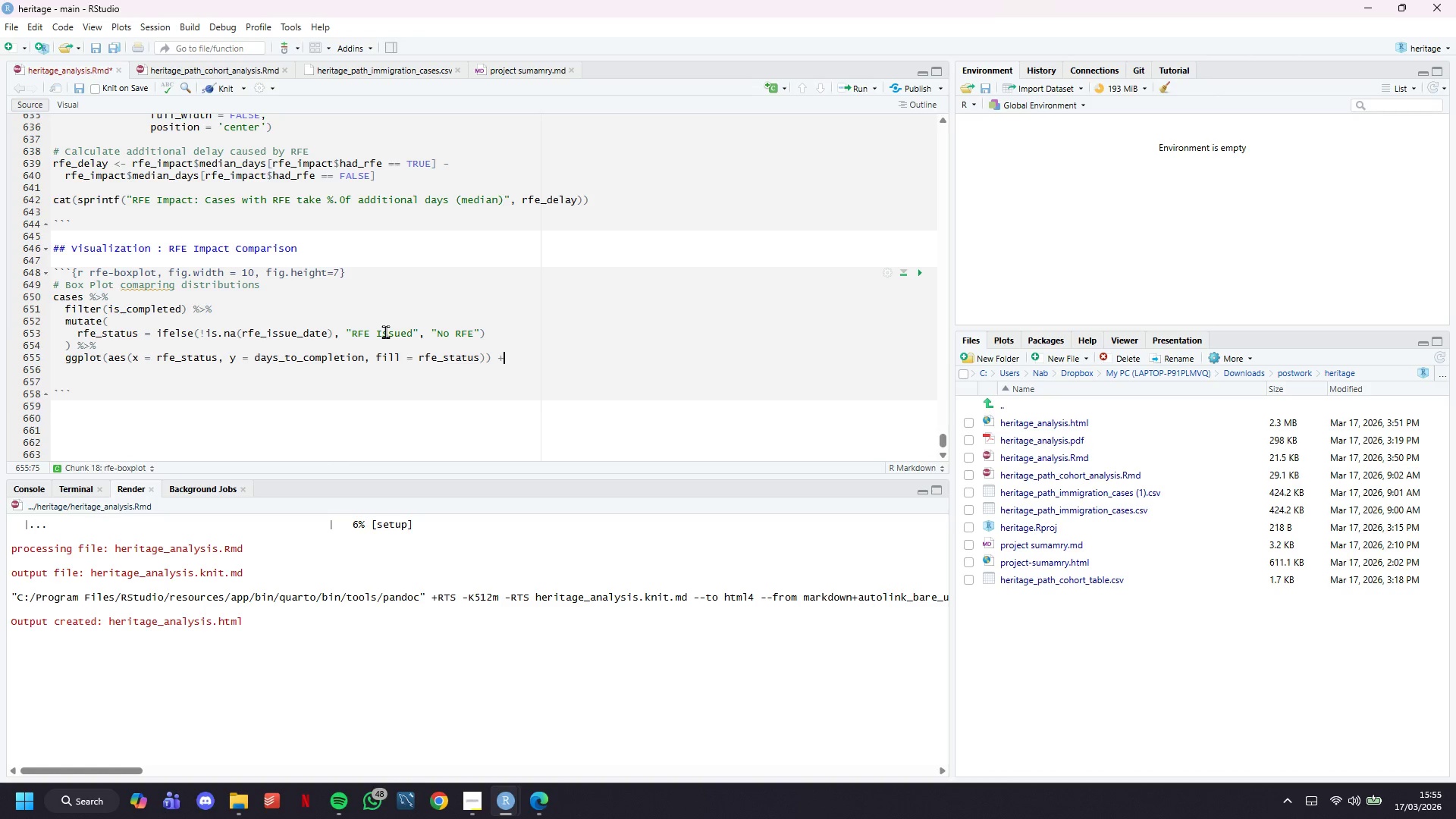 
key(Enter)
 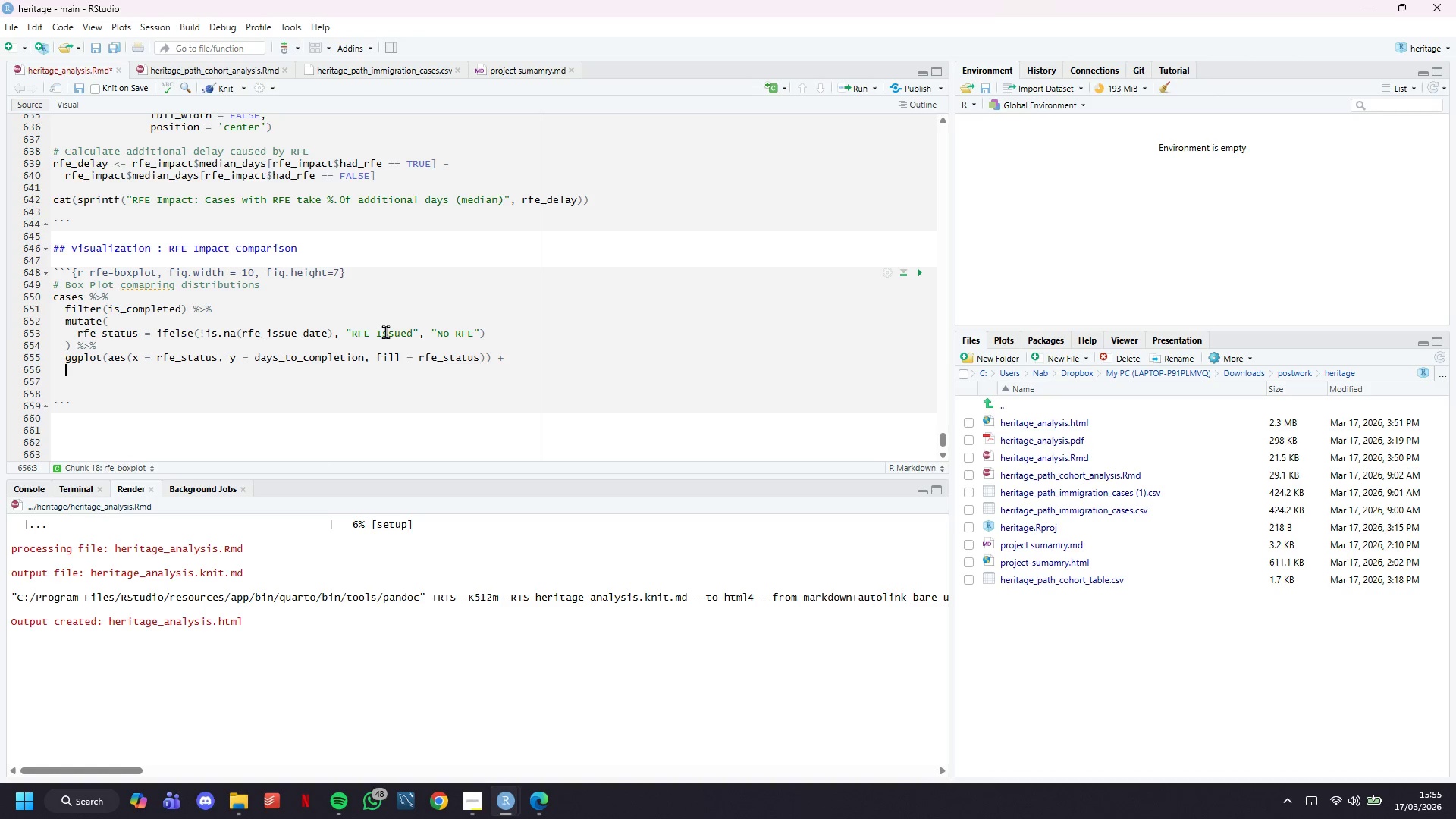 
type(geom_boxplot(alpha = 0.7, outlier.alpha = 0.3)
 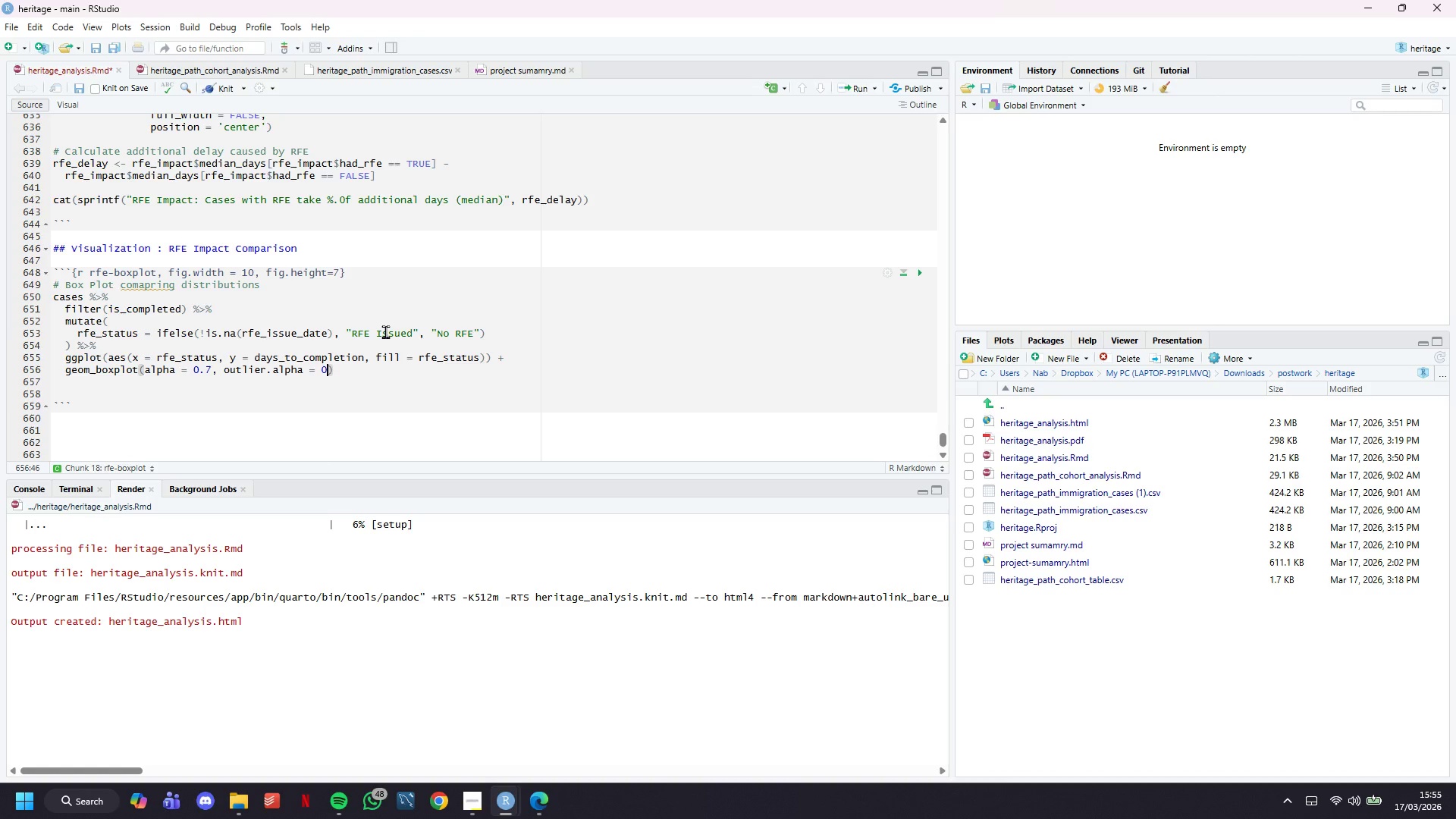 
key(ArrowRight)
 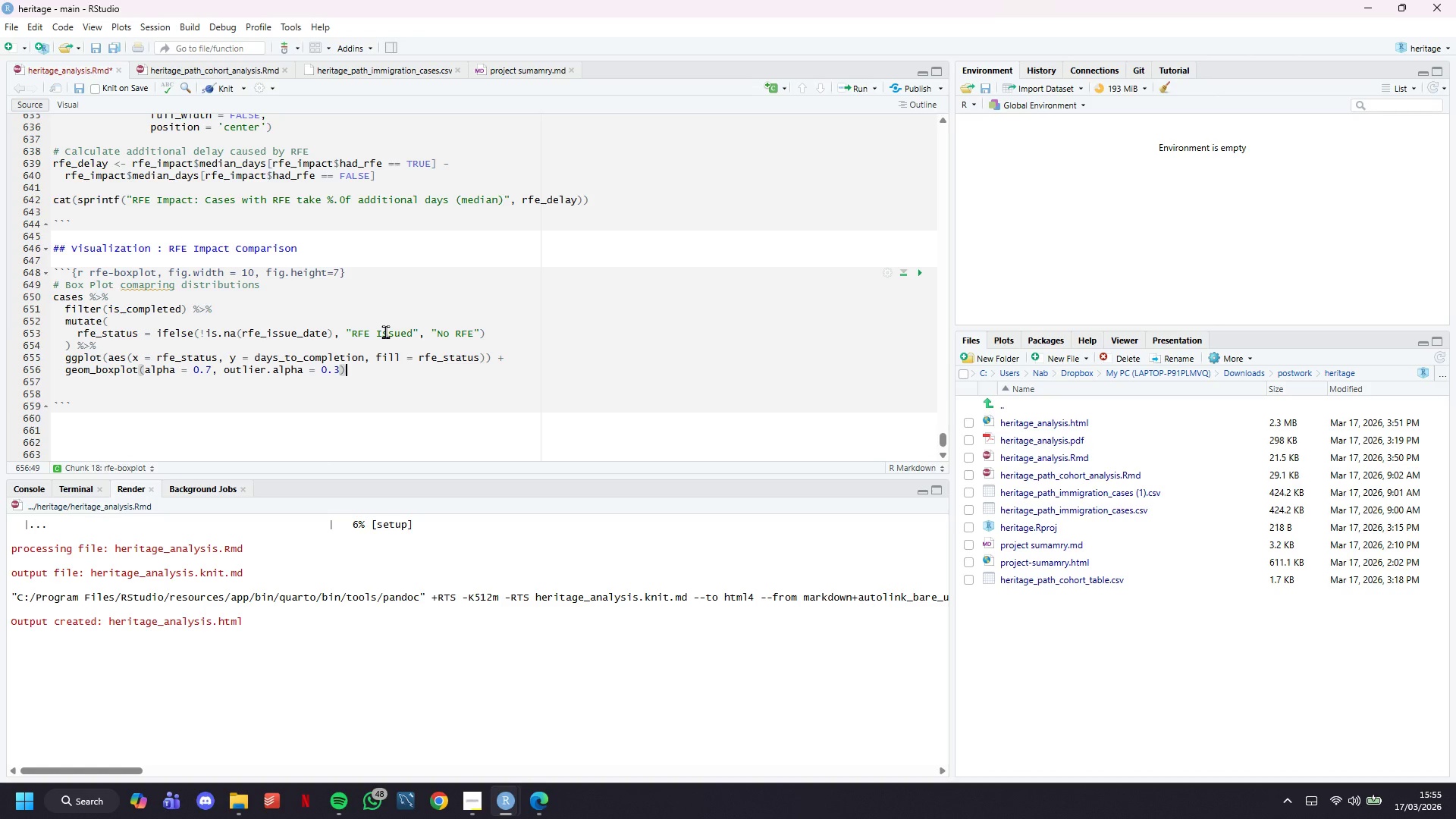 
key(Space)
 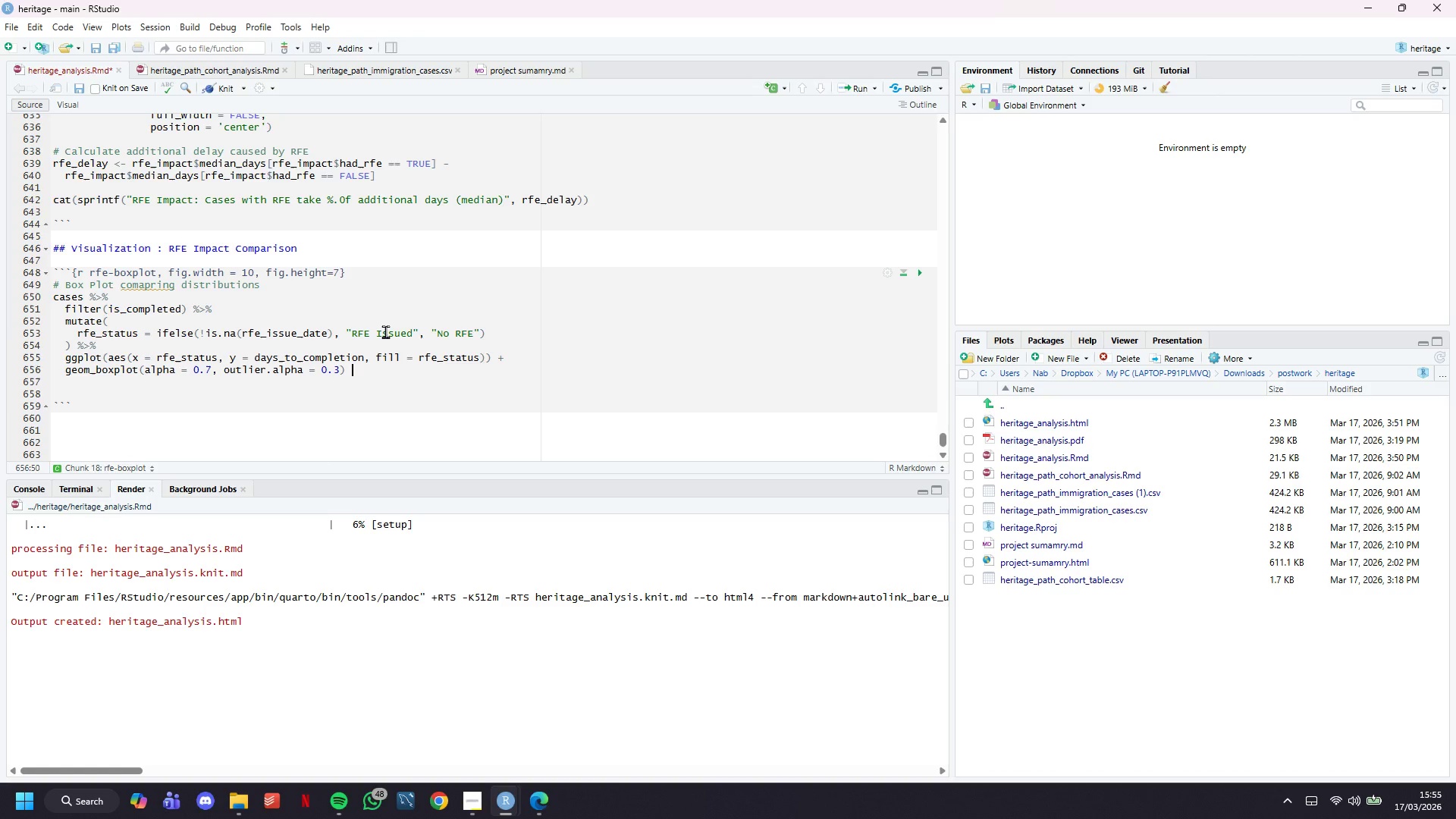 
key(Shift+Equal)
 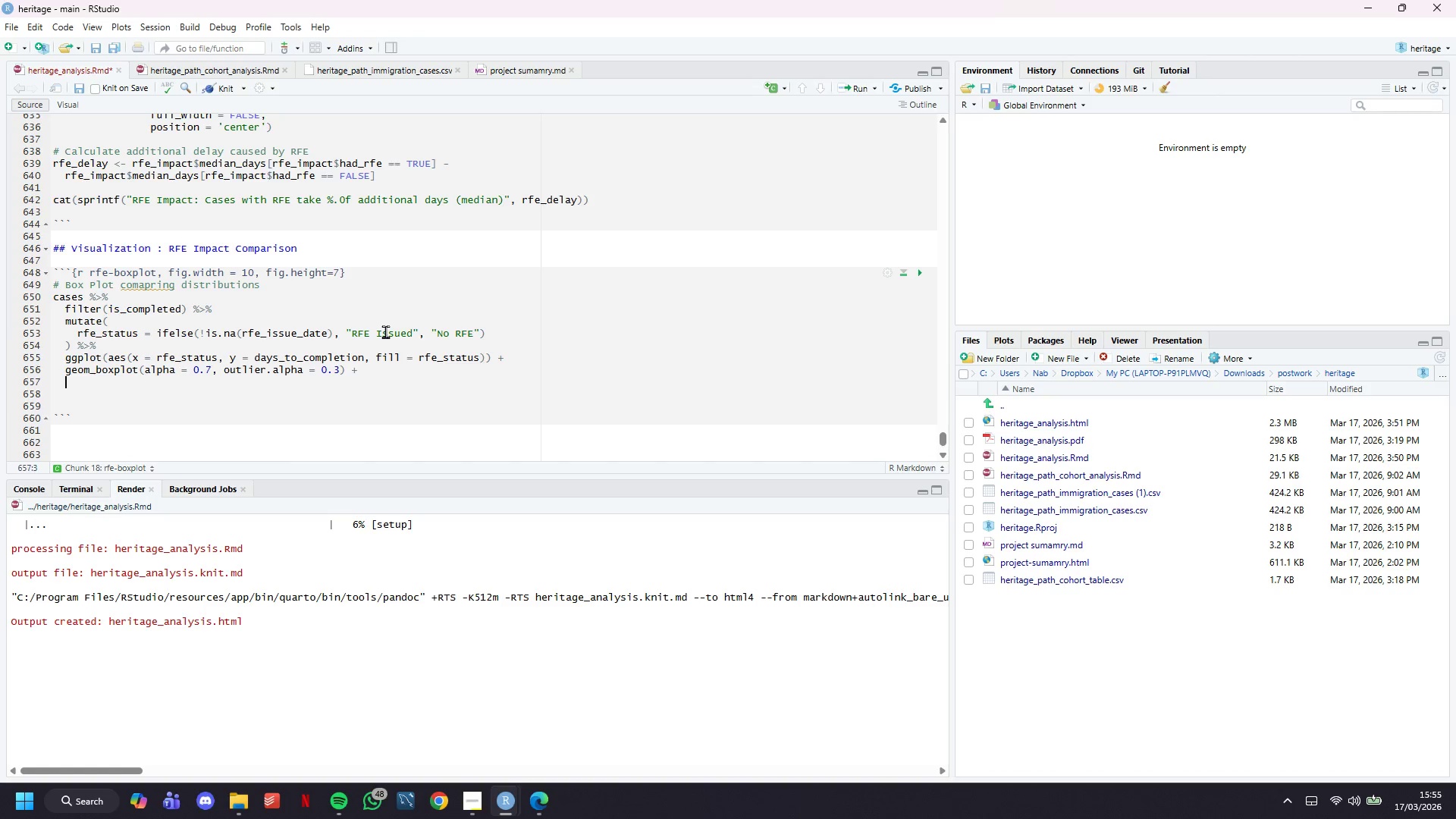 
key(Enter)
 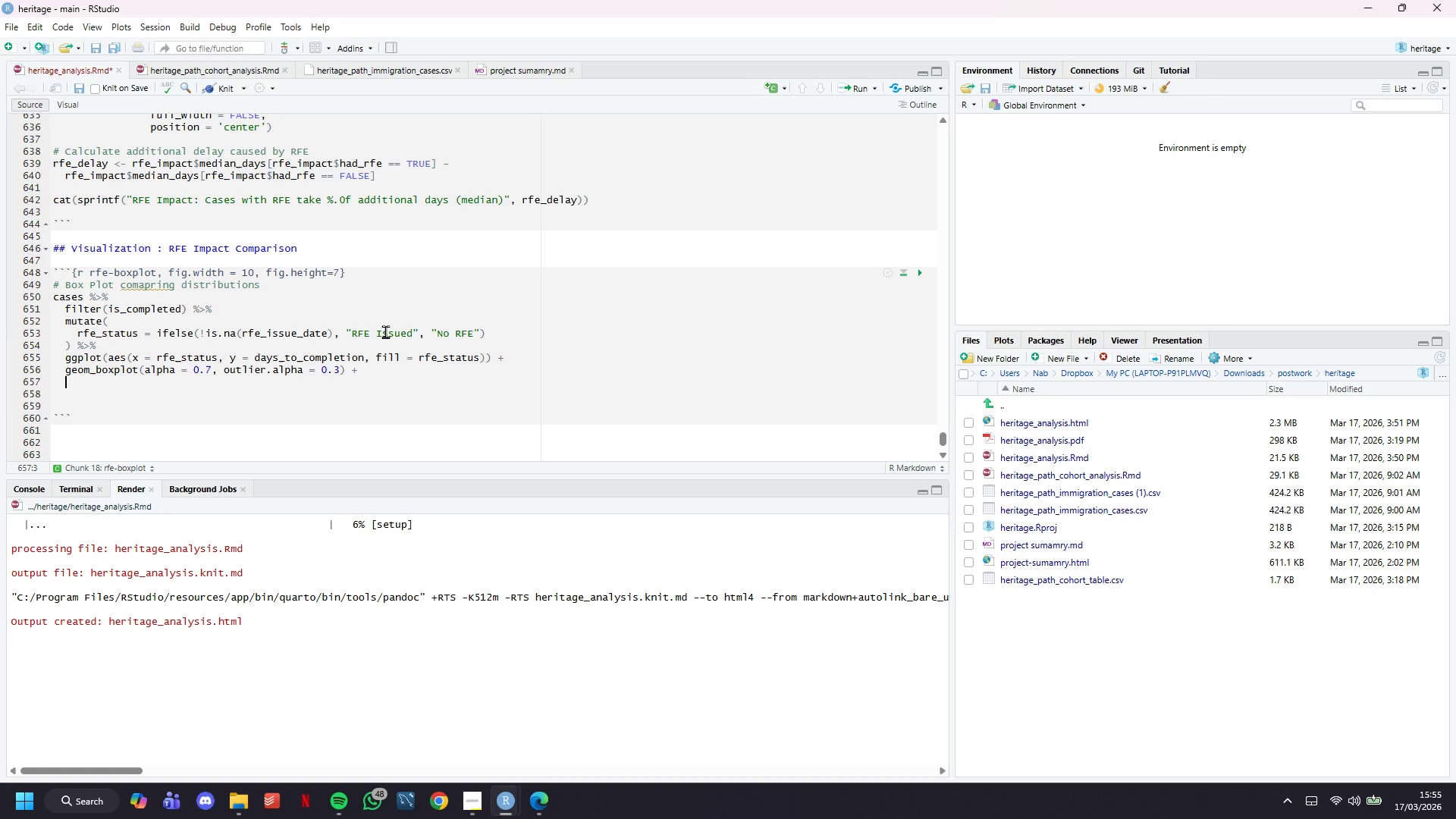 
type(stat_summary(dun)
key(Backspace)
key(Backspace)
key(Backspace)
type(fun )
 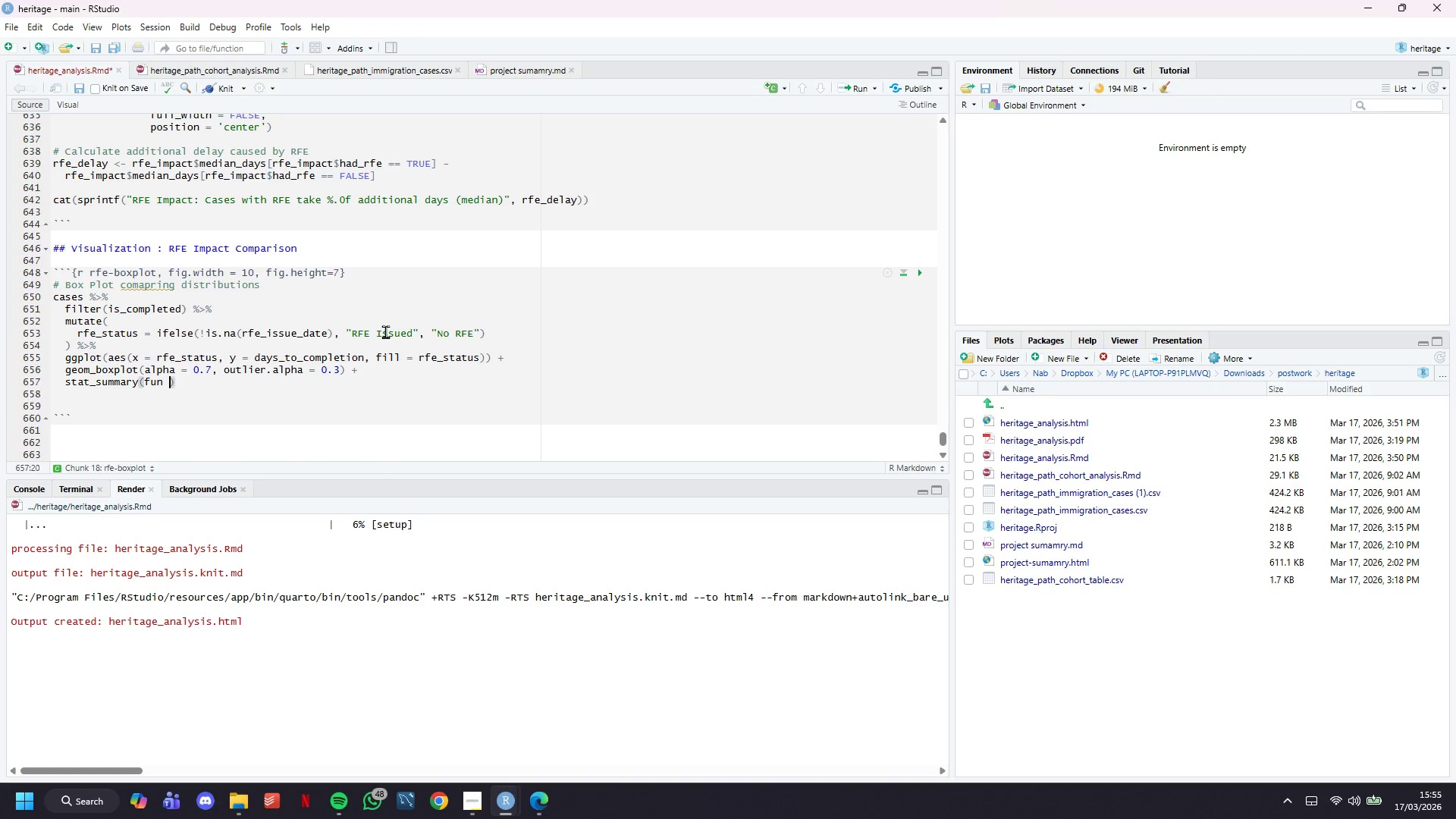 
wait(6.84)
 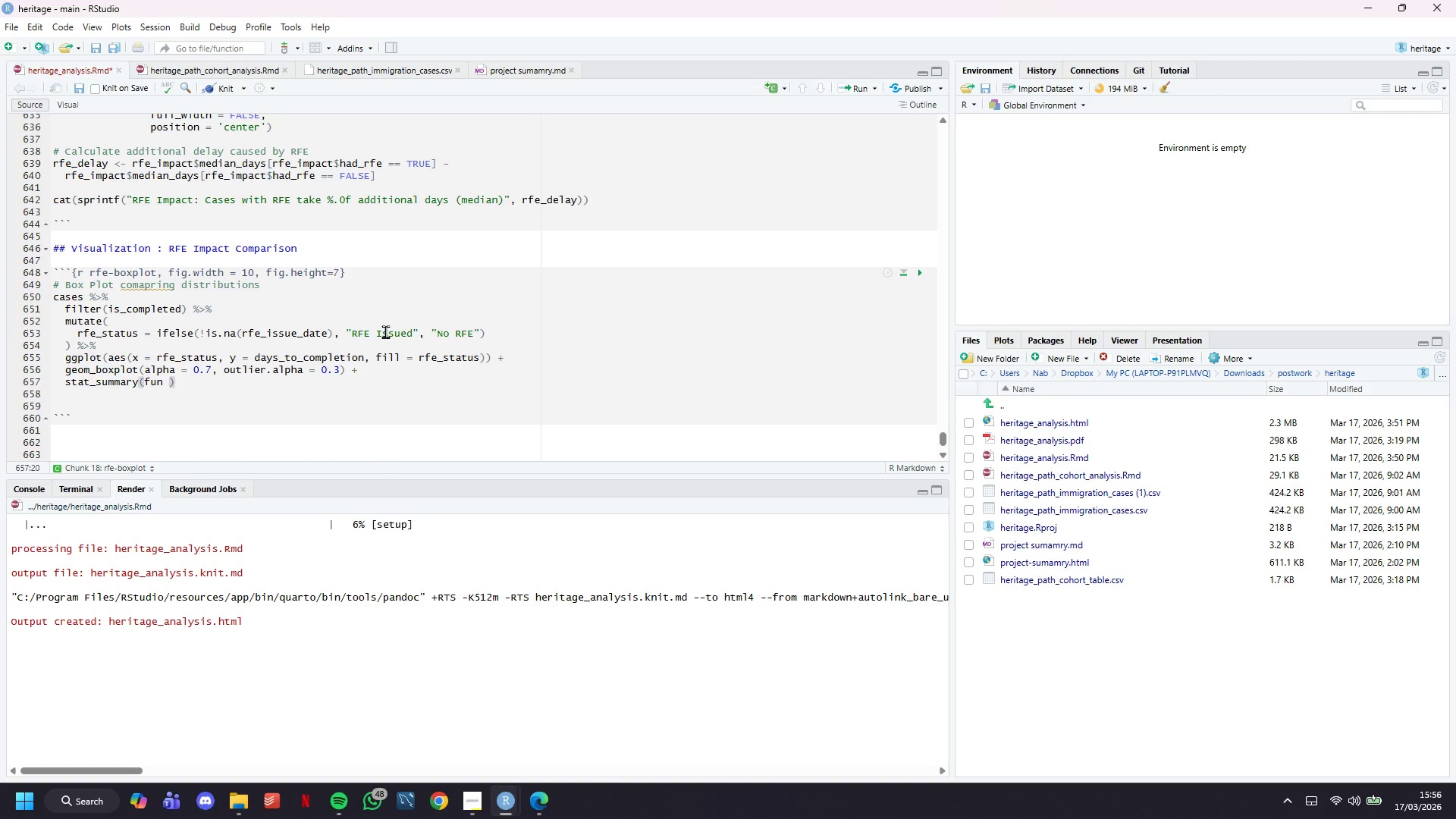 
type(= median, geom = "test)
key(Backspace)
key(Backspace)
type(xt)
 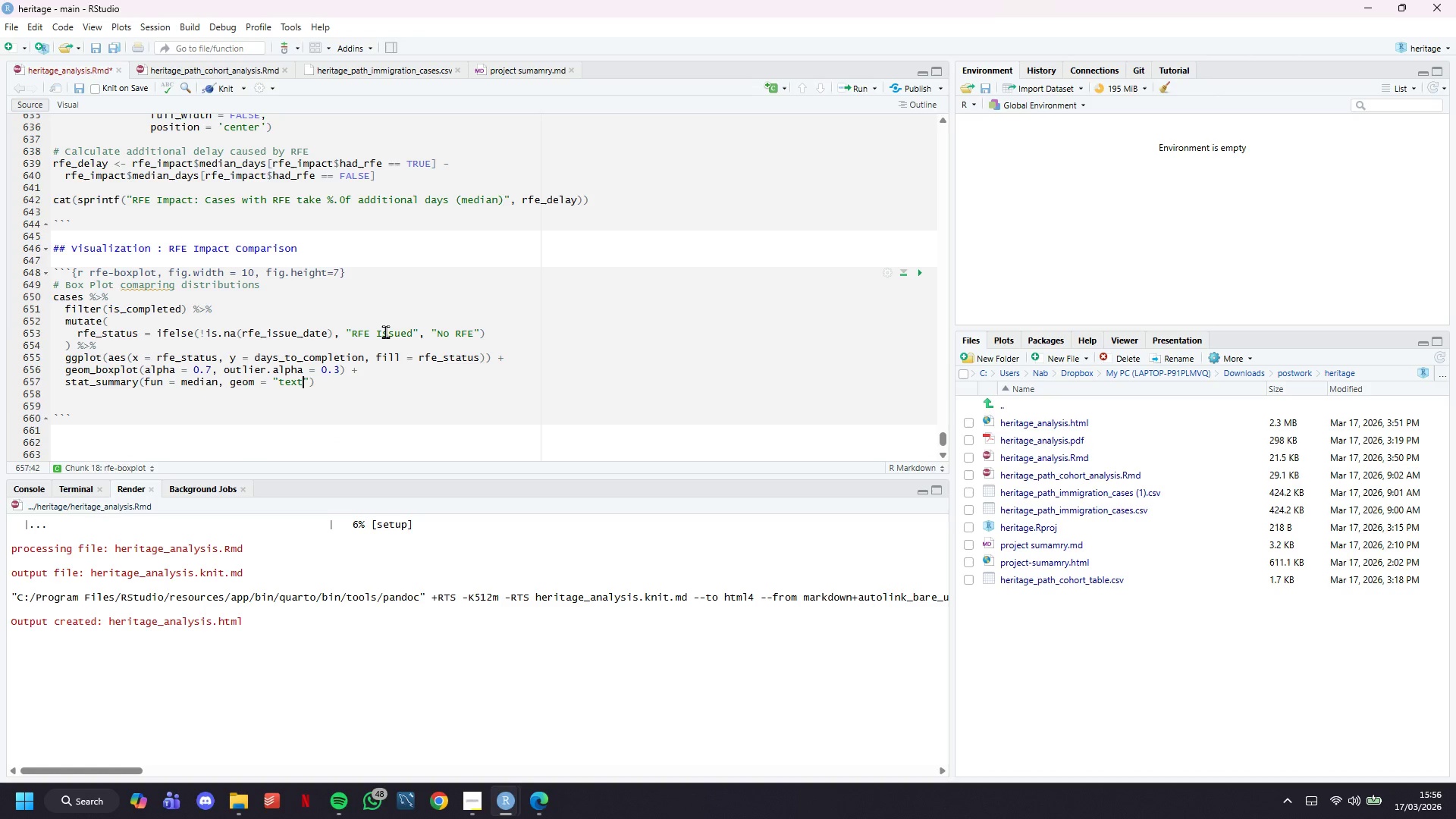 
key(ArrowRight)
 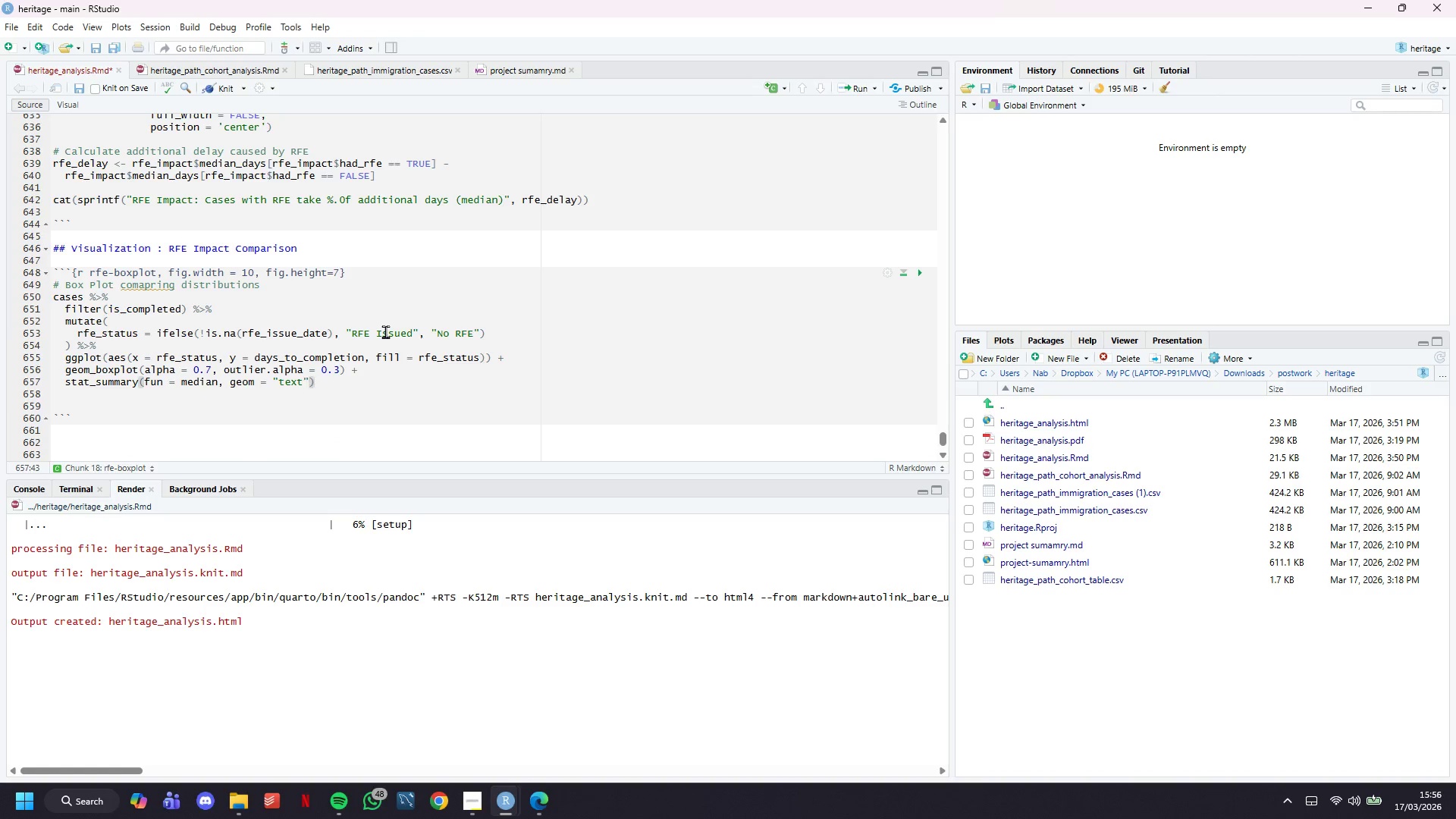 
key(Comma)
 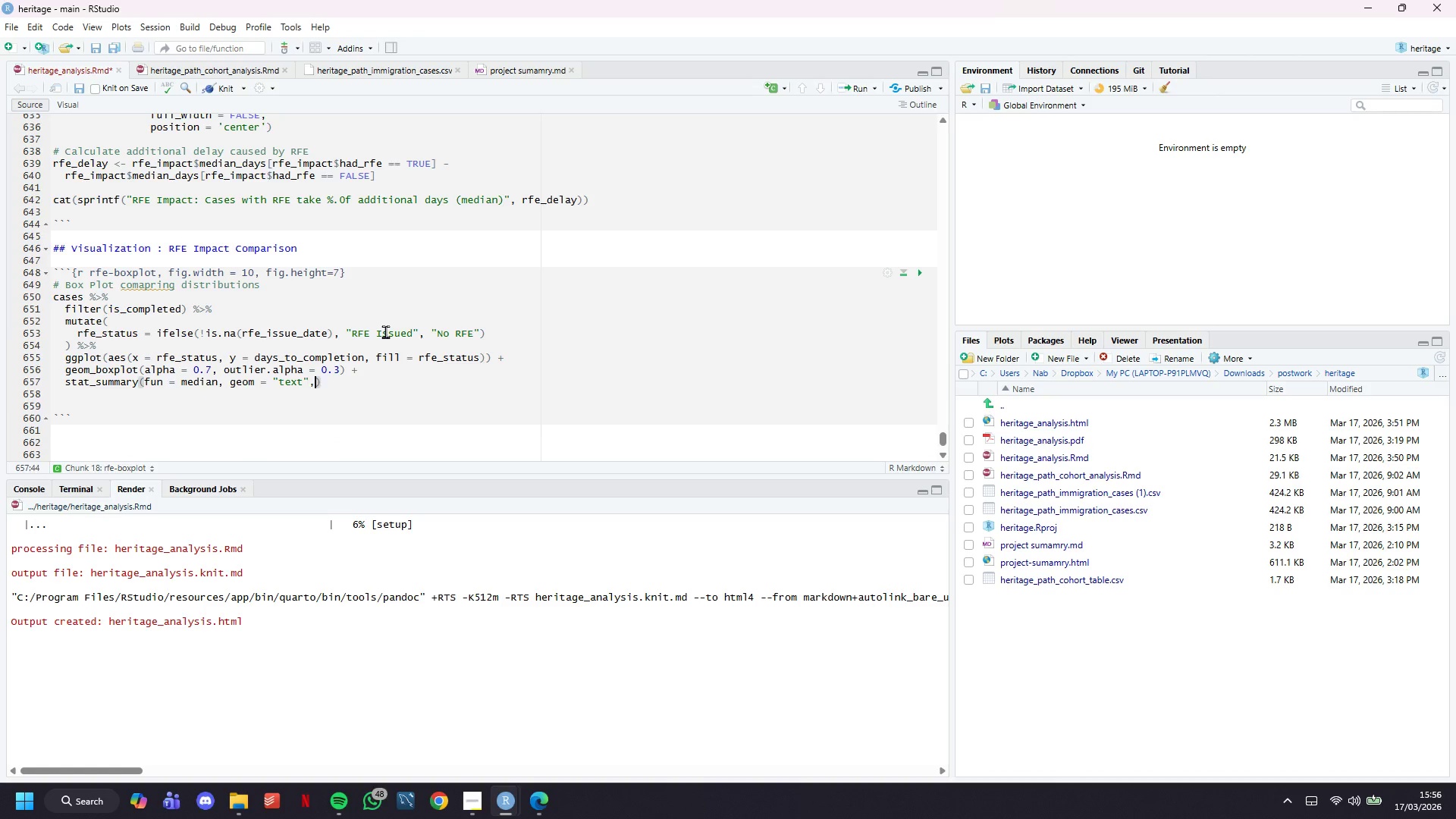 
key(Enter)
 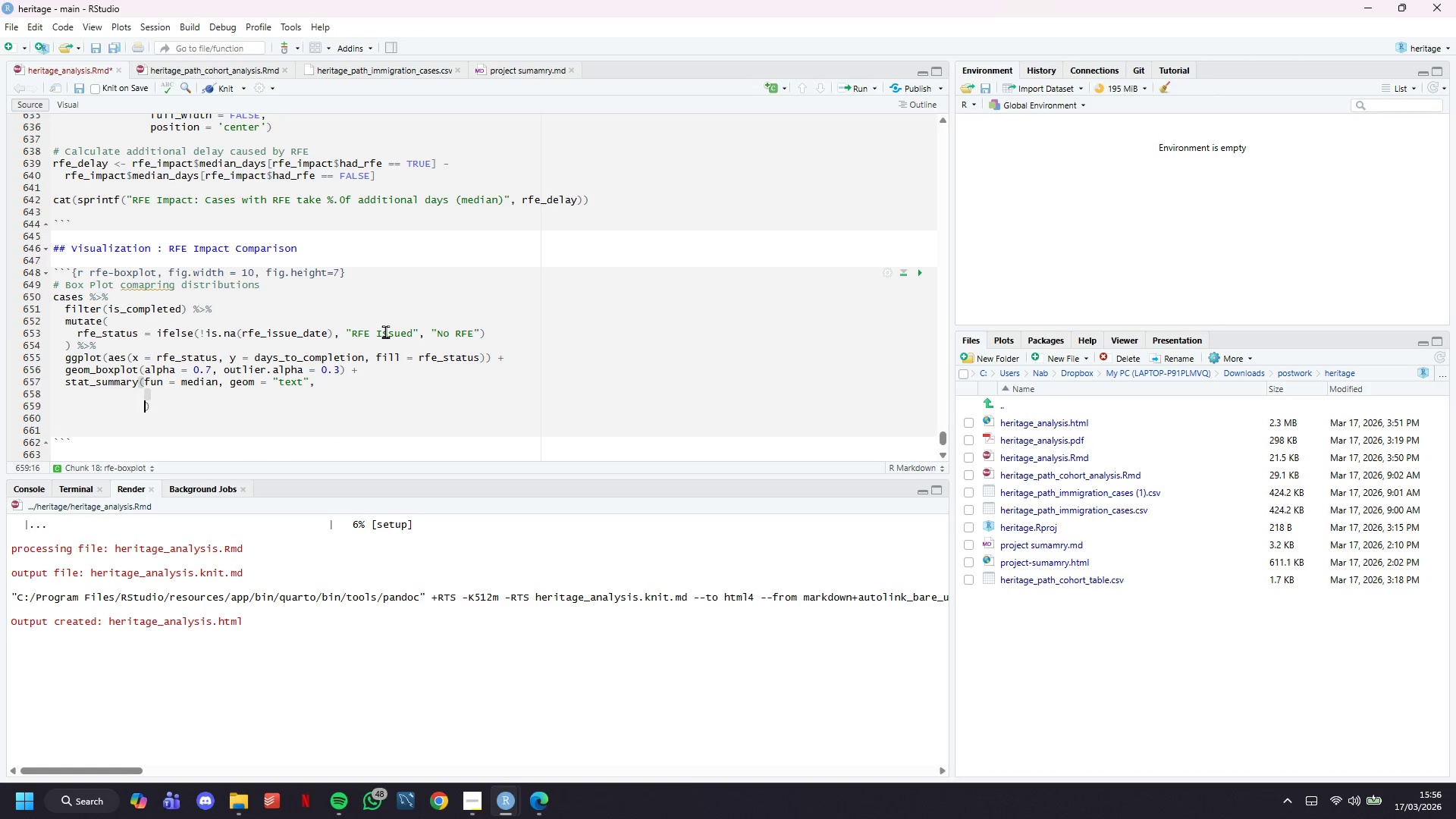 
key(Enter)
 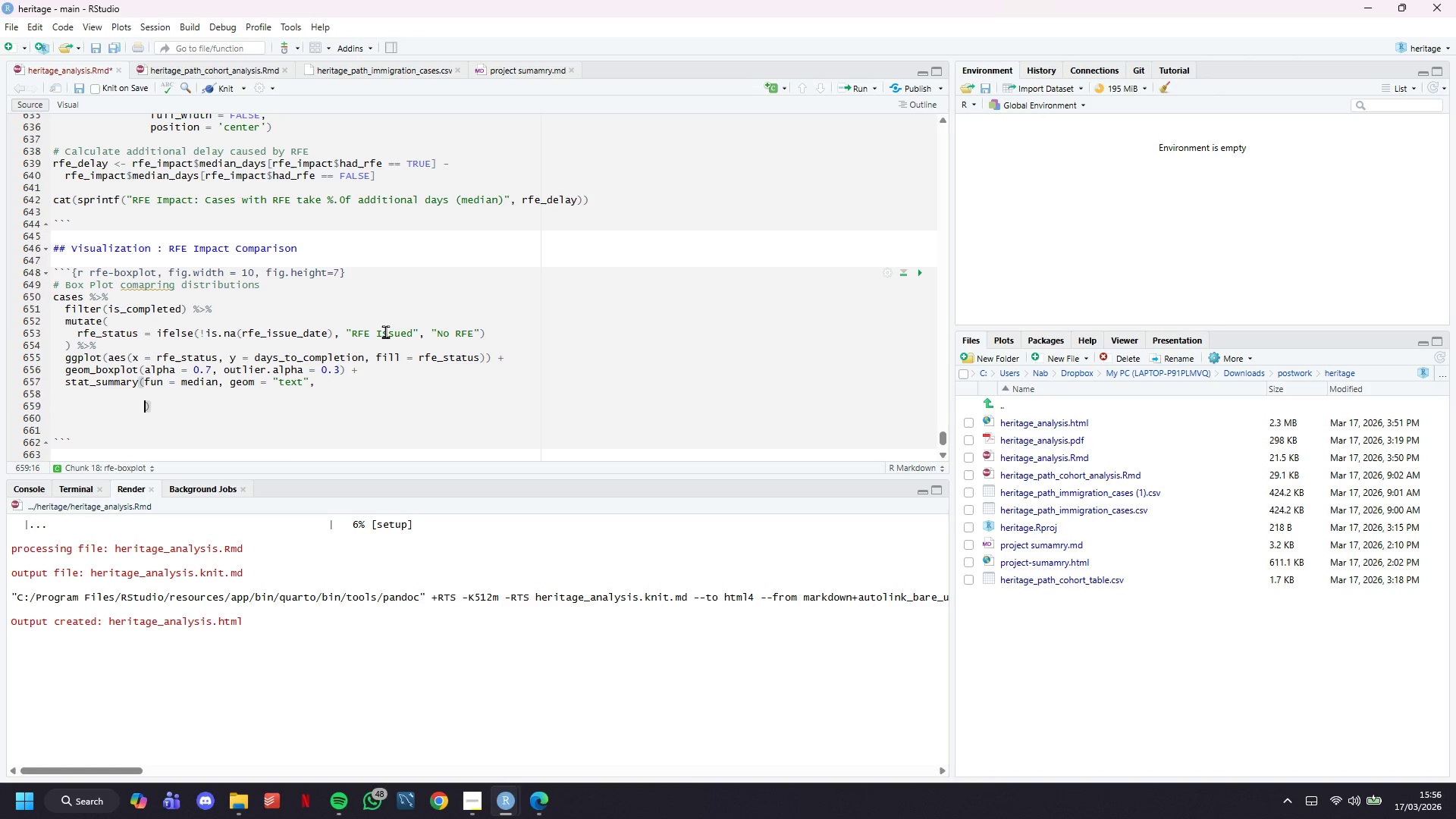 
key(ArrowUp)
 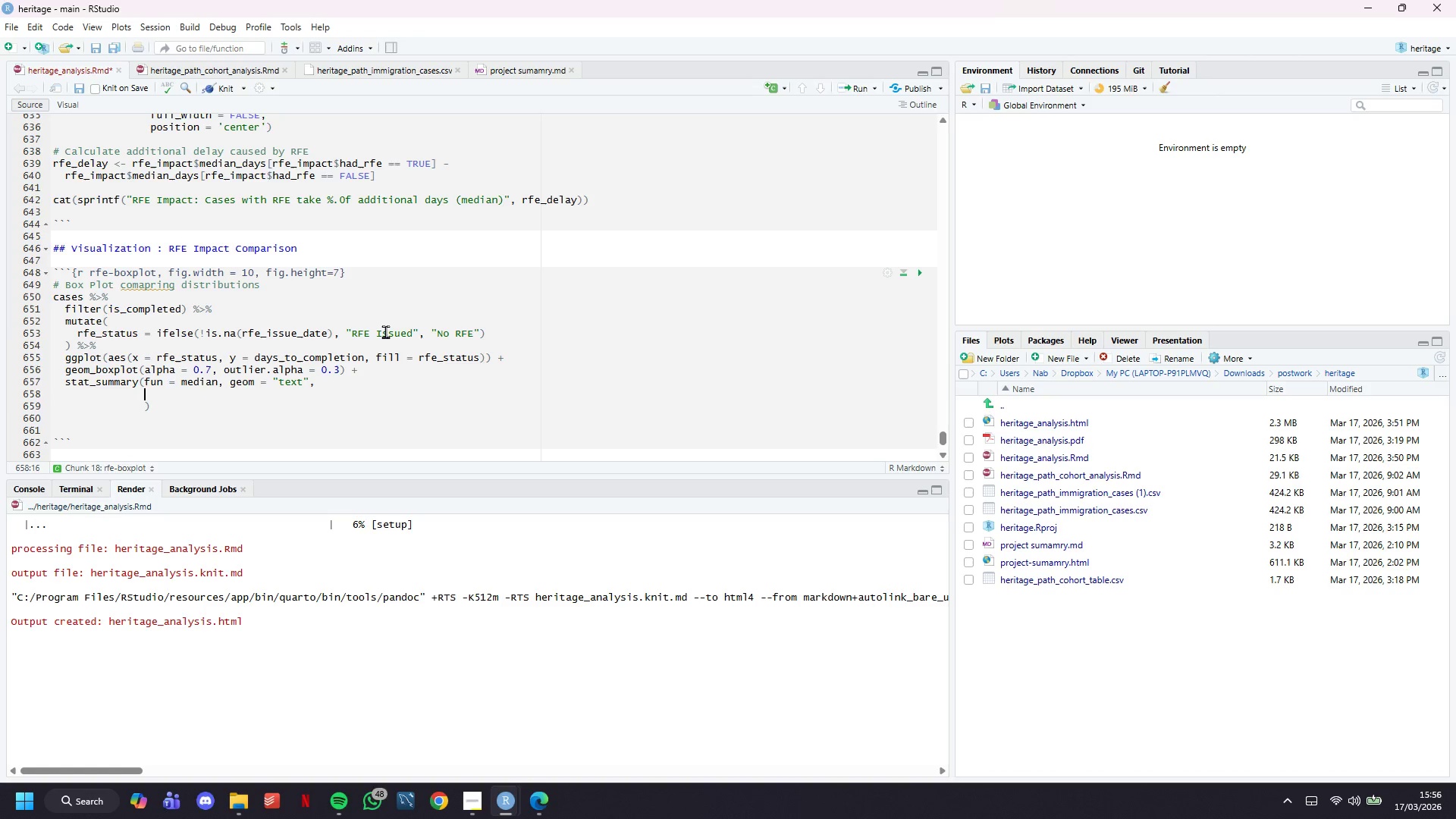 
type(aes(label(label = sprintf("Meidan: %.0f dats)
key(Backspace)
key(Backspace)
type(ys)
 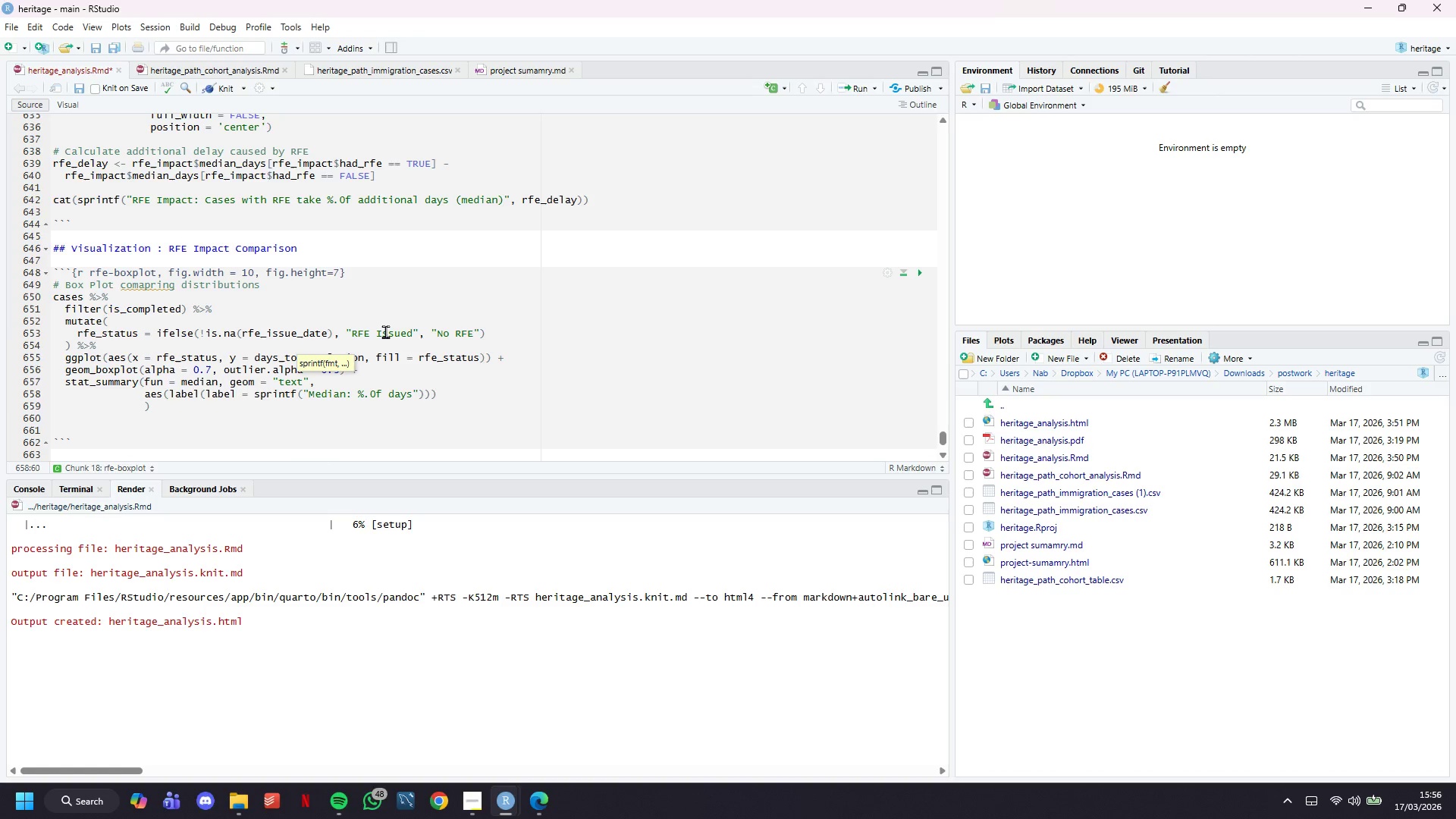 
key(ArrowRight)
 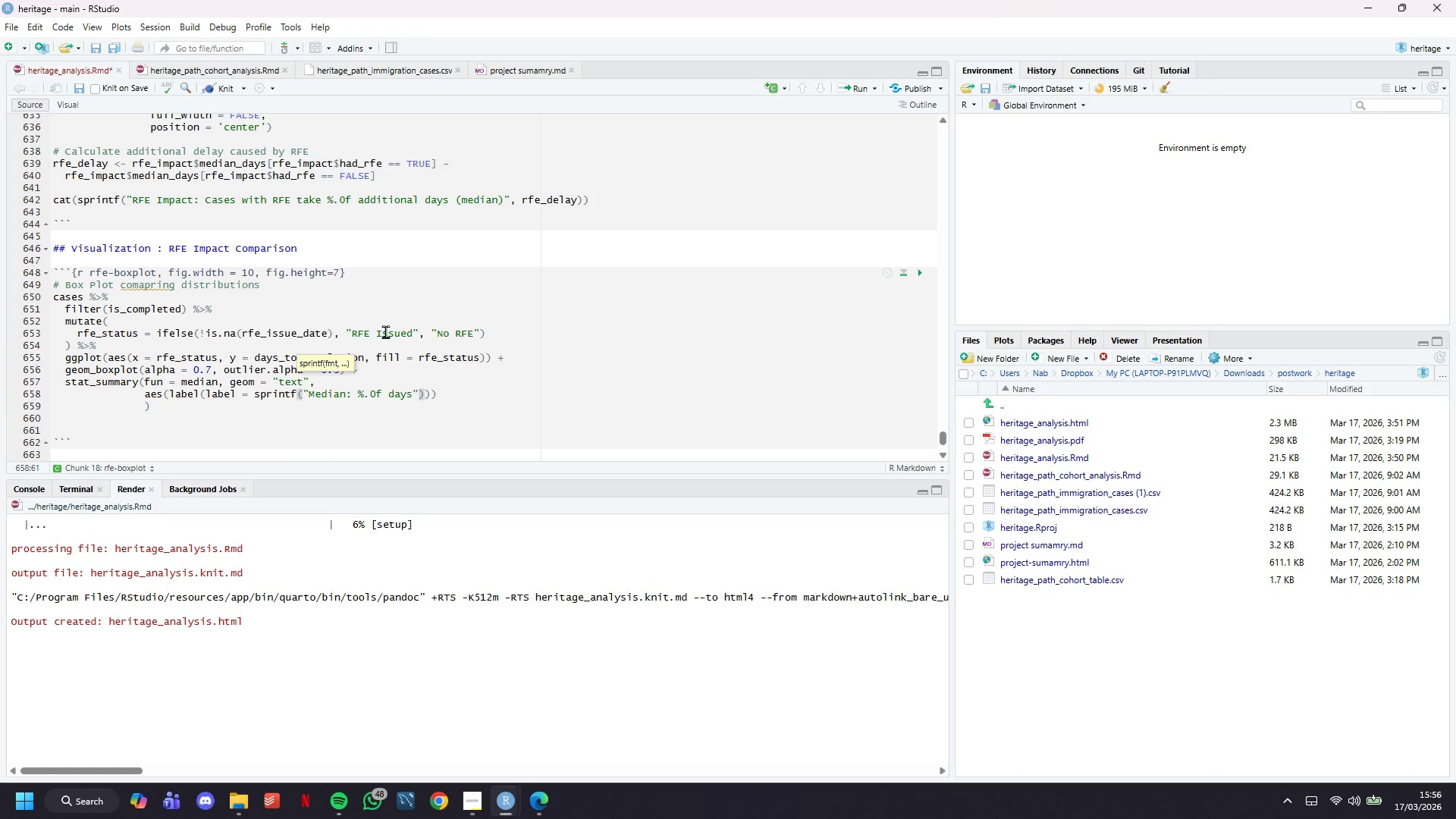 
key(Comma)
 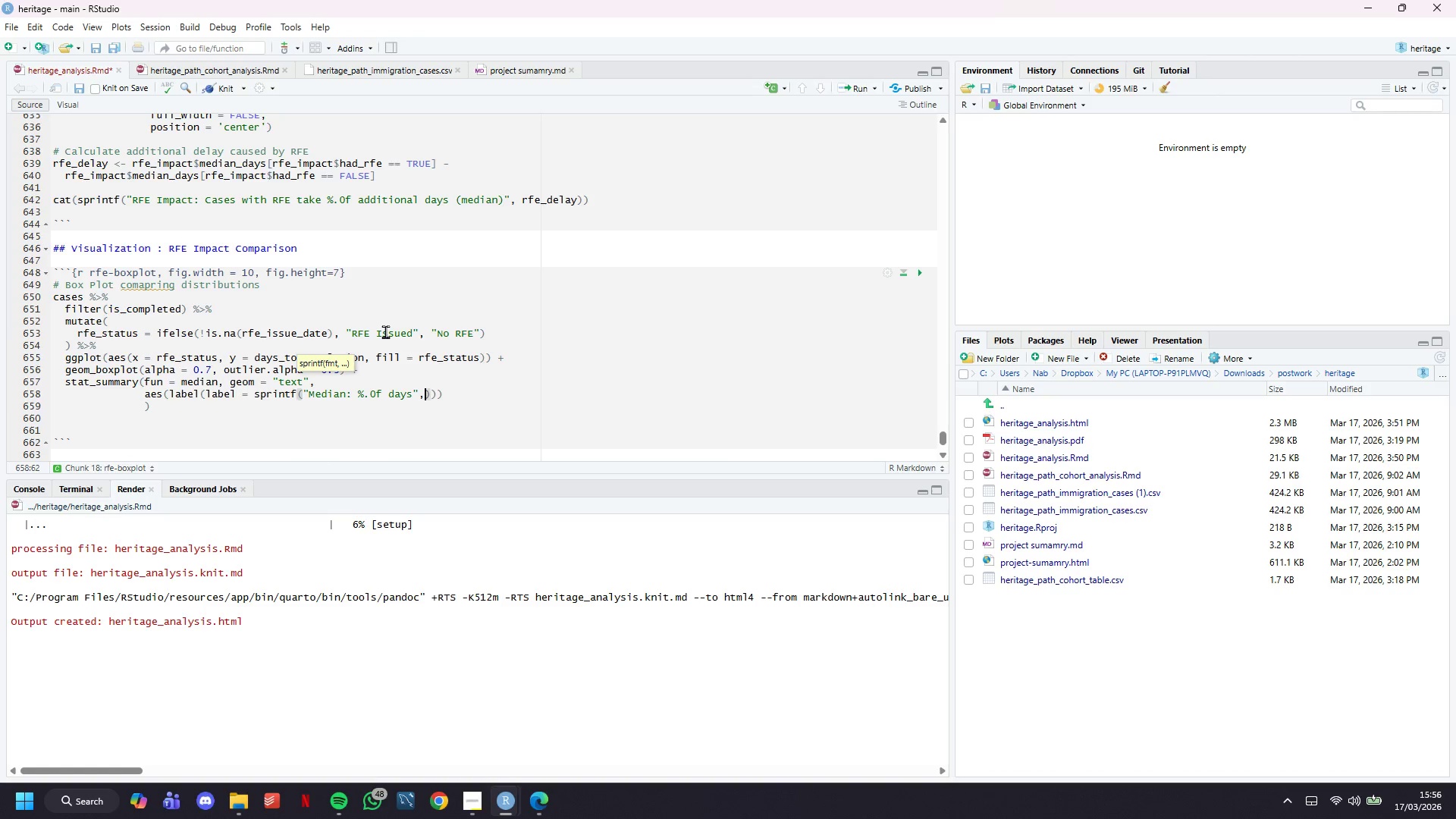 
key(Space)
 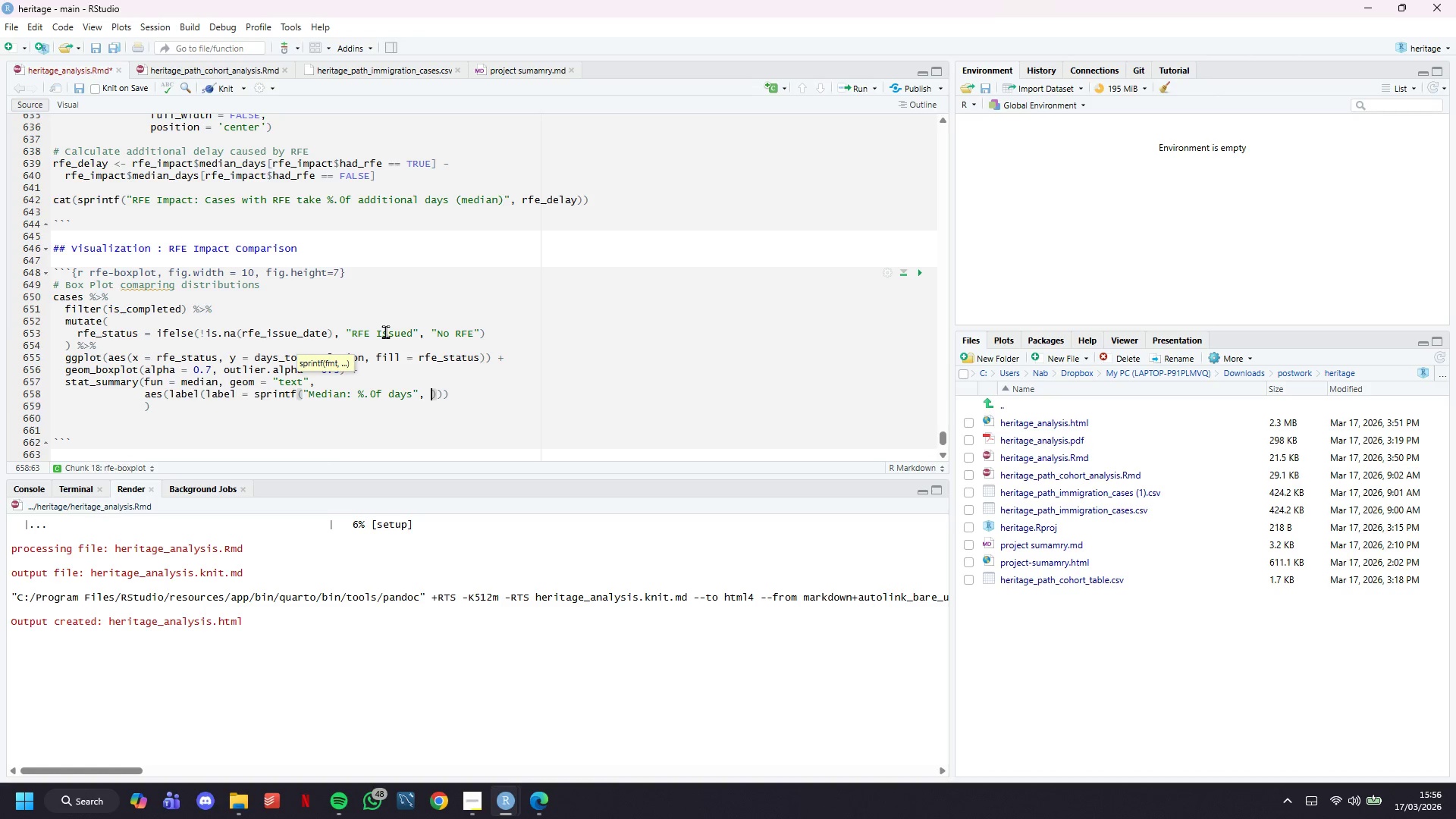 
key(Period)
 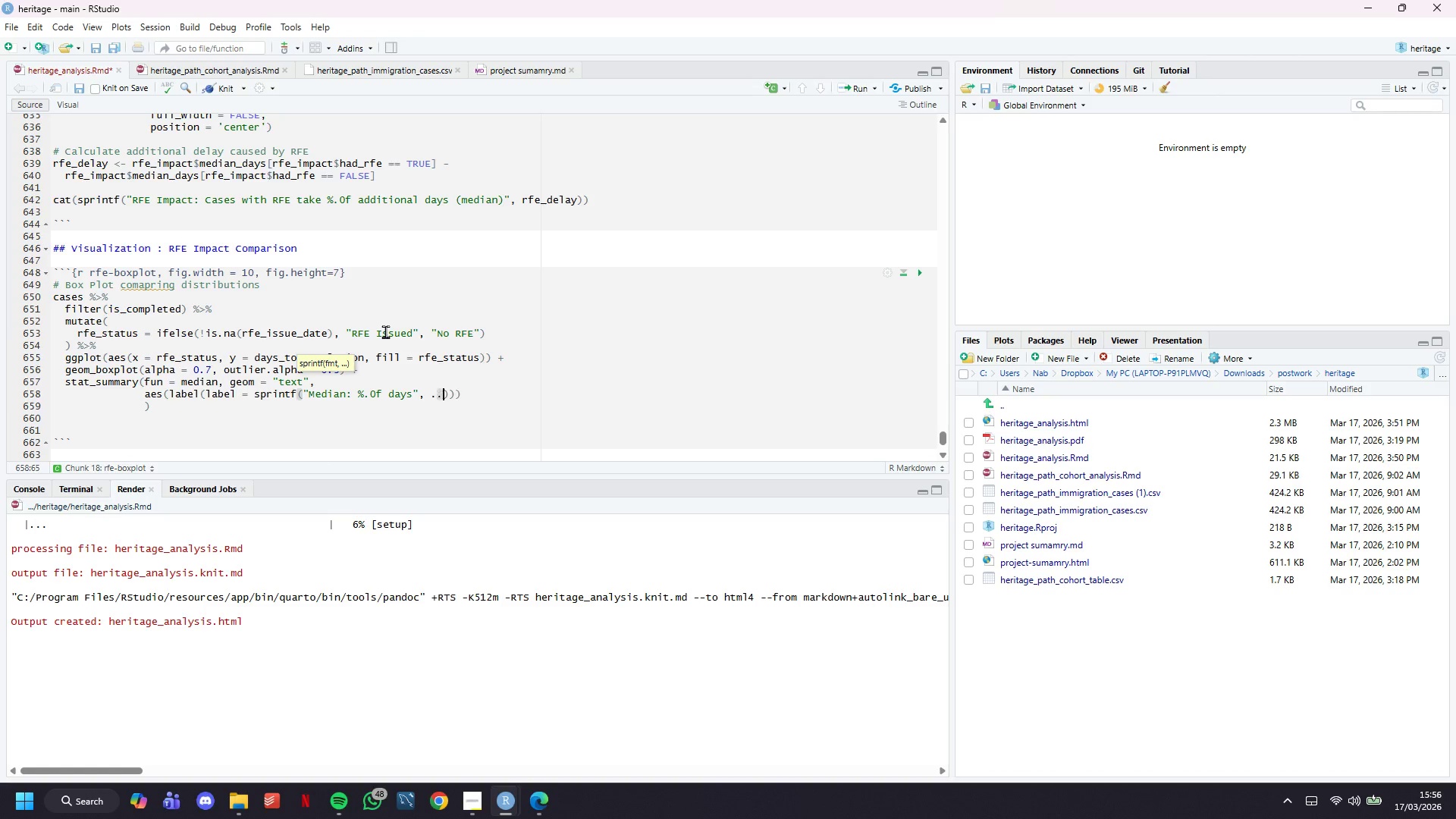 
key(Period)
 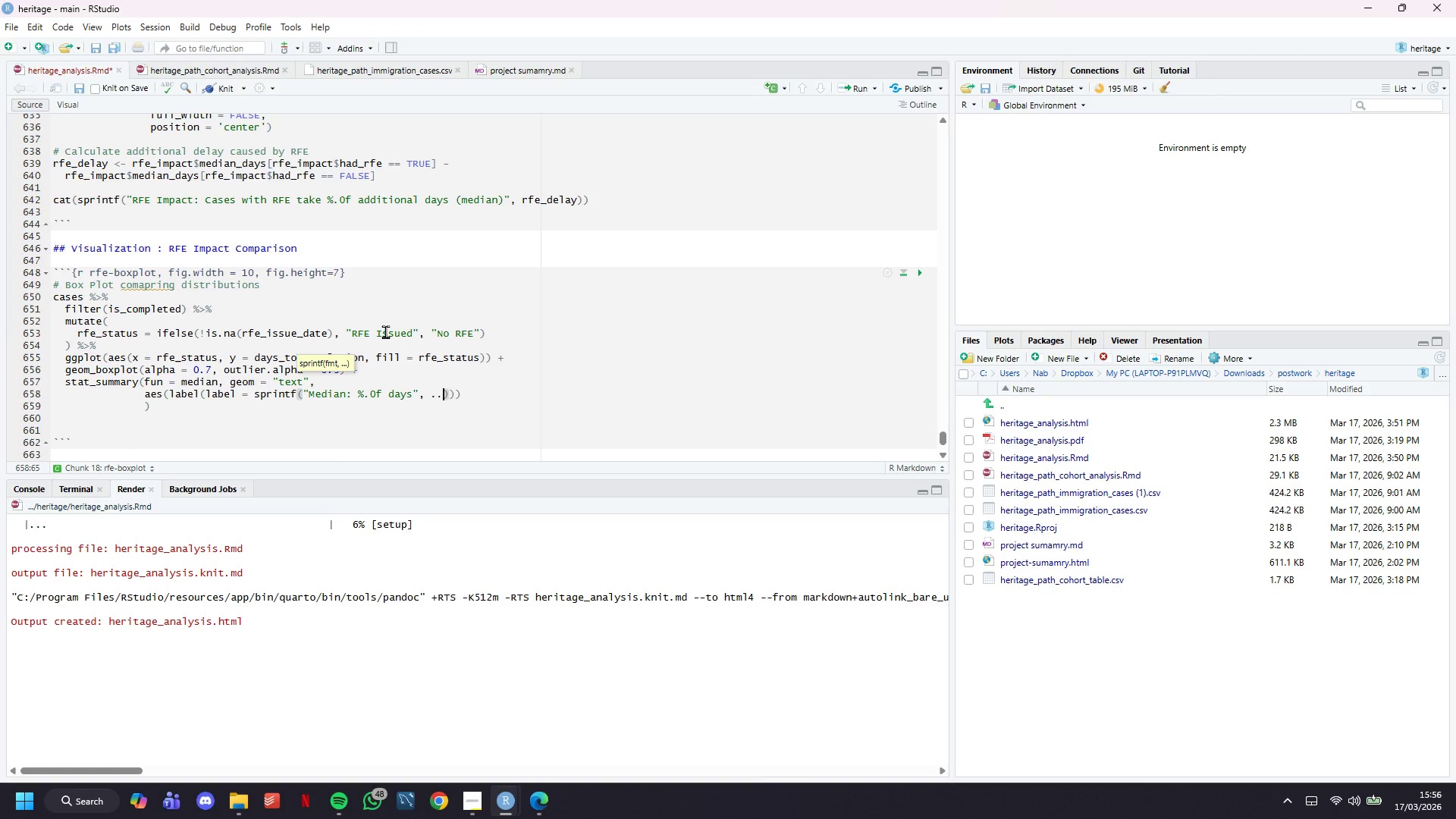 
key(Y)
 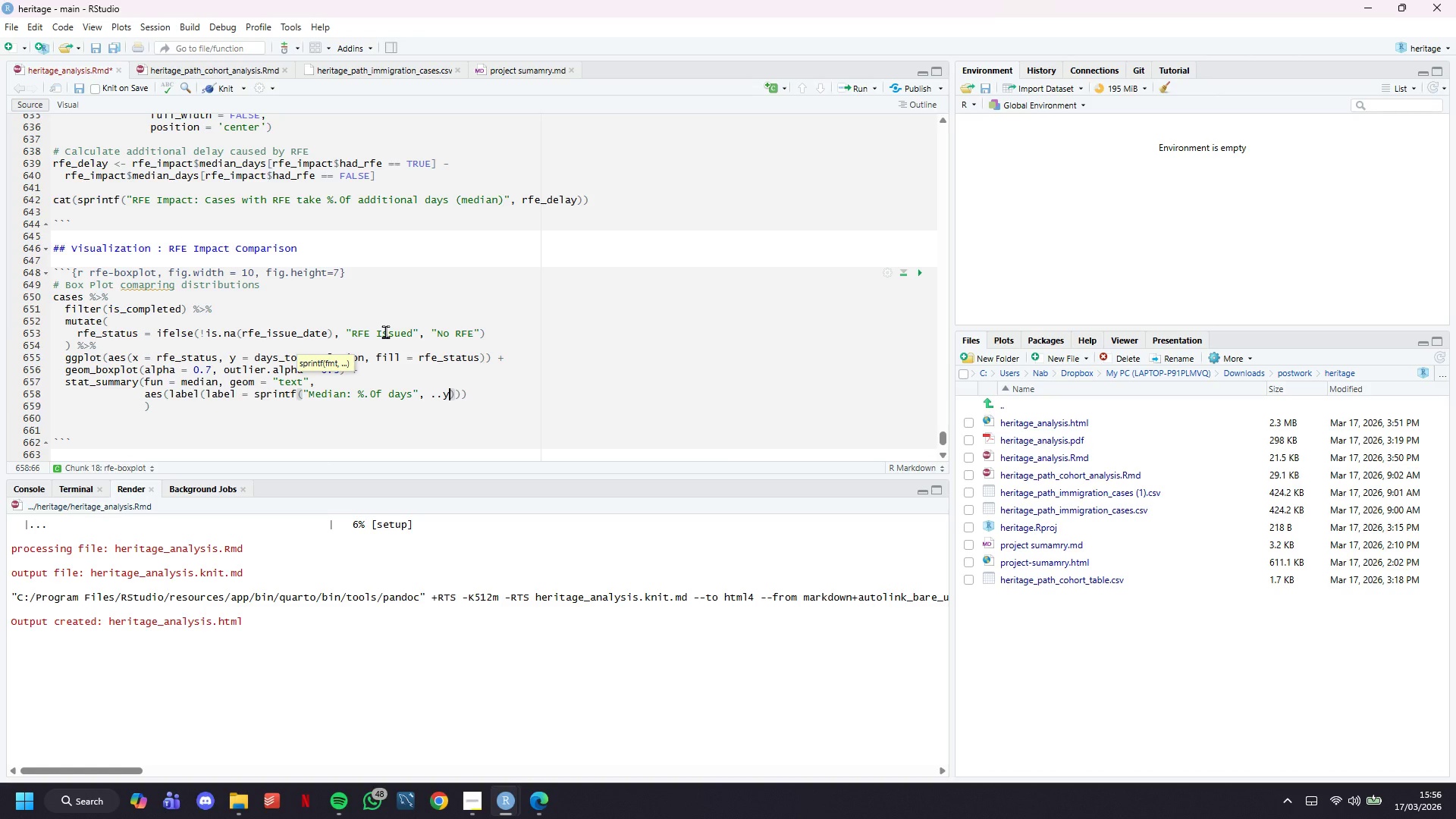 
key(Period)
 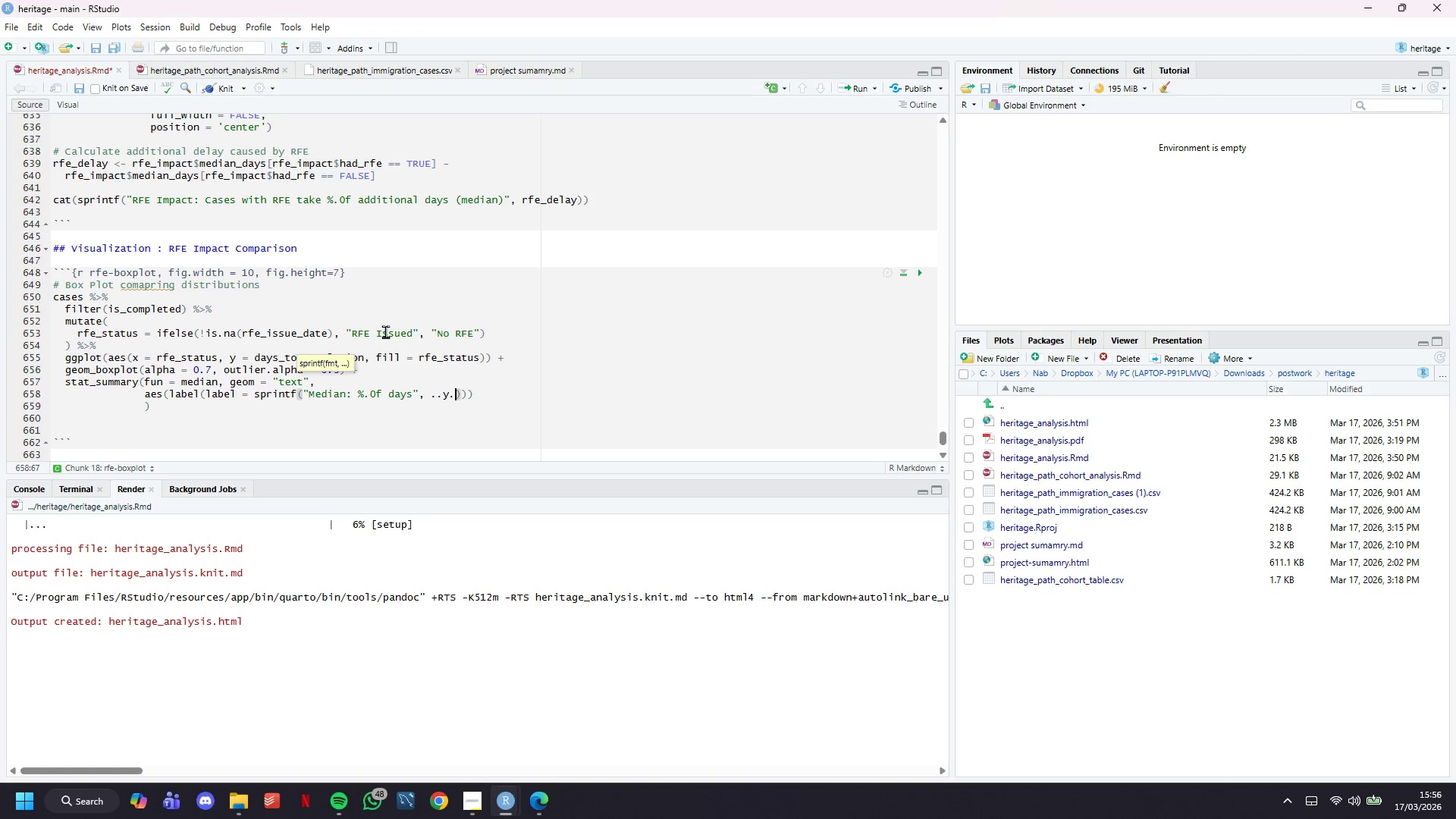 
key(Period)
 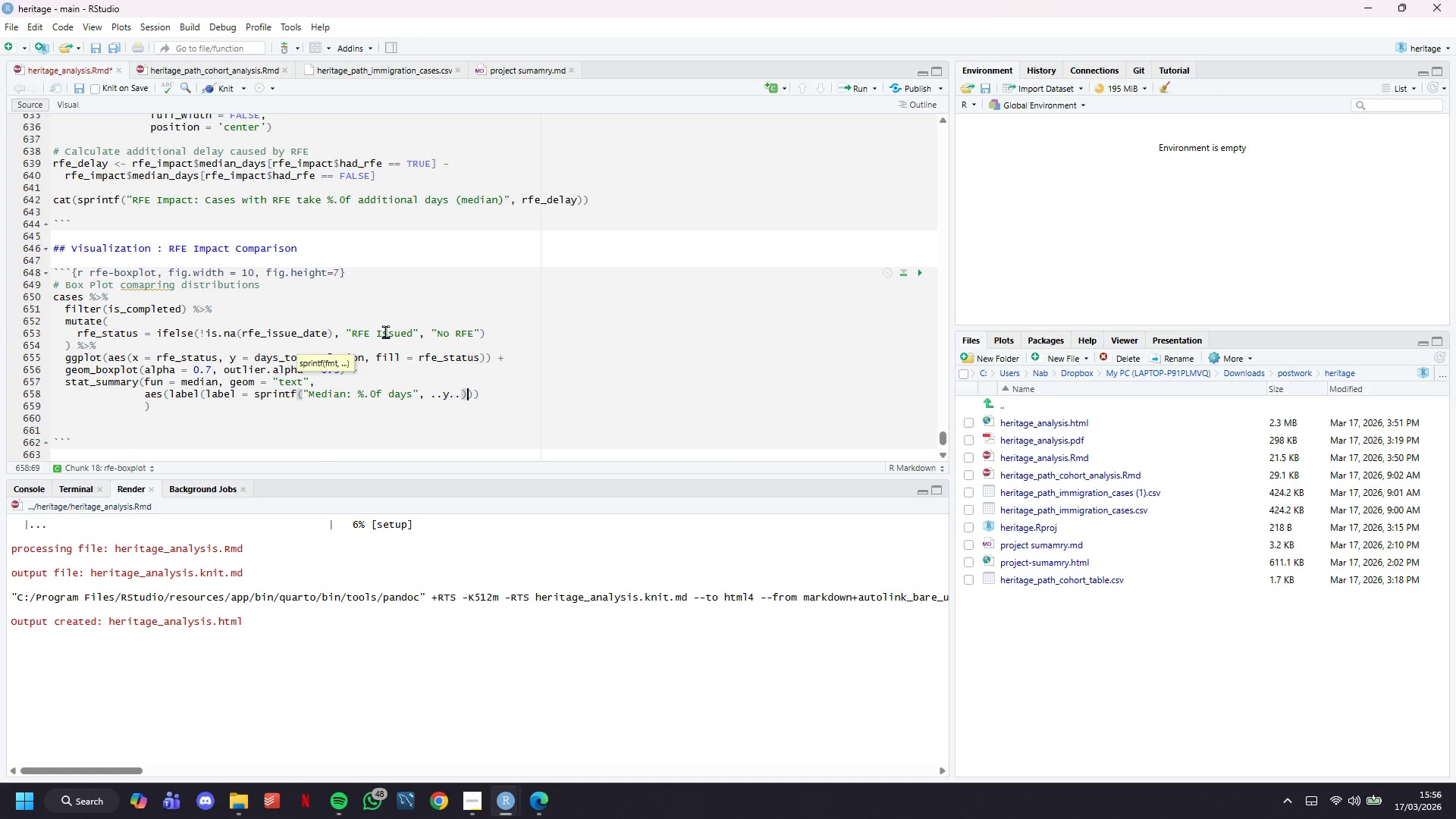 
key(ArrowRight)
 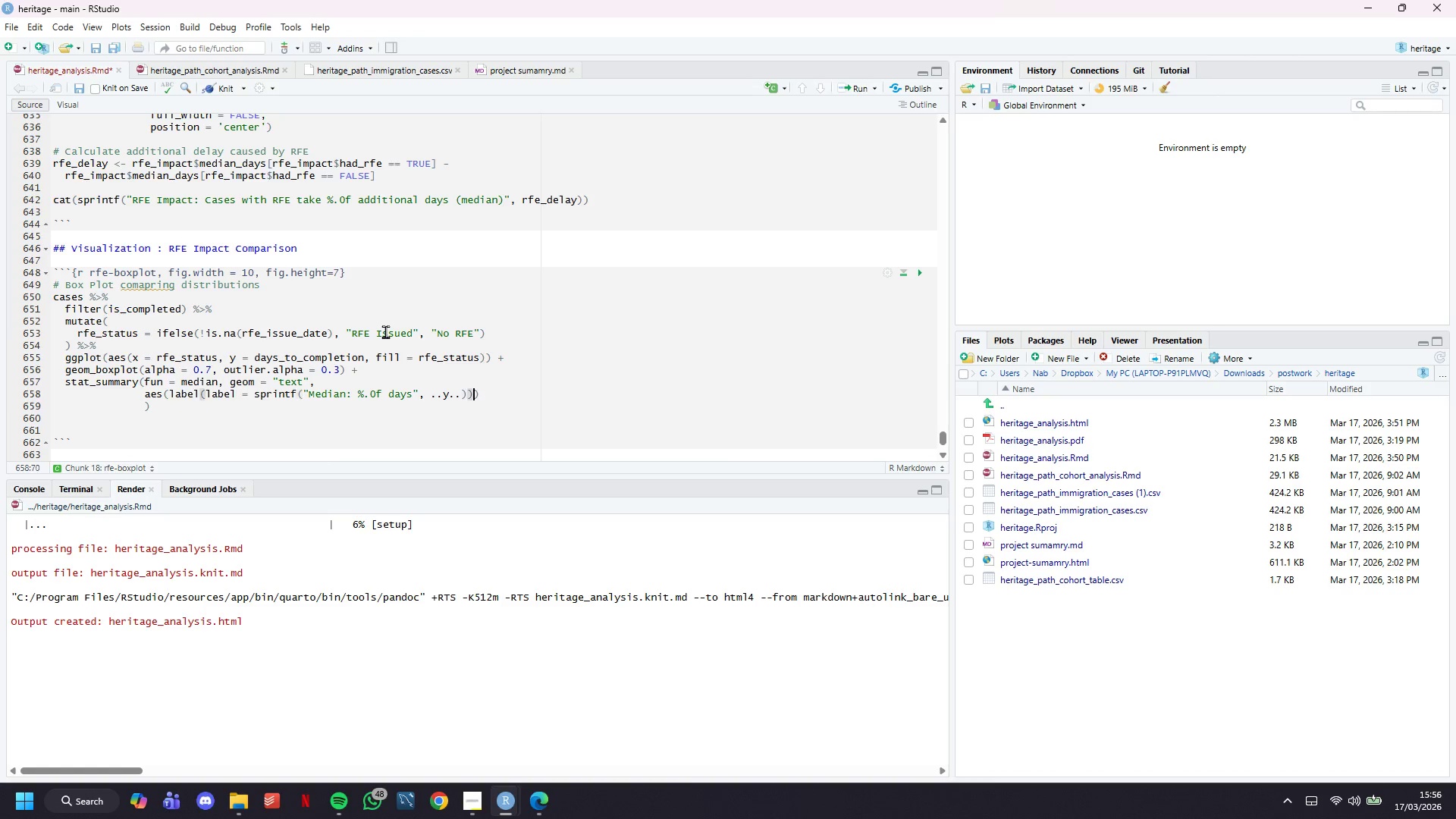 
key(ArrowRight)
 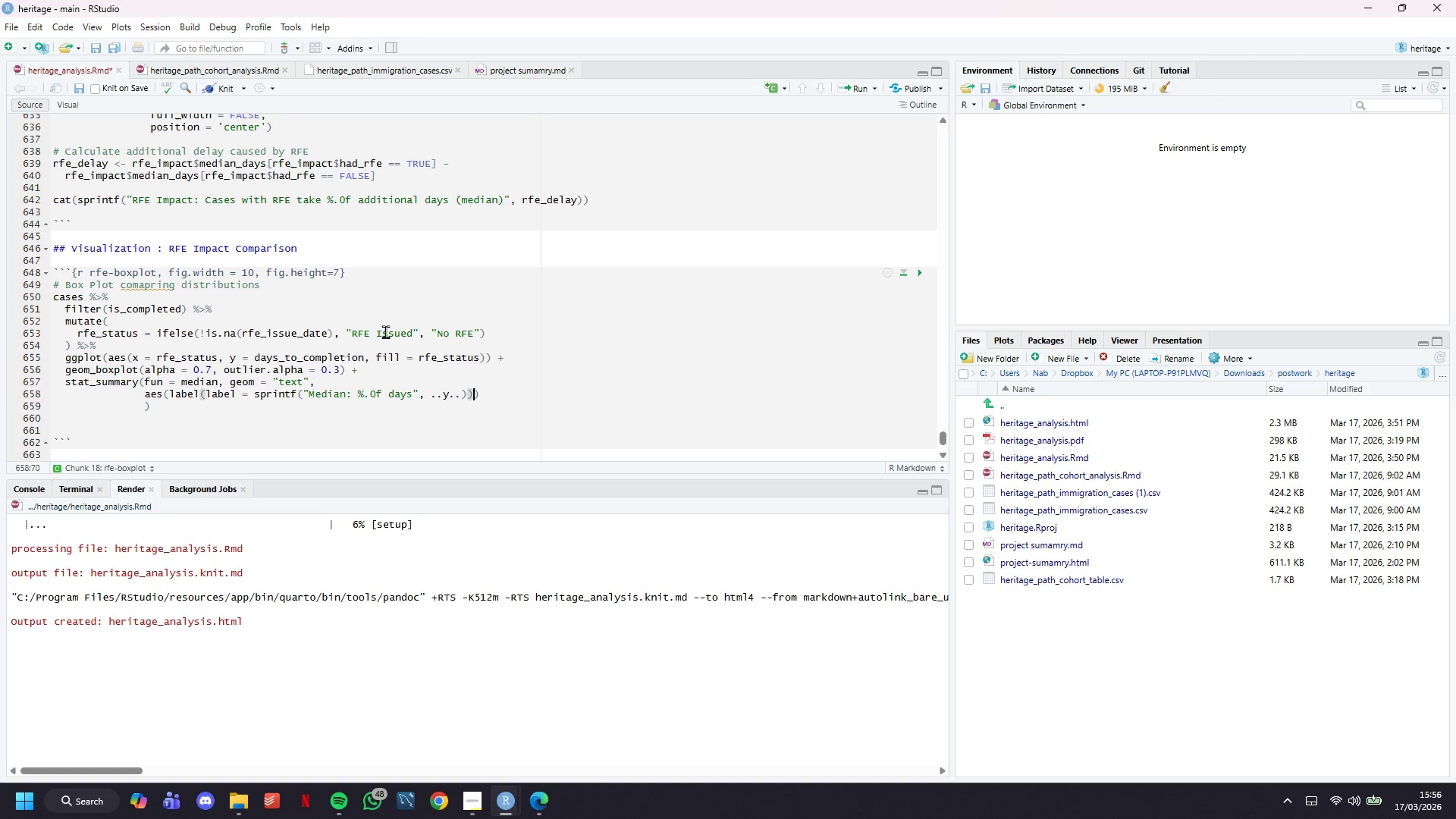 
key(Comma)
 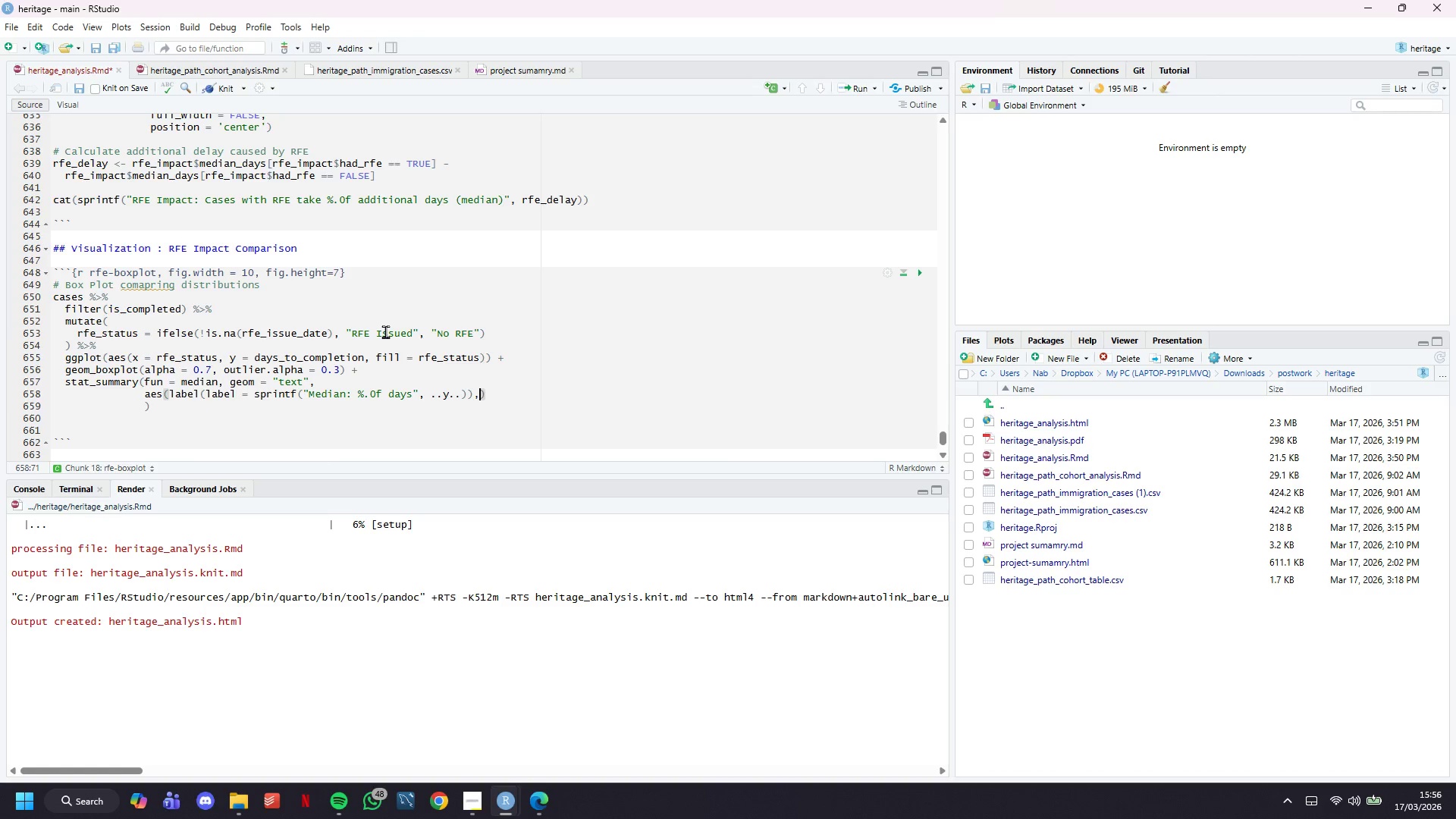 
key(Enter)
 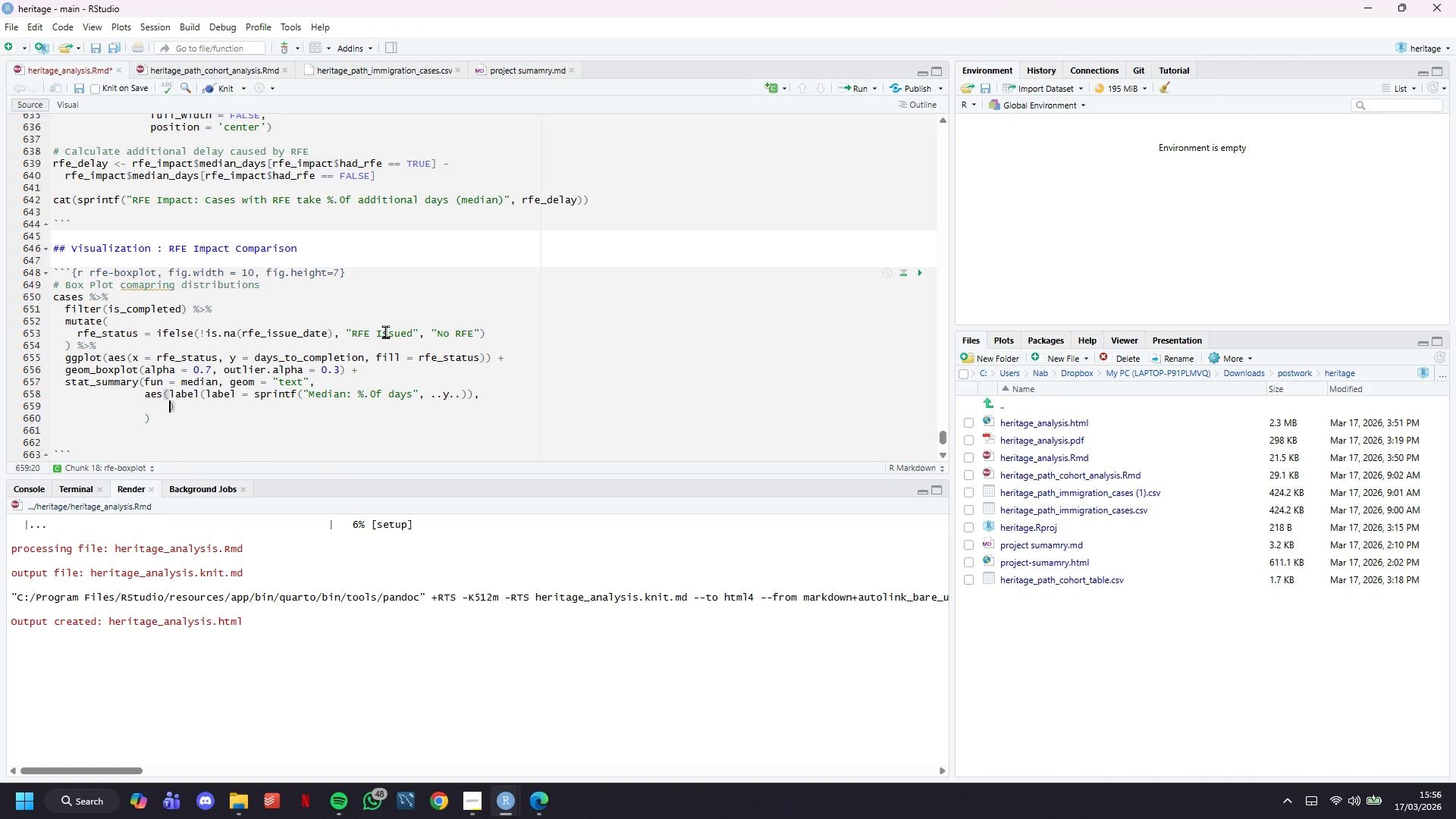 
key(Enter)
 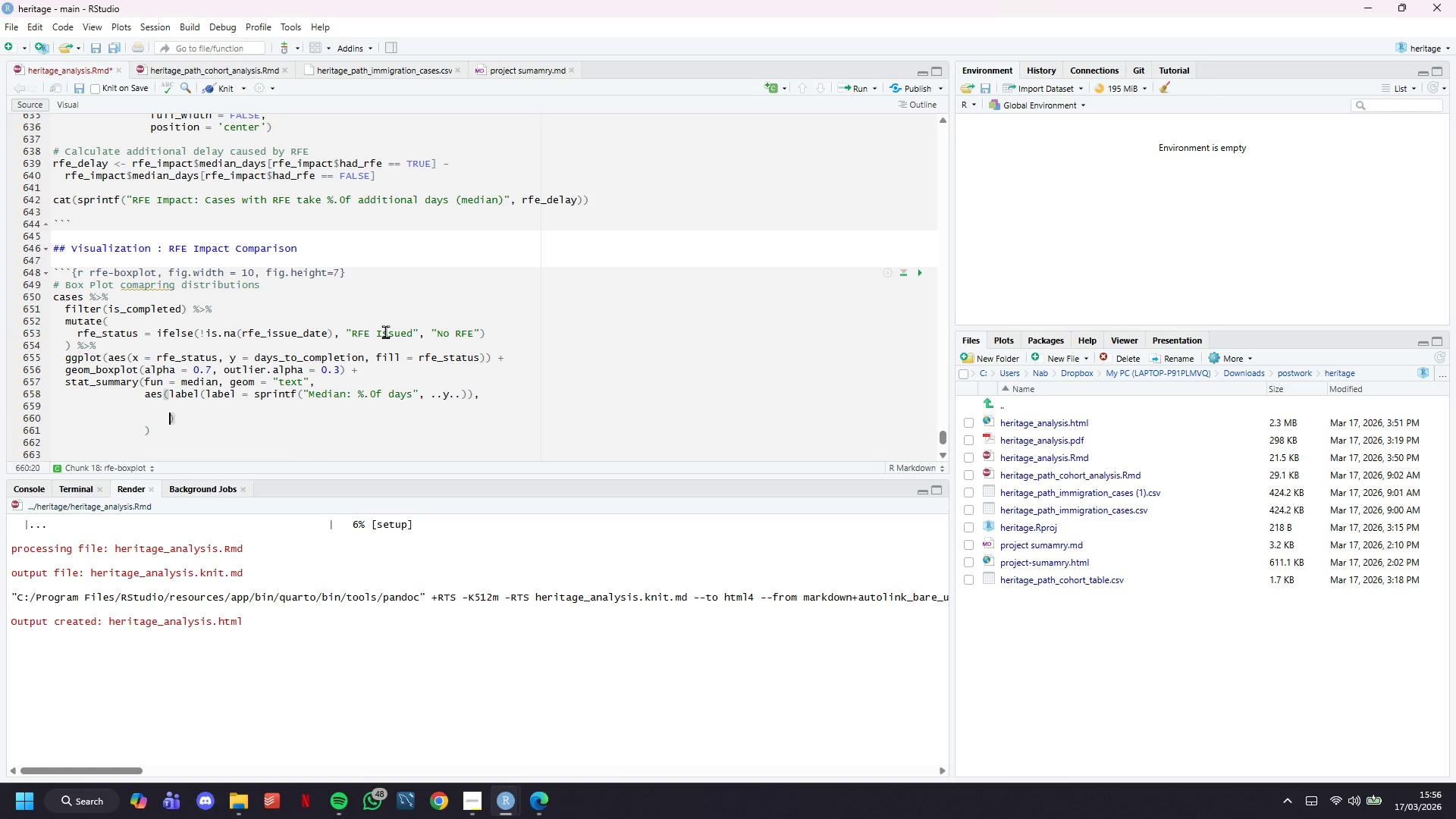 
key(ArrowUp)
 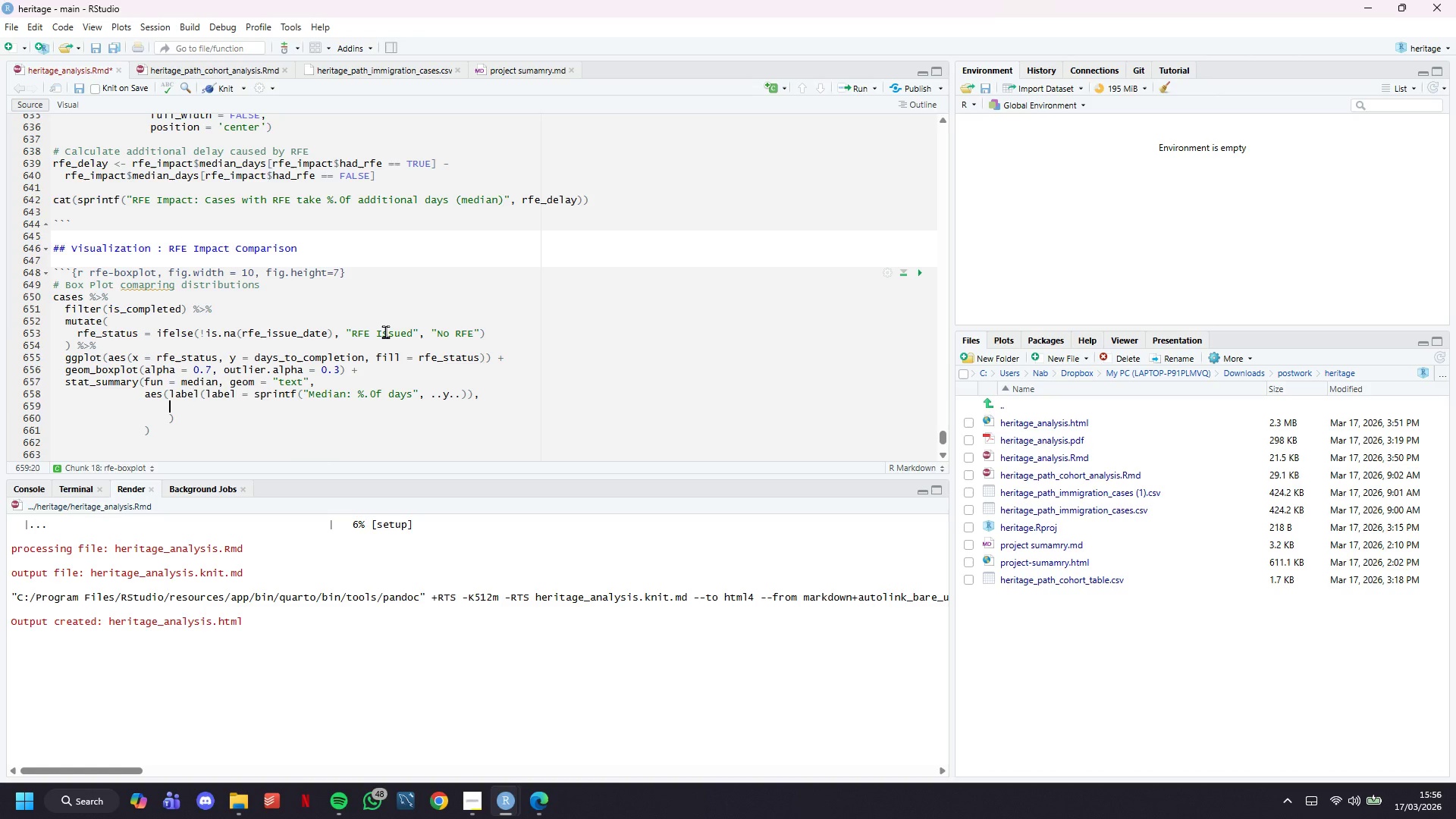 
type(vjust = -0.5, size = 4, fontface = 'bold)
 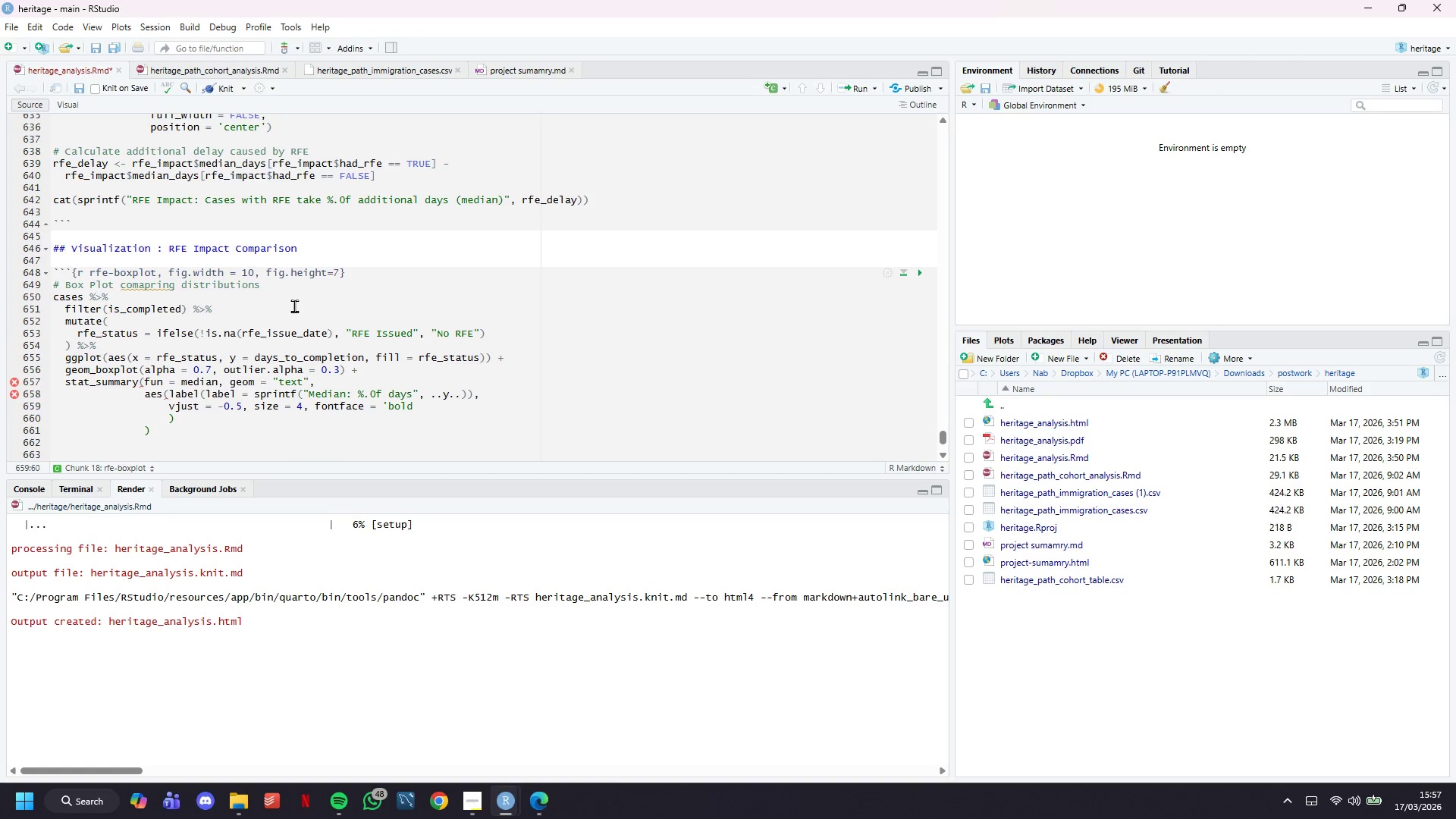 
wait(16.67)
 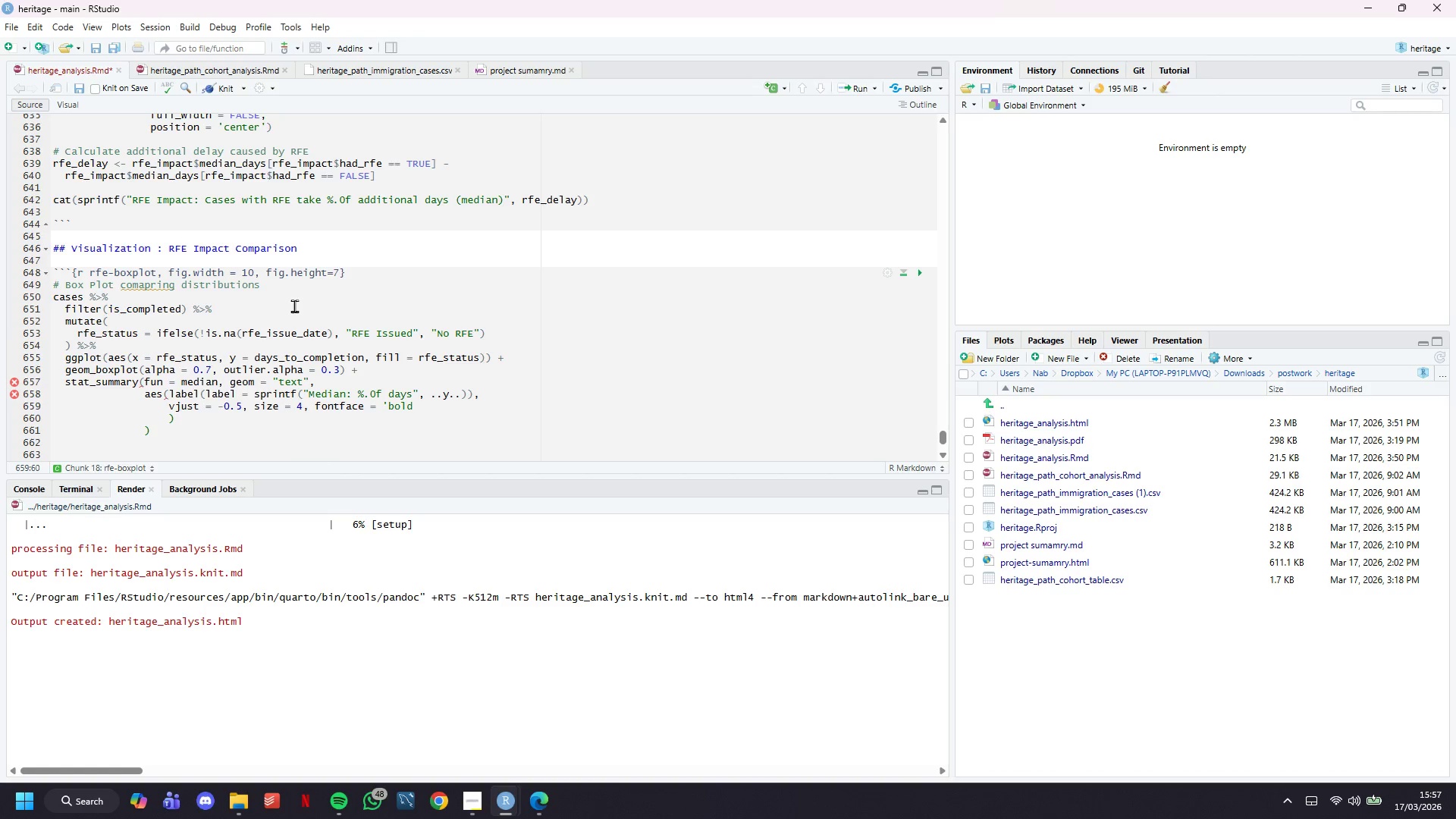 
key(Quote)
 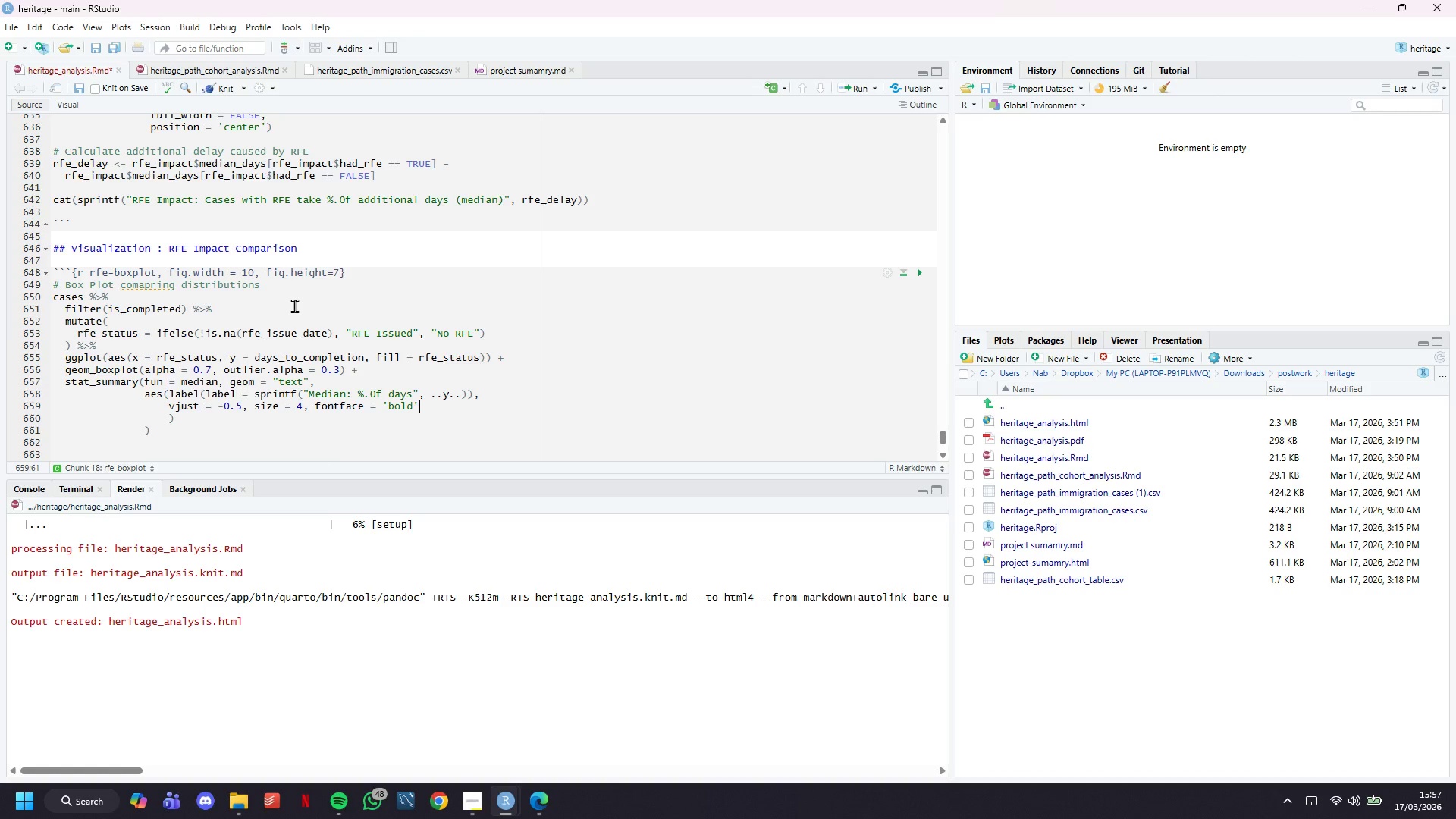 
key(ArrowDown)
 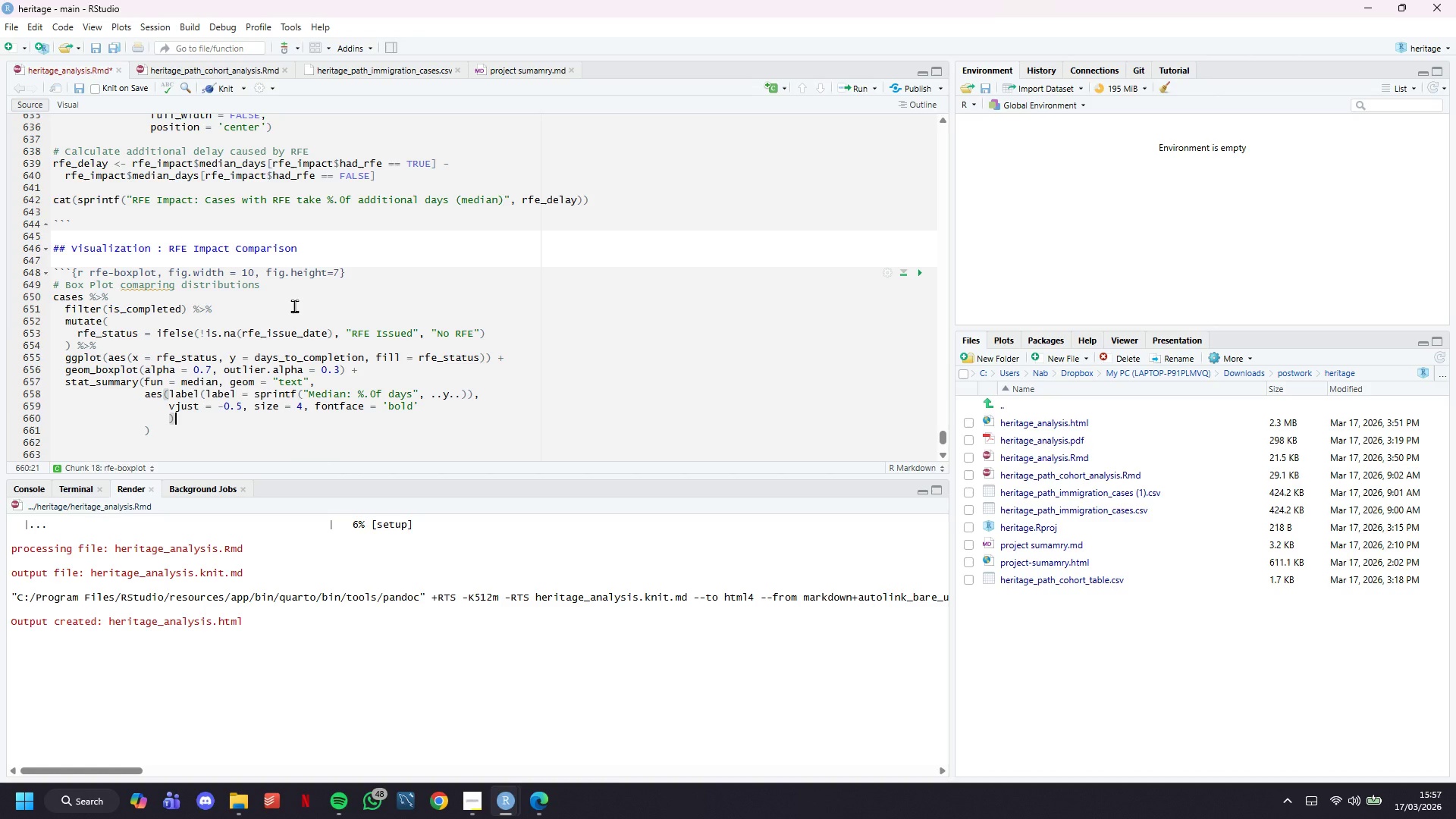 
key(Space)
 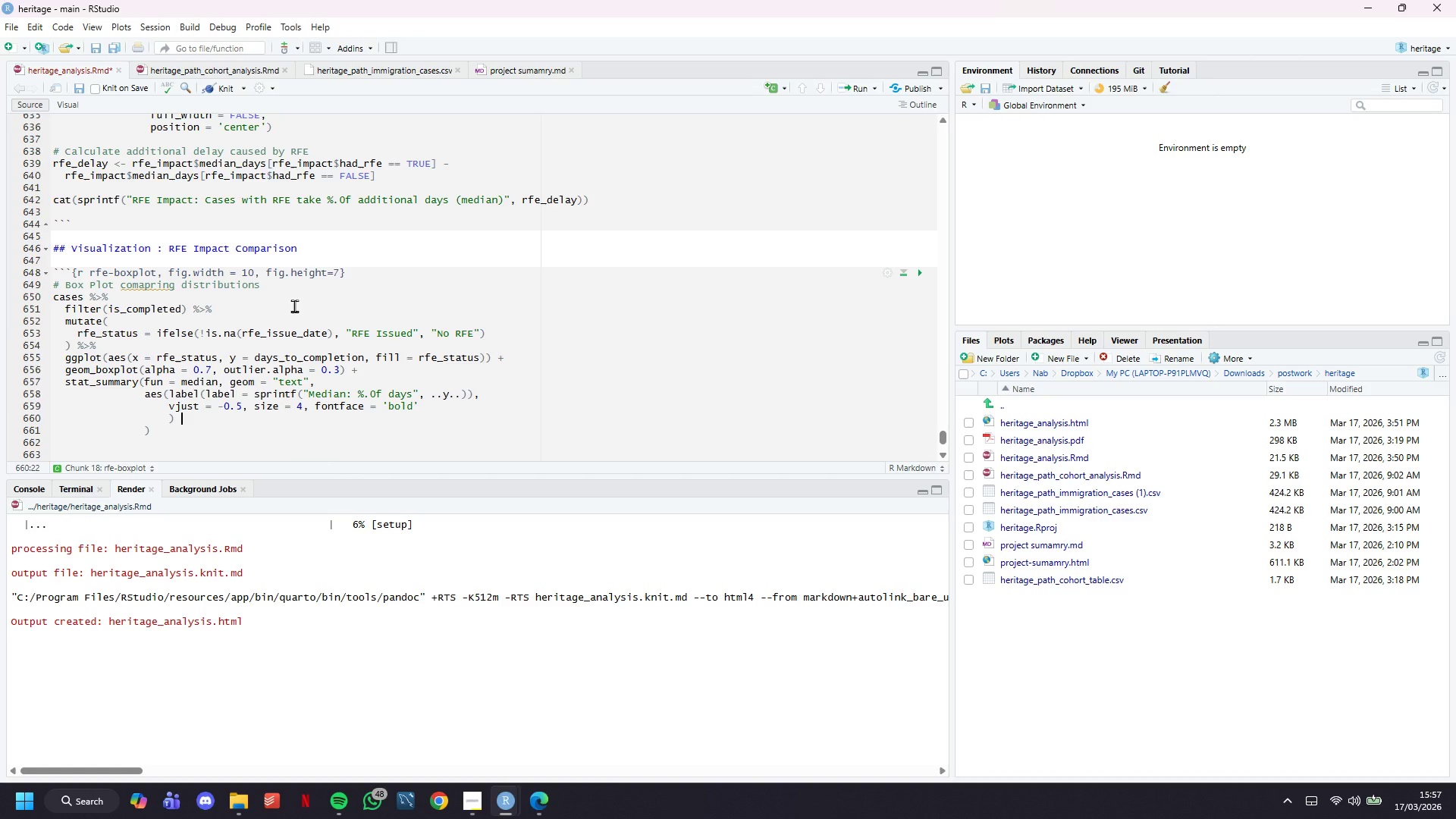 
key(Shift+Equal)
 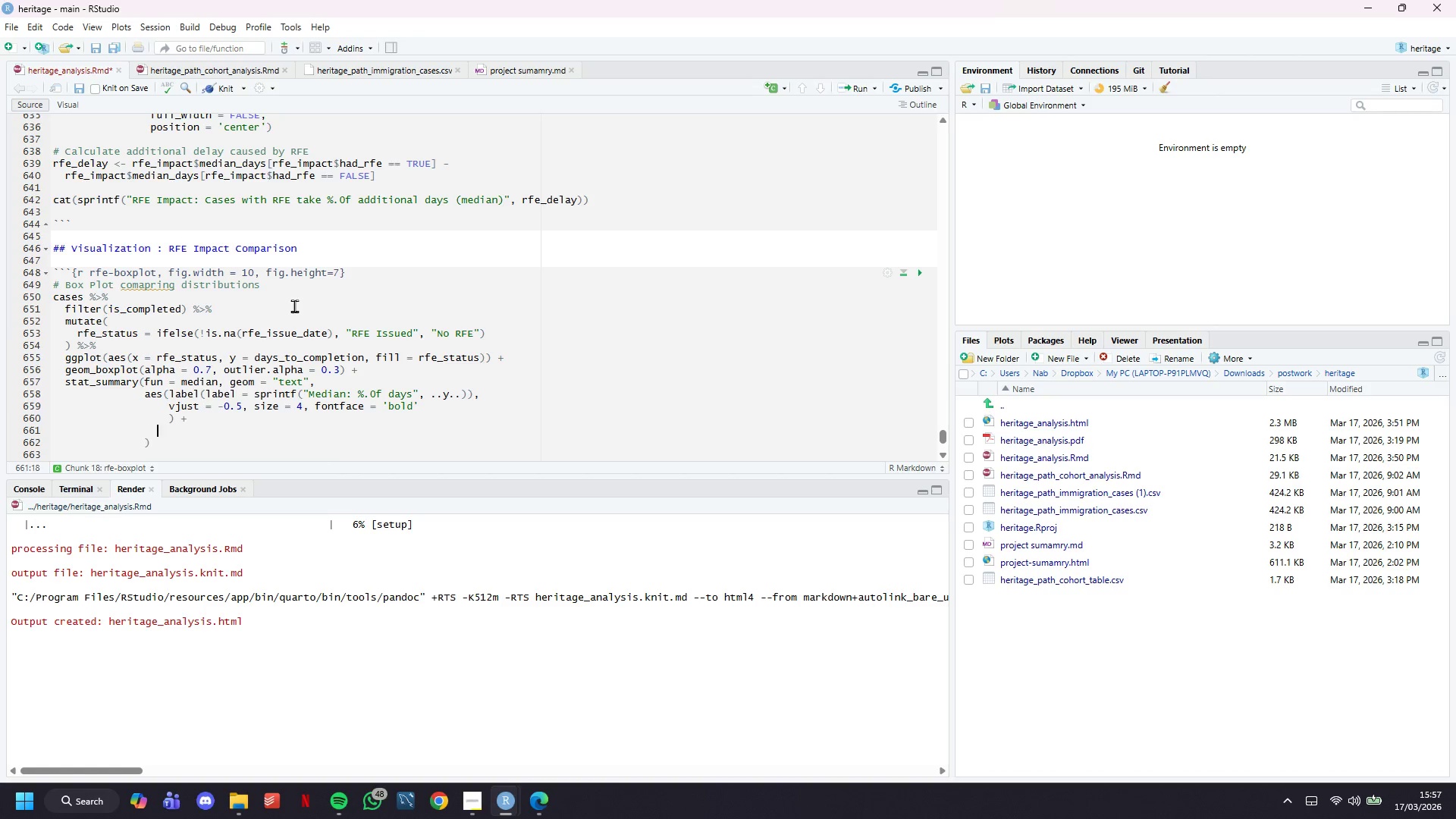 
key(Enter)
 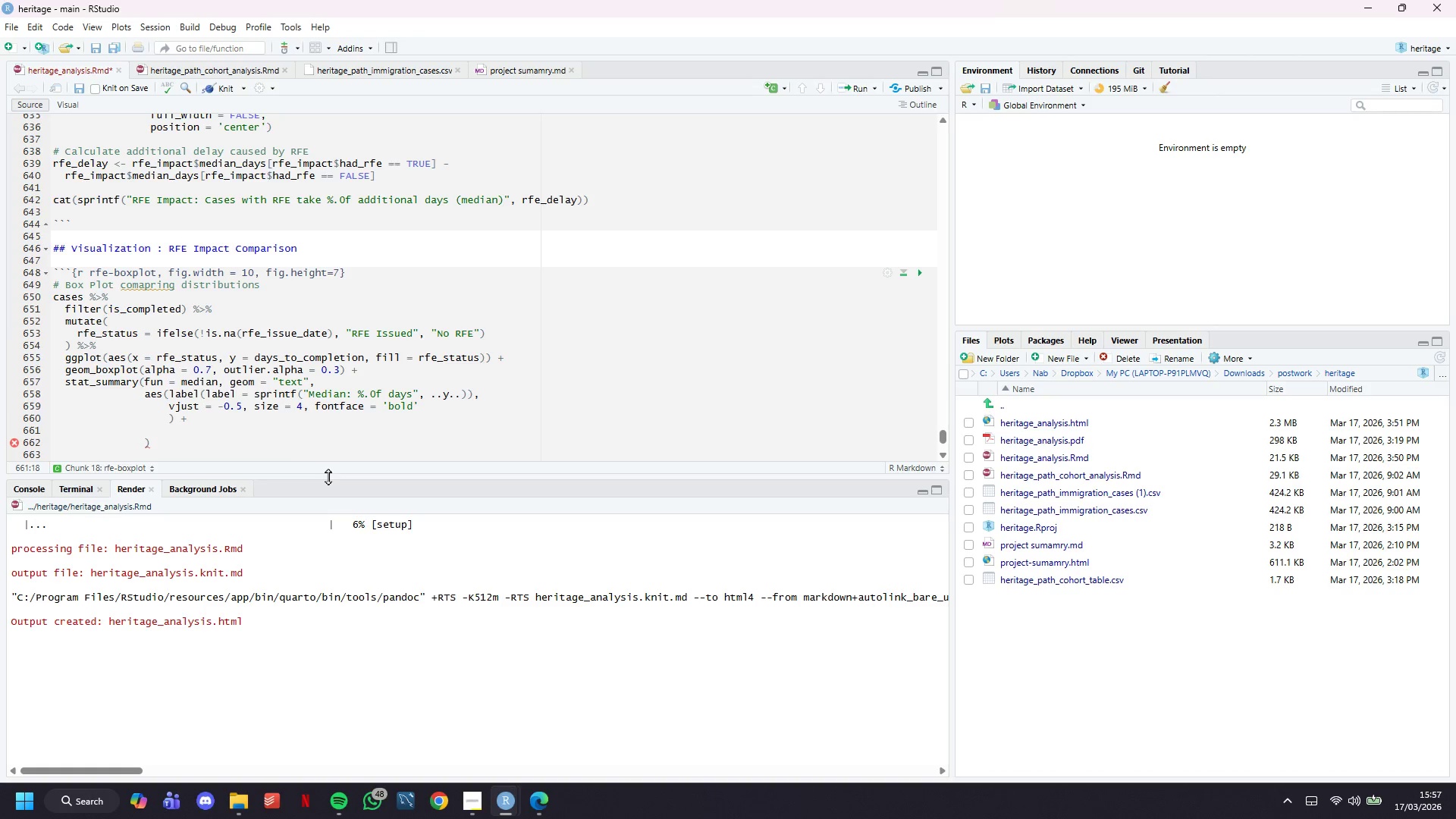 
scroll: coordinate [389, 423], scroll_direction: down, amount: 2.0
 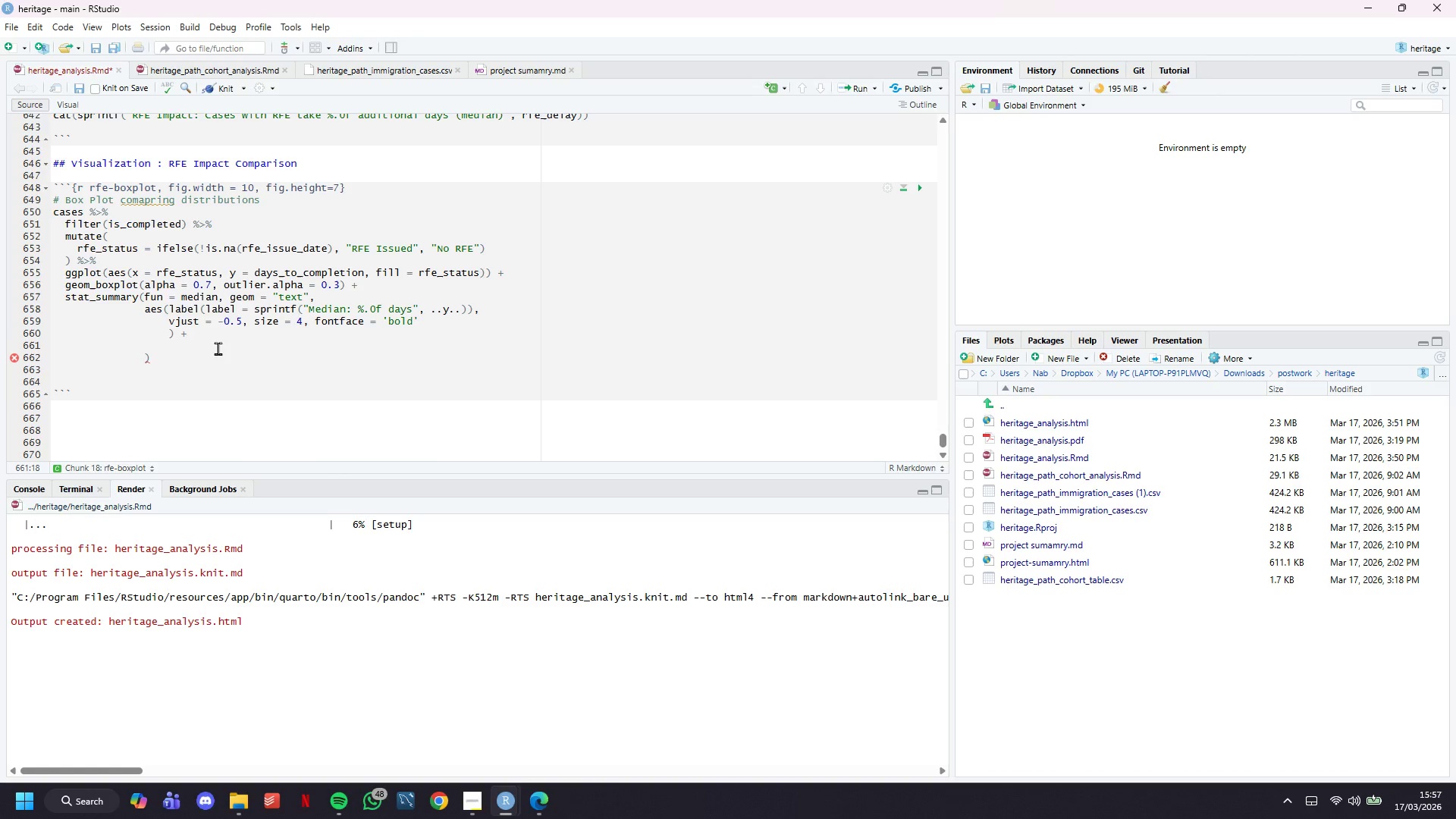 
wait(8.17)
 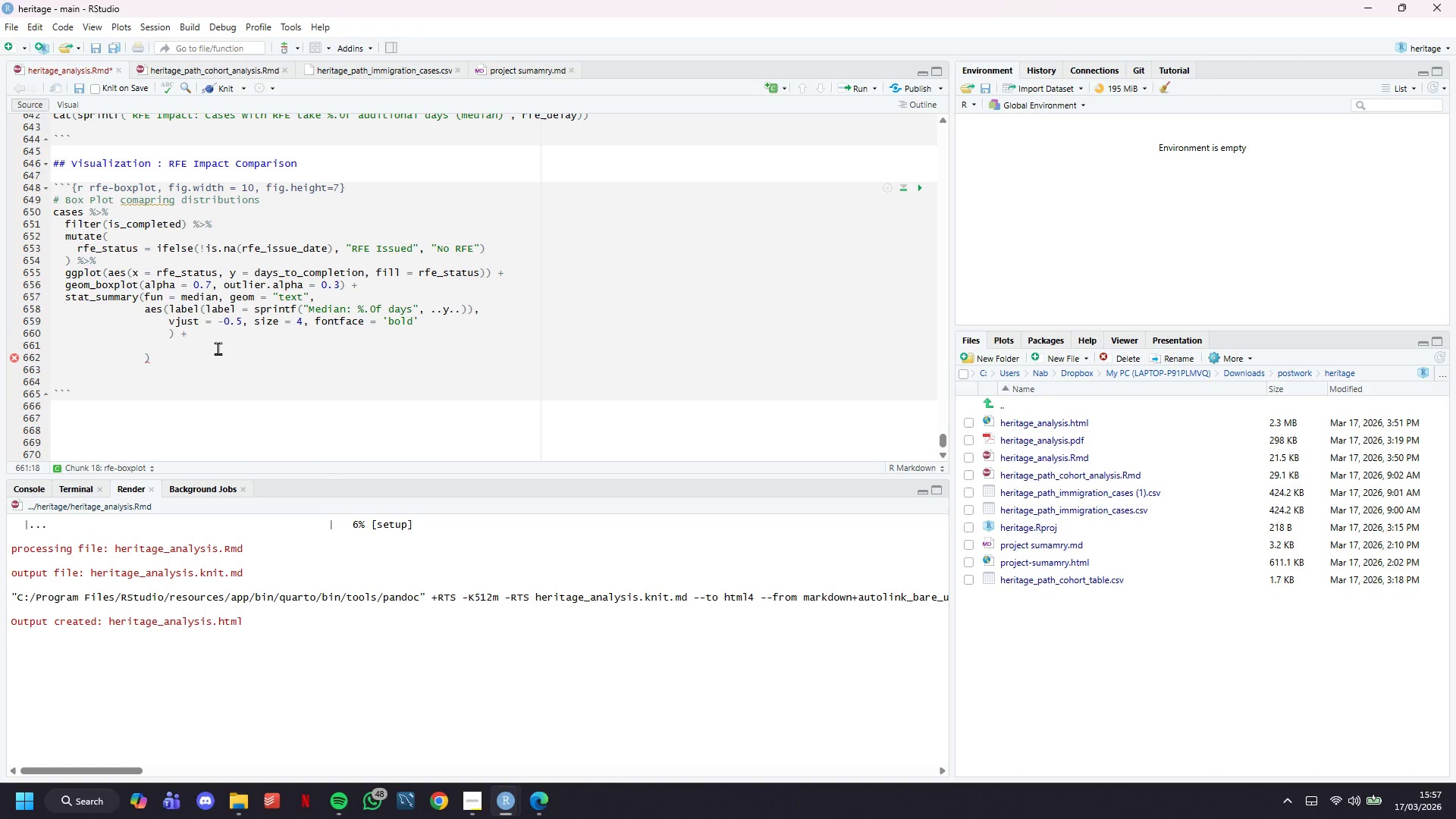 
scroll: coordinate [344, 334], scroll_direction: down, amount: 2.0
 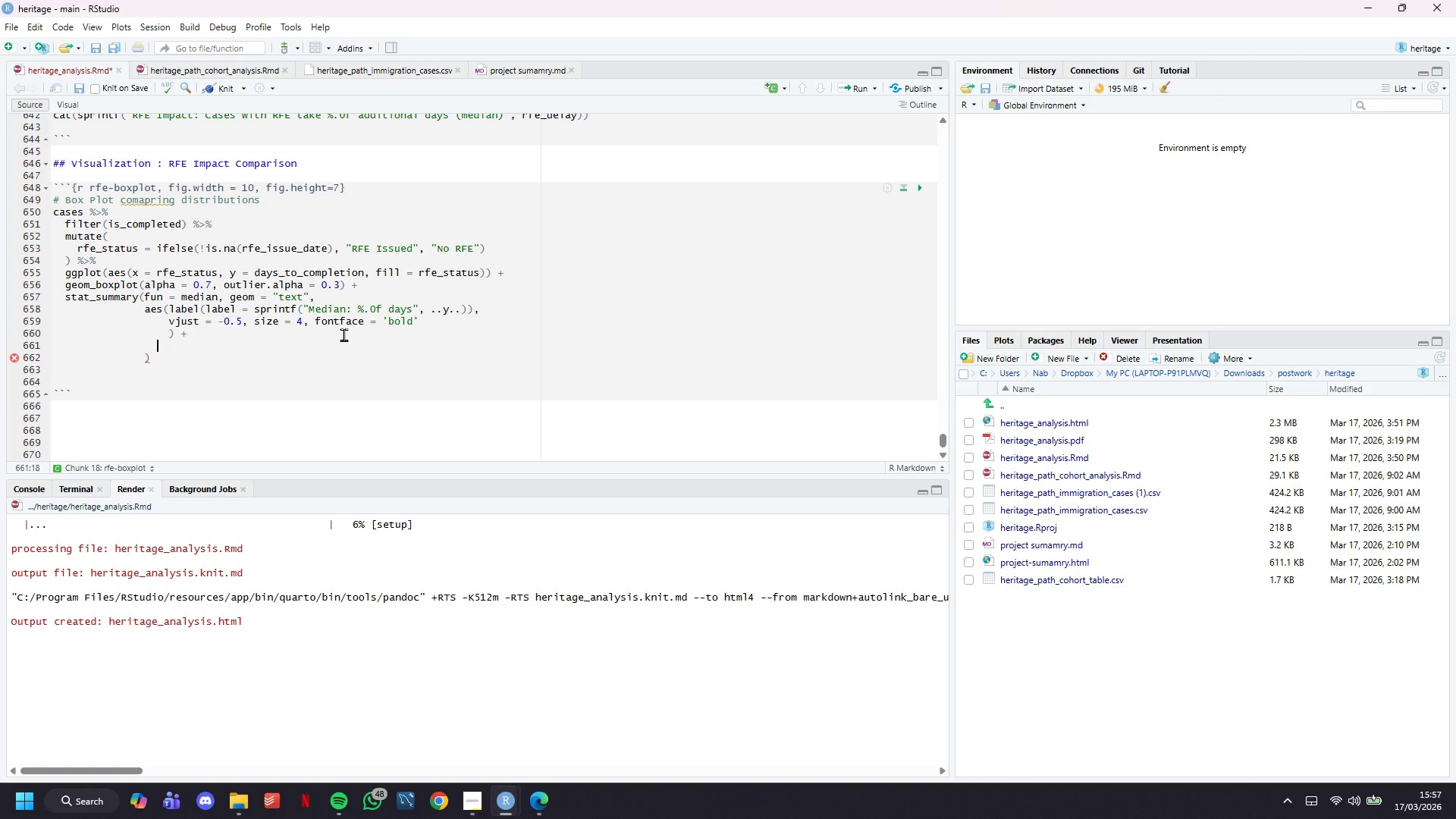 
key(Backspace)
 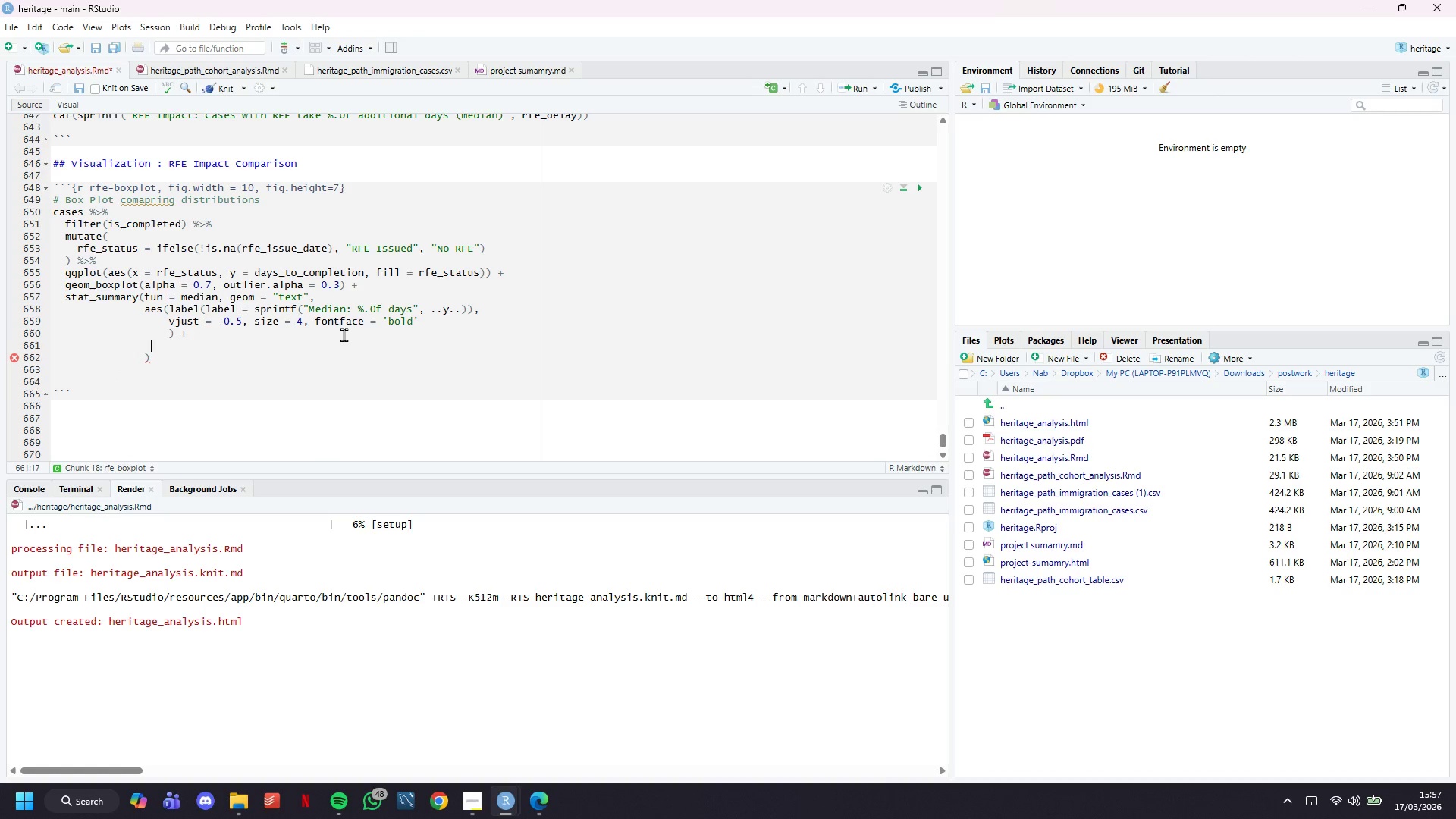 
key(ArrowDown)
 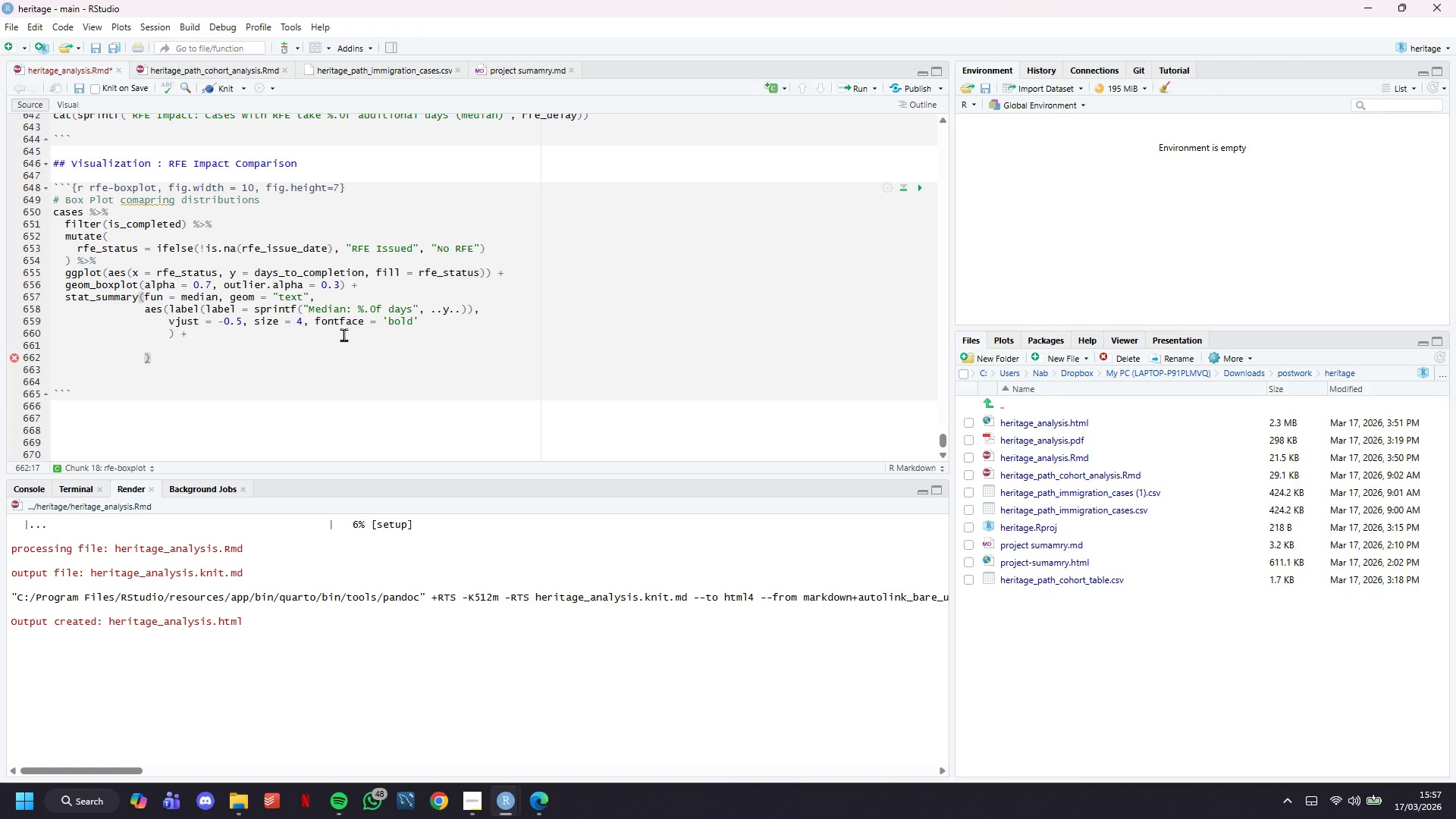 
hold_key(key=Backspace, duration=1.52)
 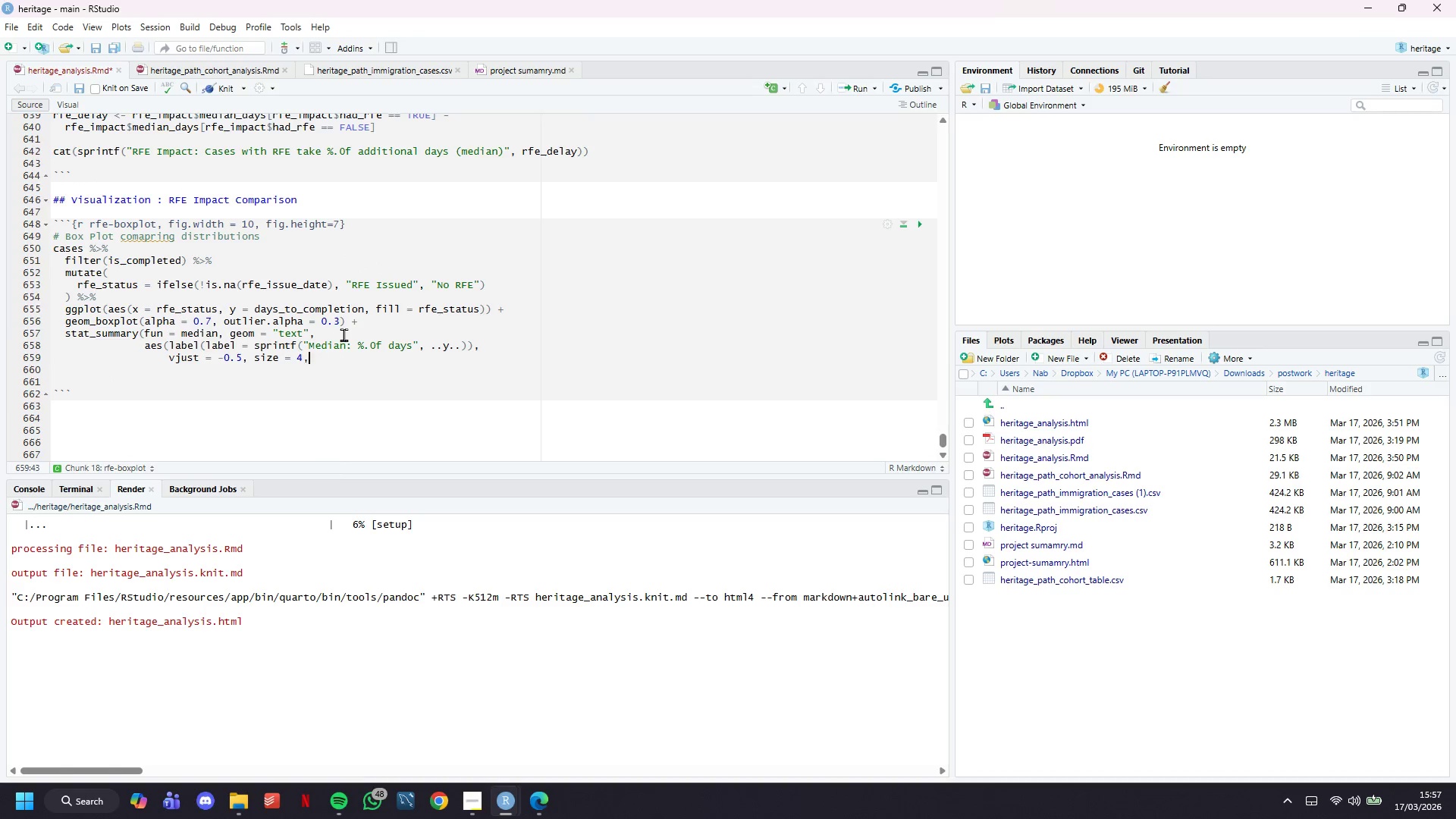 
hold_key(key=Backspace, duration=1.52)
 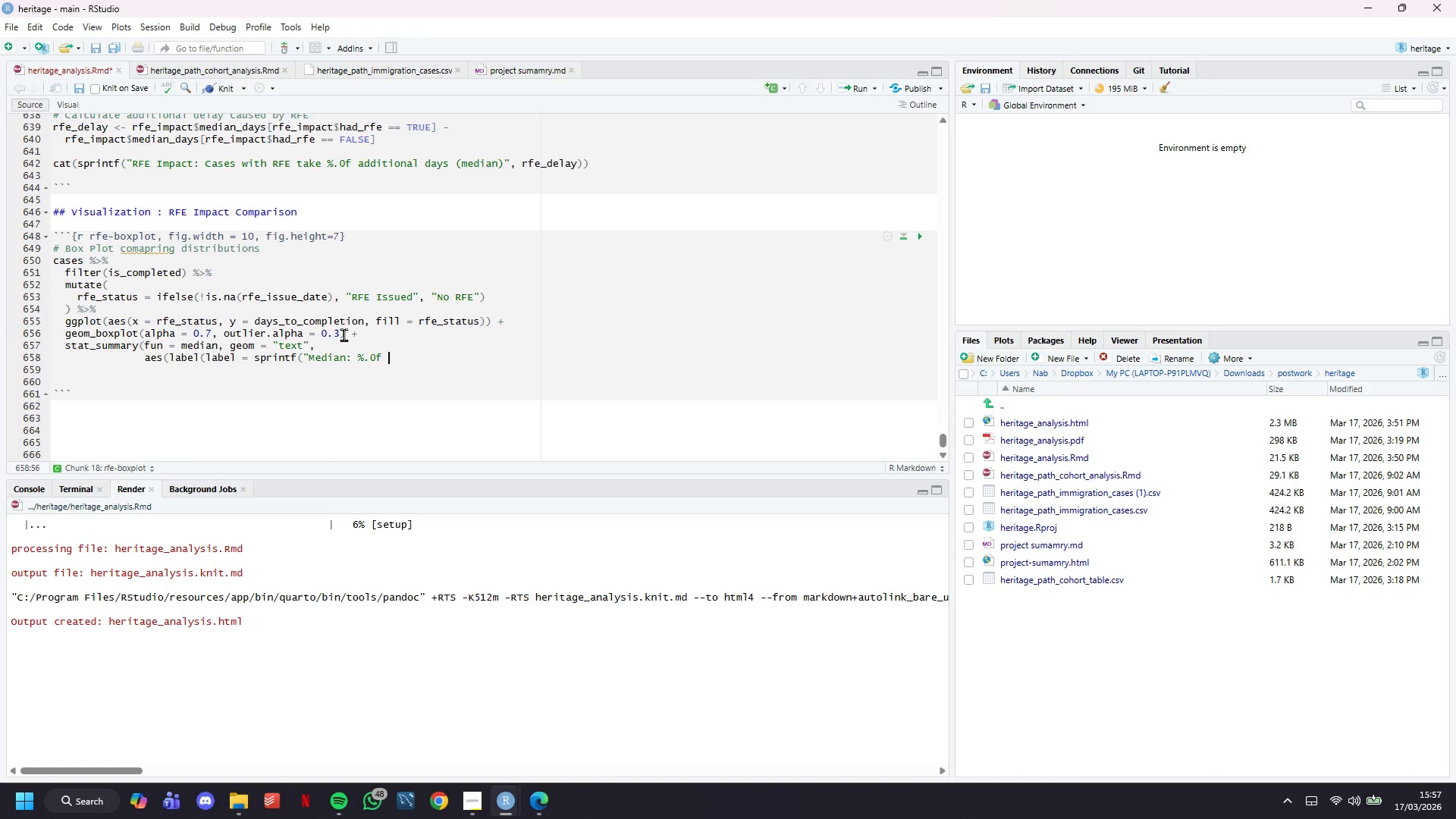 
hold_key(key=Backspace, duration=1.51)
 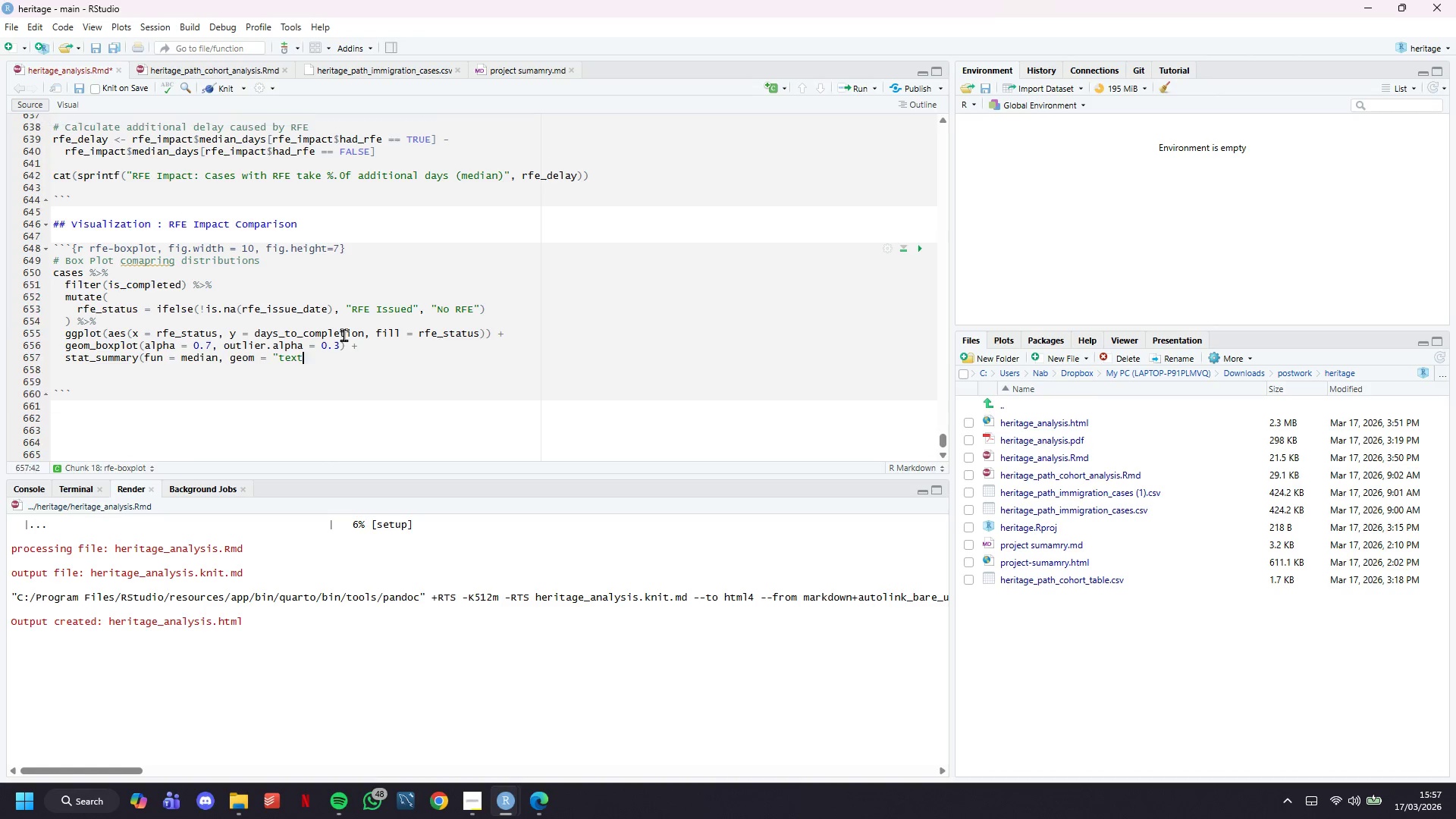 
hold_key(key=Backspace, duration=1.19)
 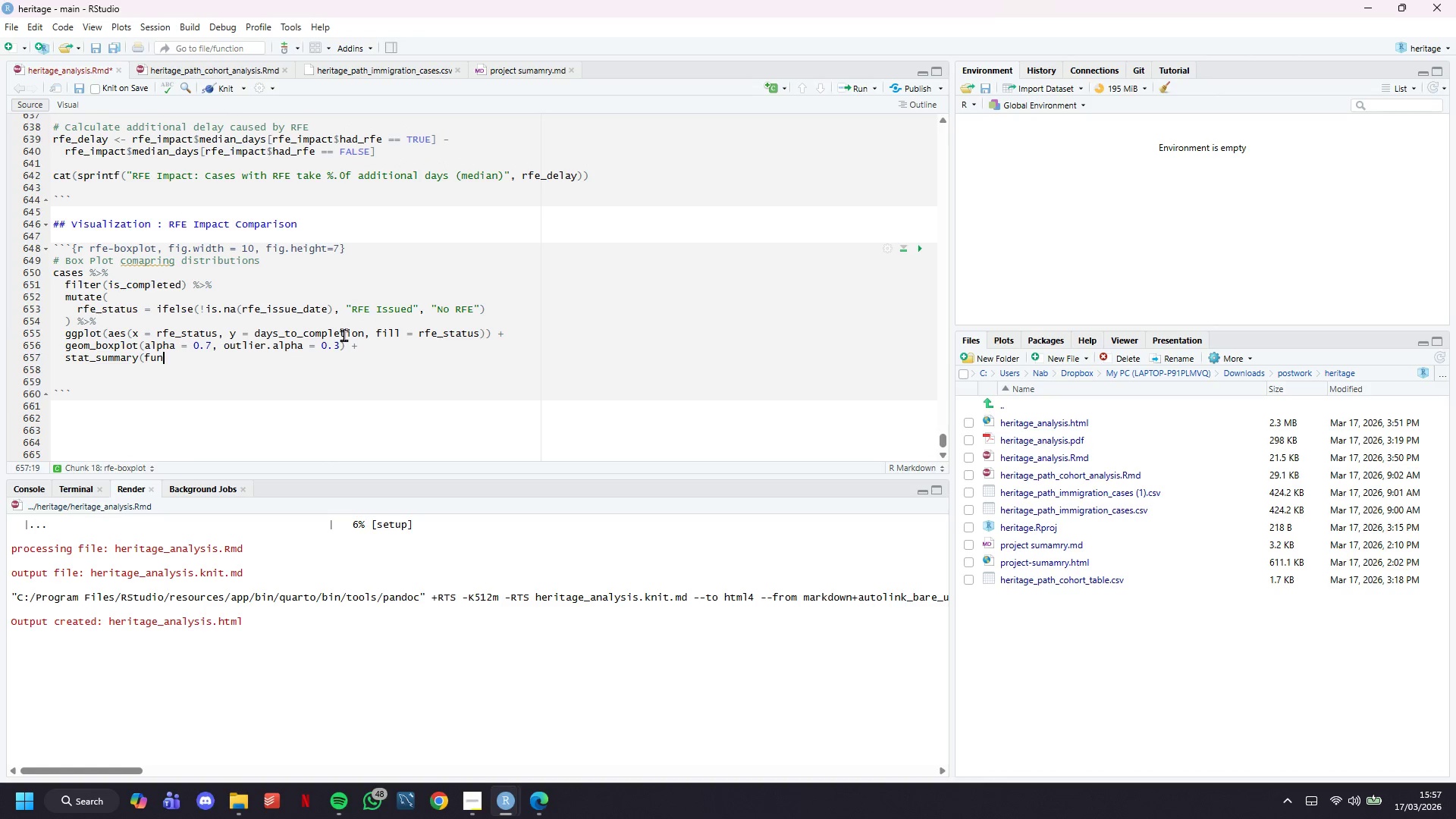 
key(Backspace)
 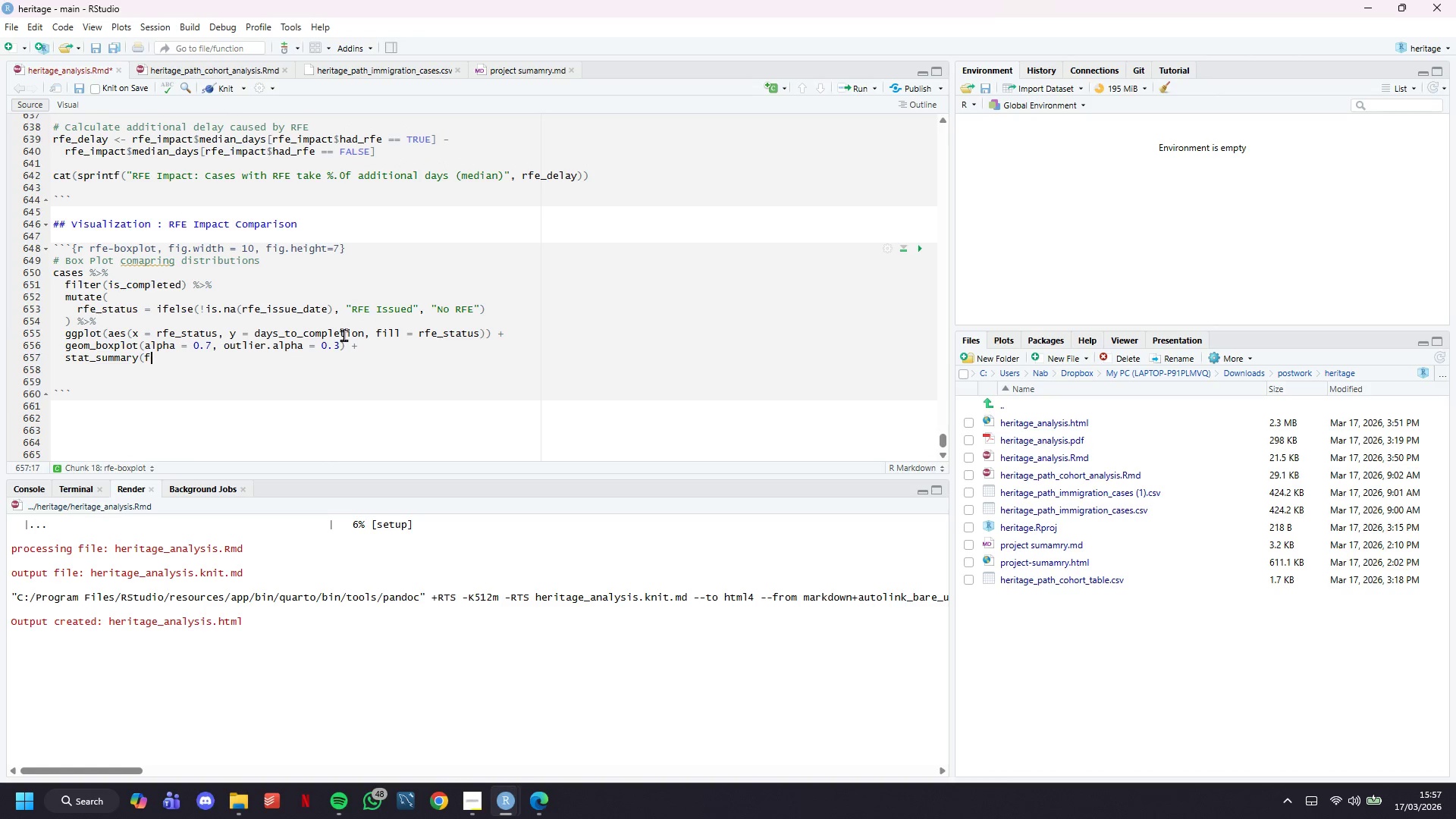 
key(Backspace)
 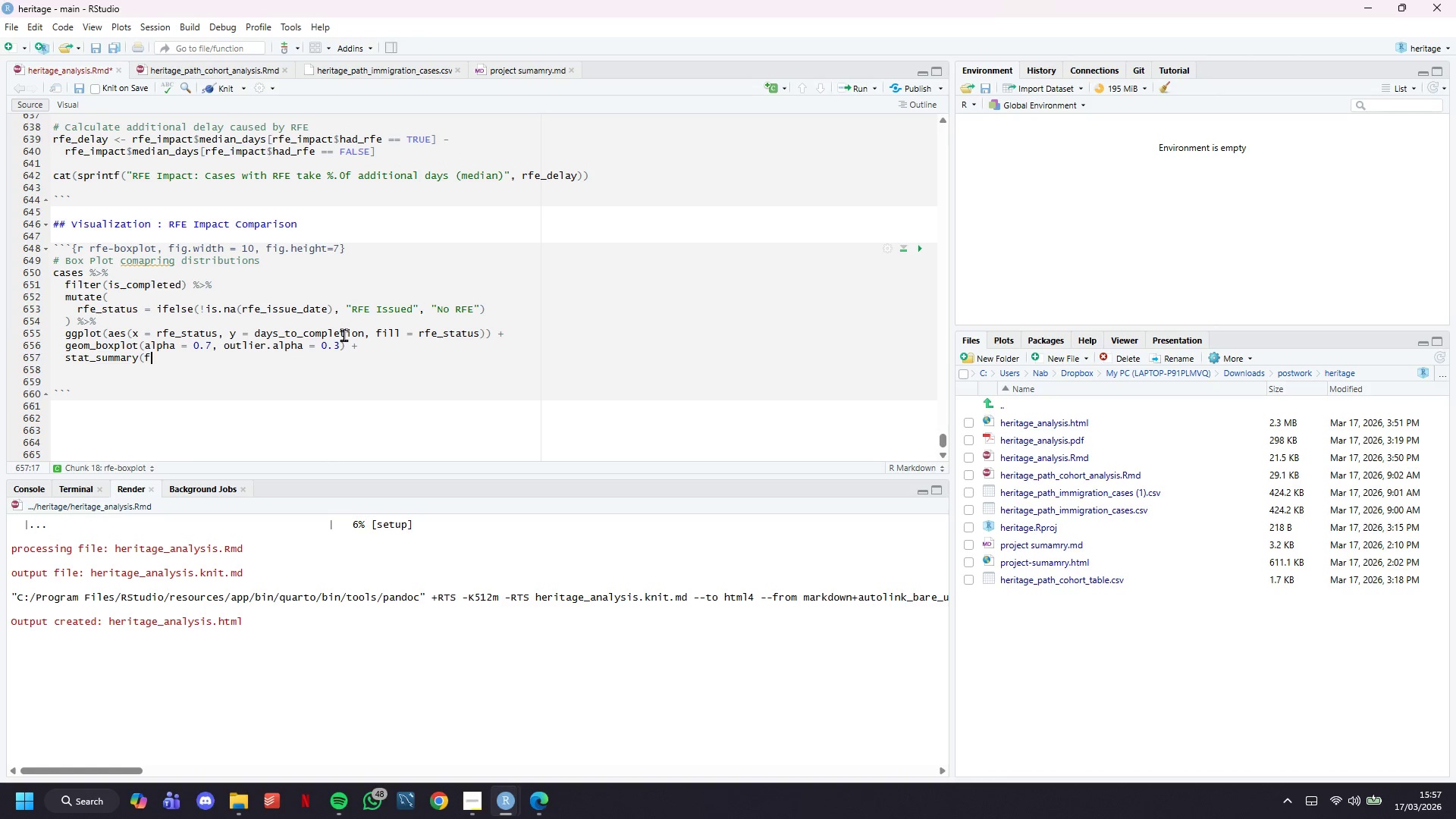 
key(Backspace)
 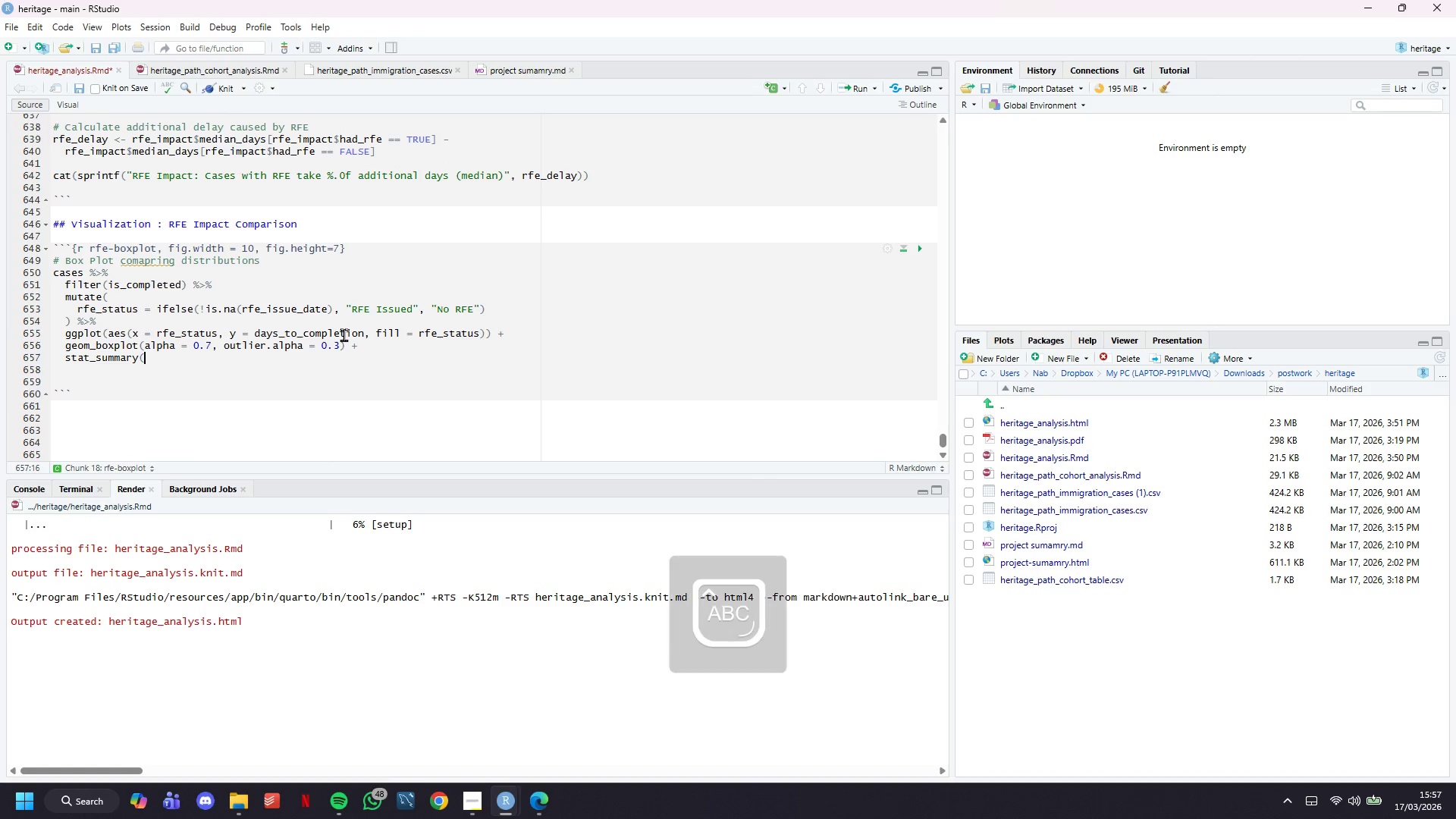 
hold_key(key=CapsLock, duration=0.31)
 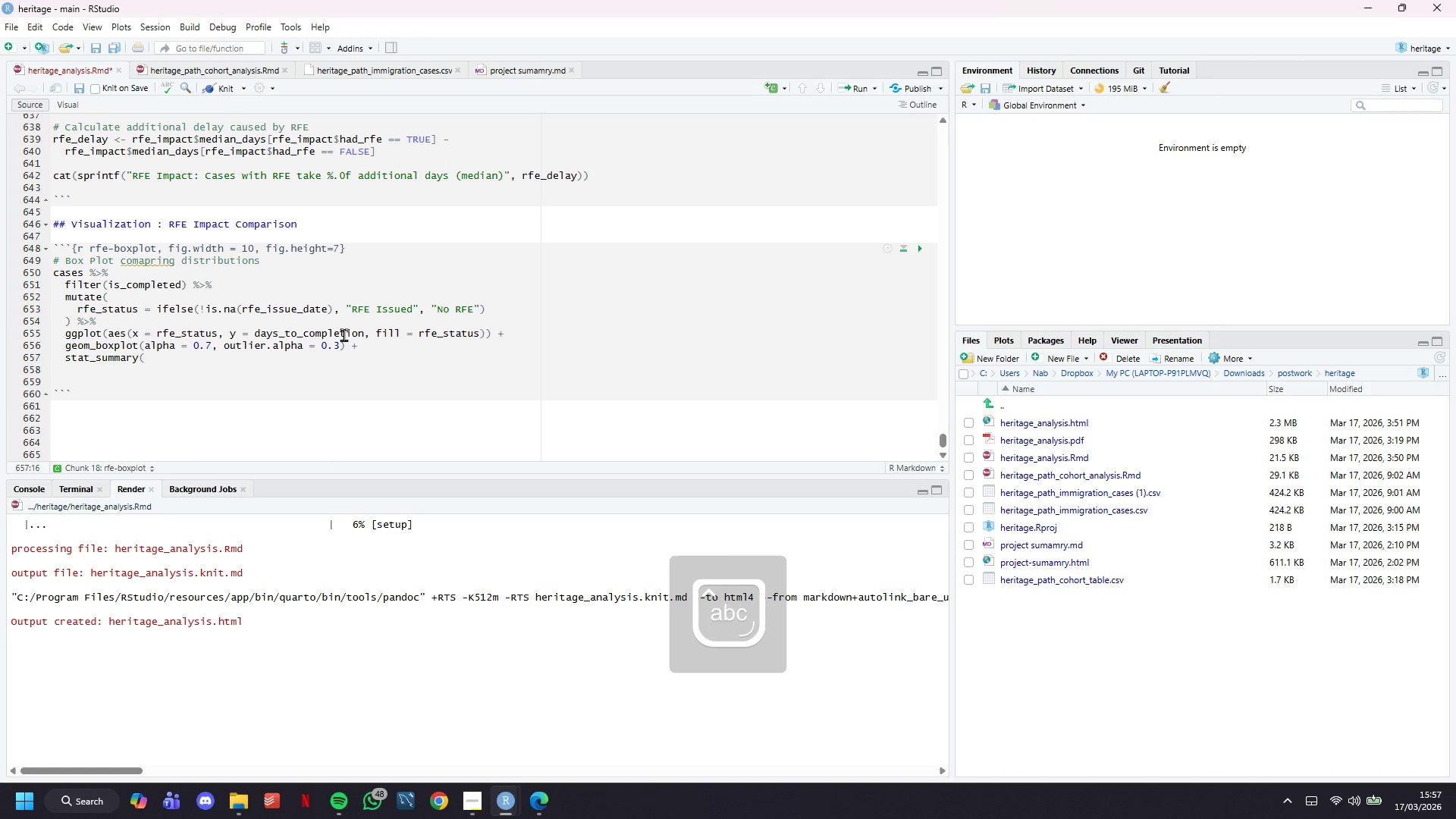 
key(CapsLock)
 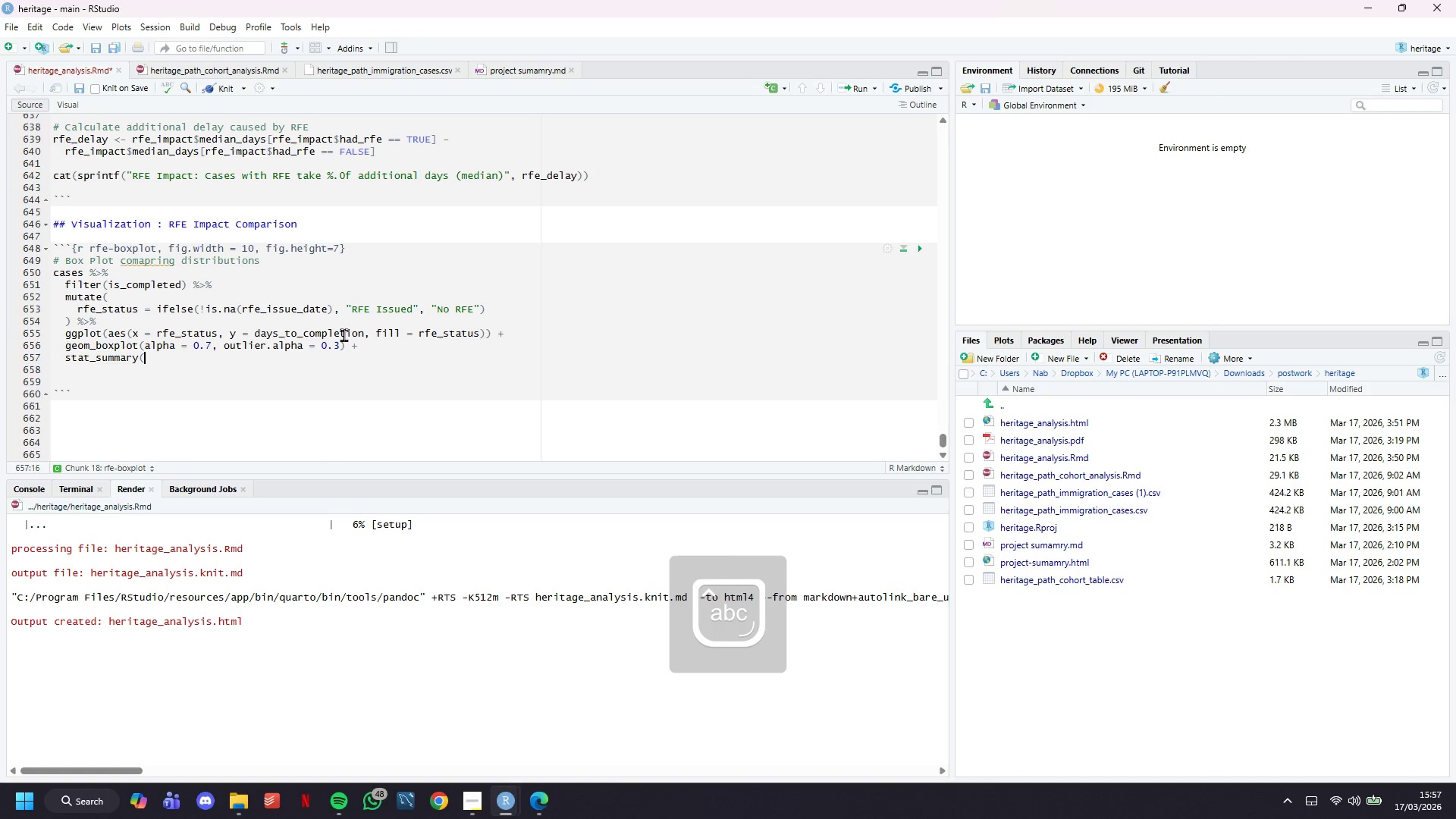 
key(Shift+ShiftLeft)
 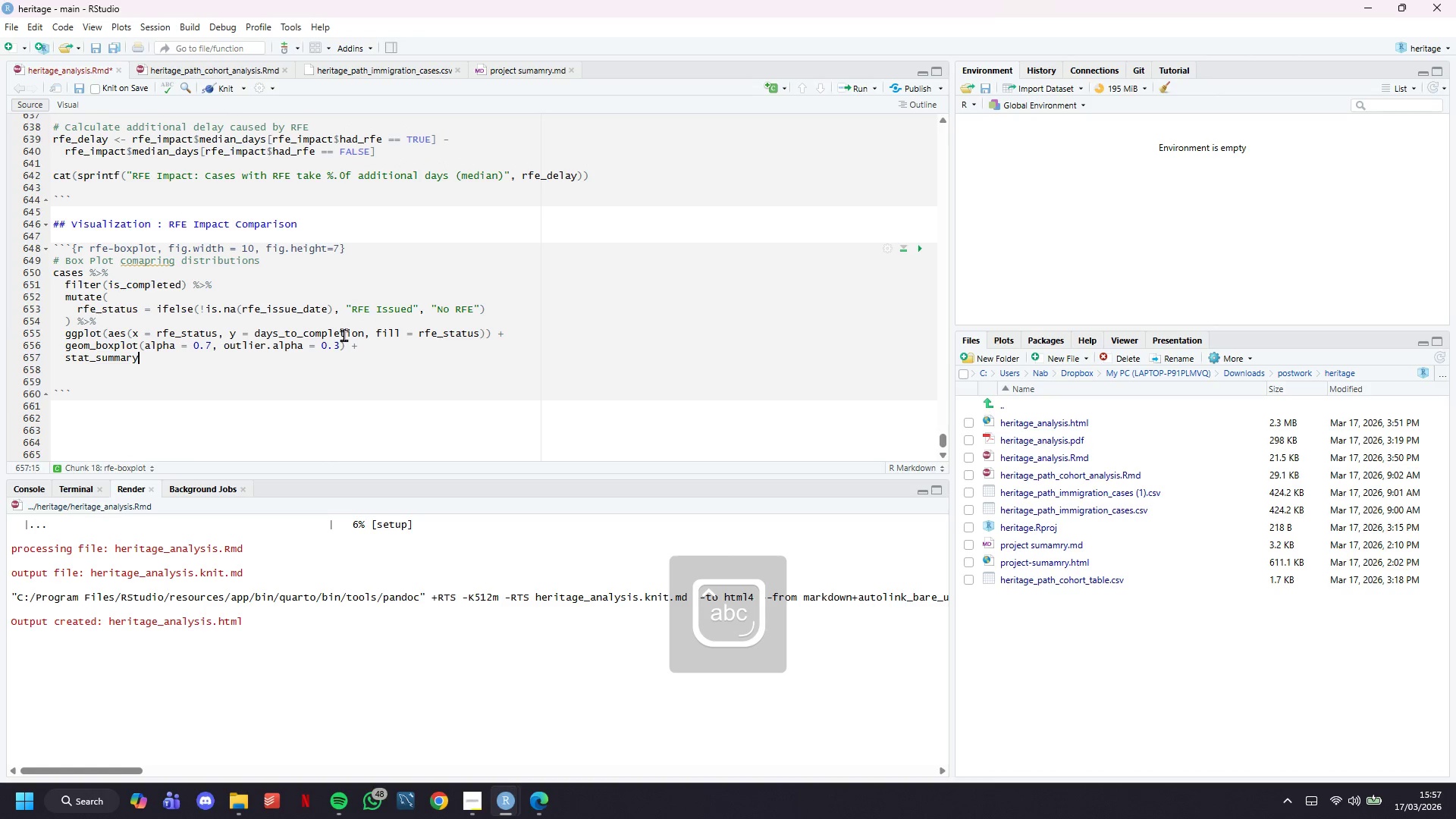 
key(Backspace)
 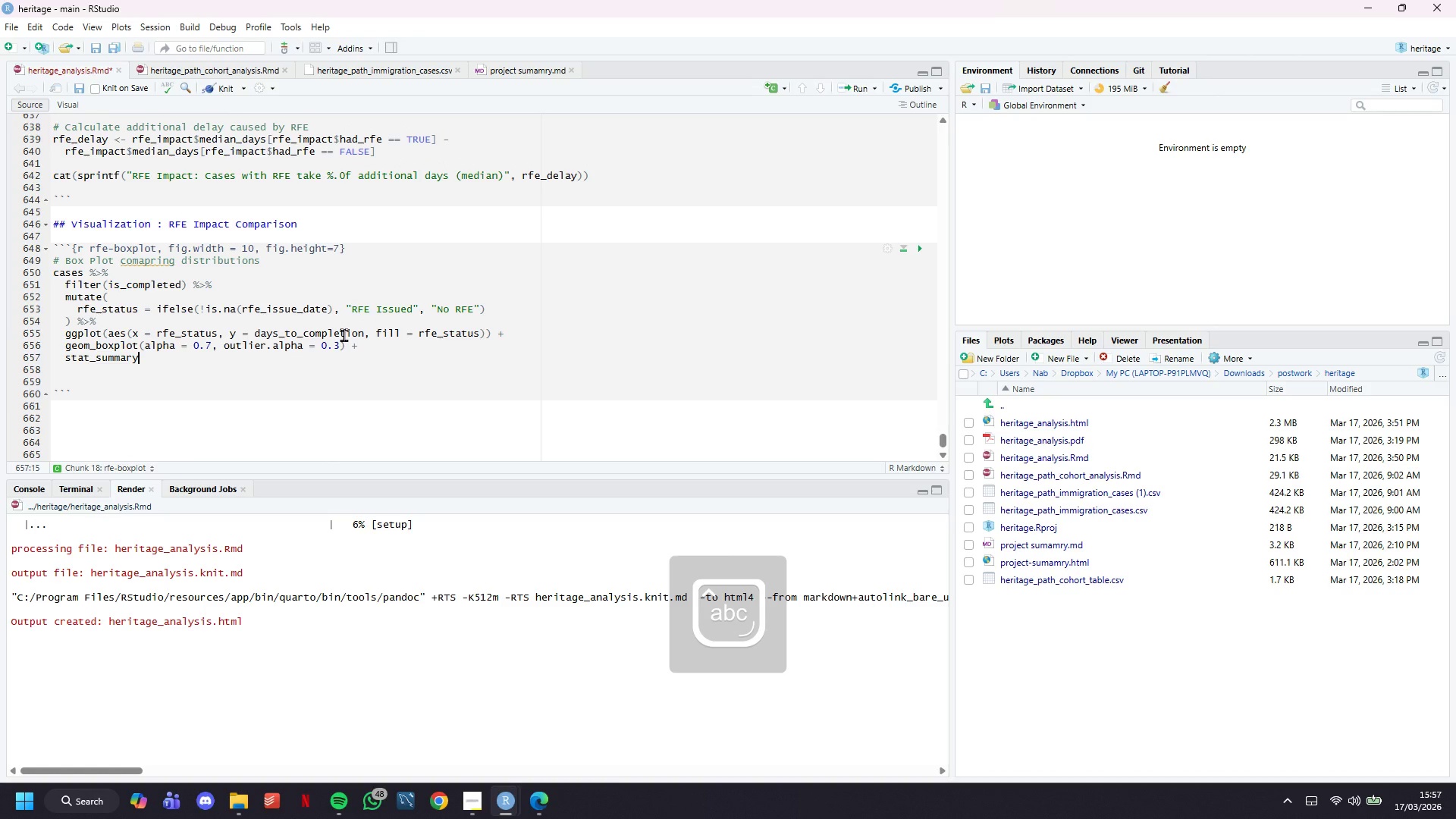 
key(Shift+9)
 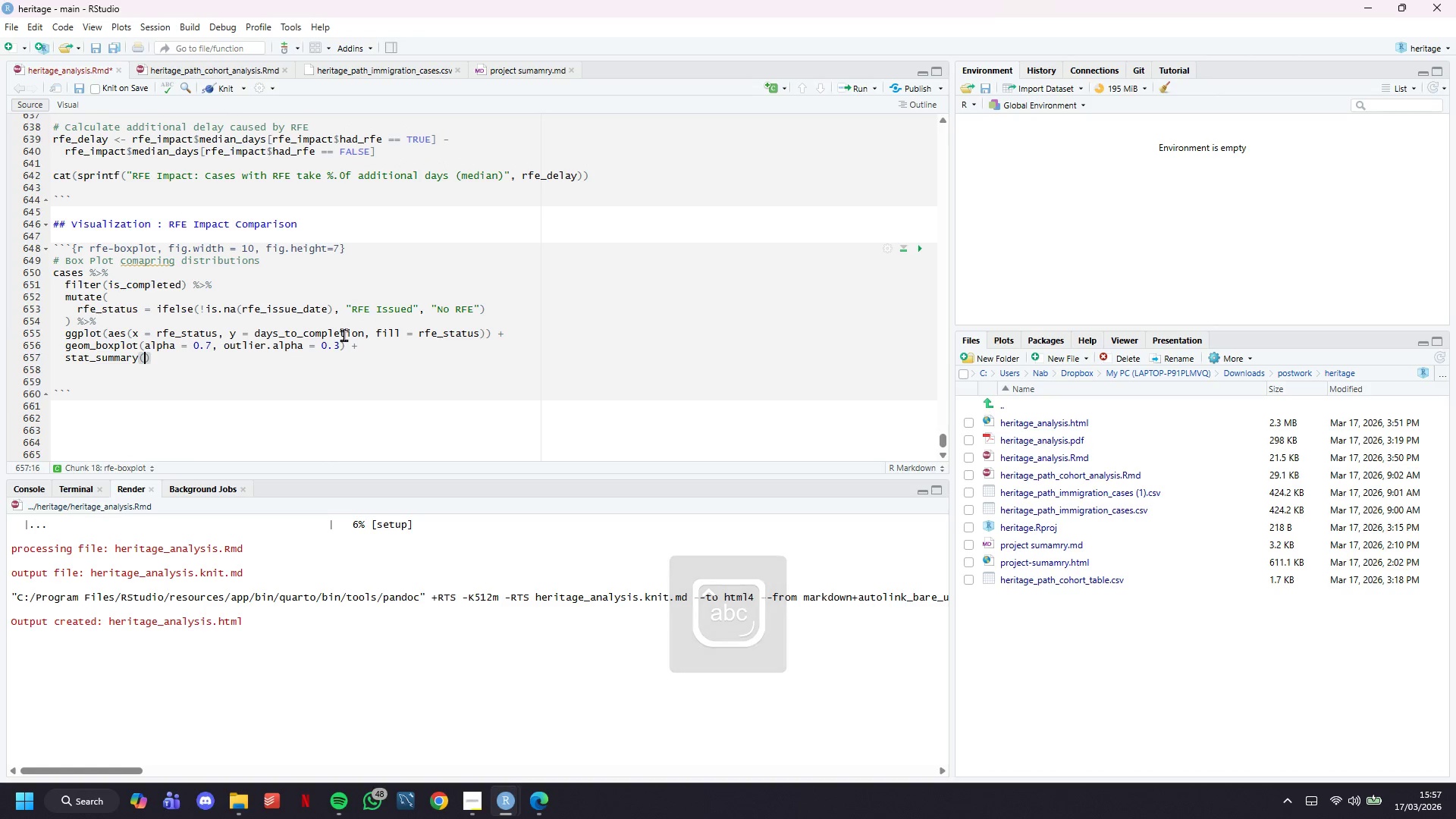 
type(fun - median)
 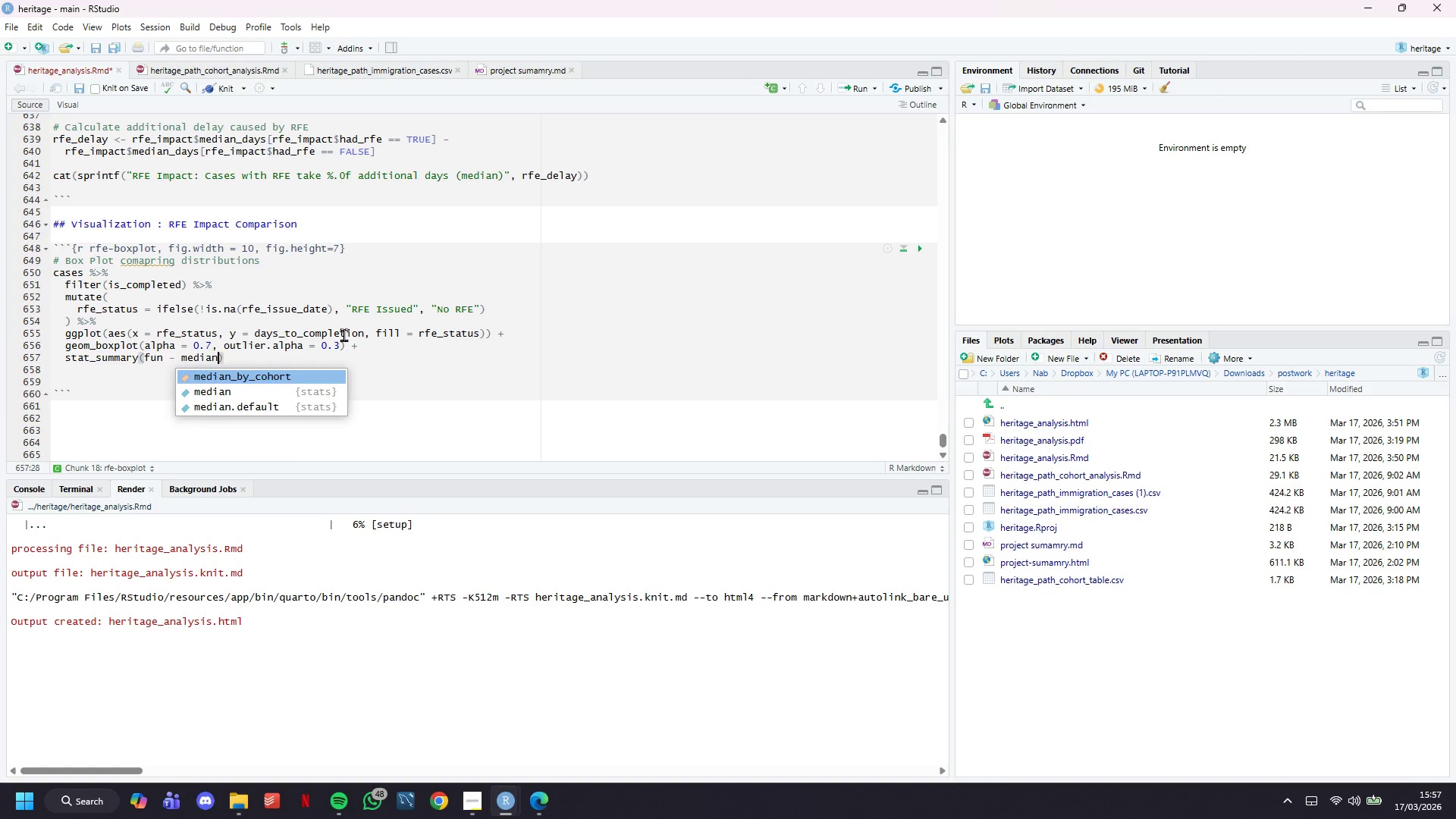 
key(ArrowLeft)
 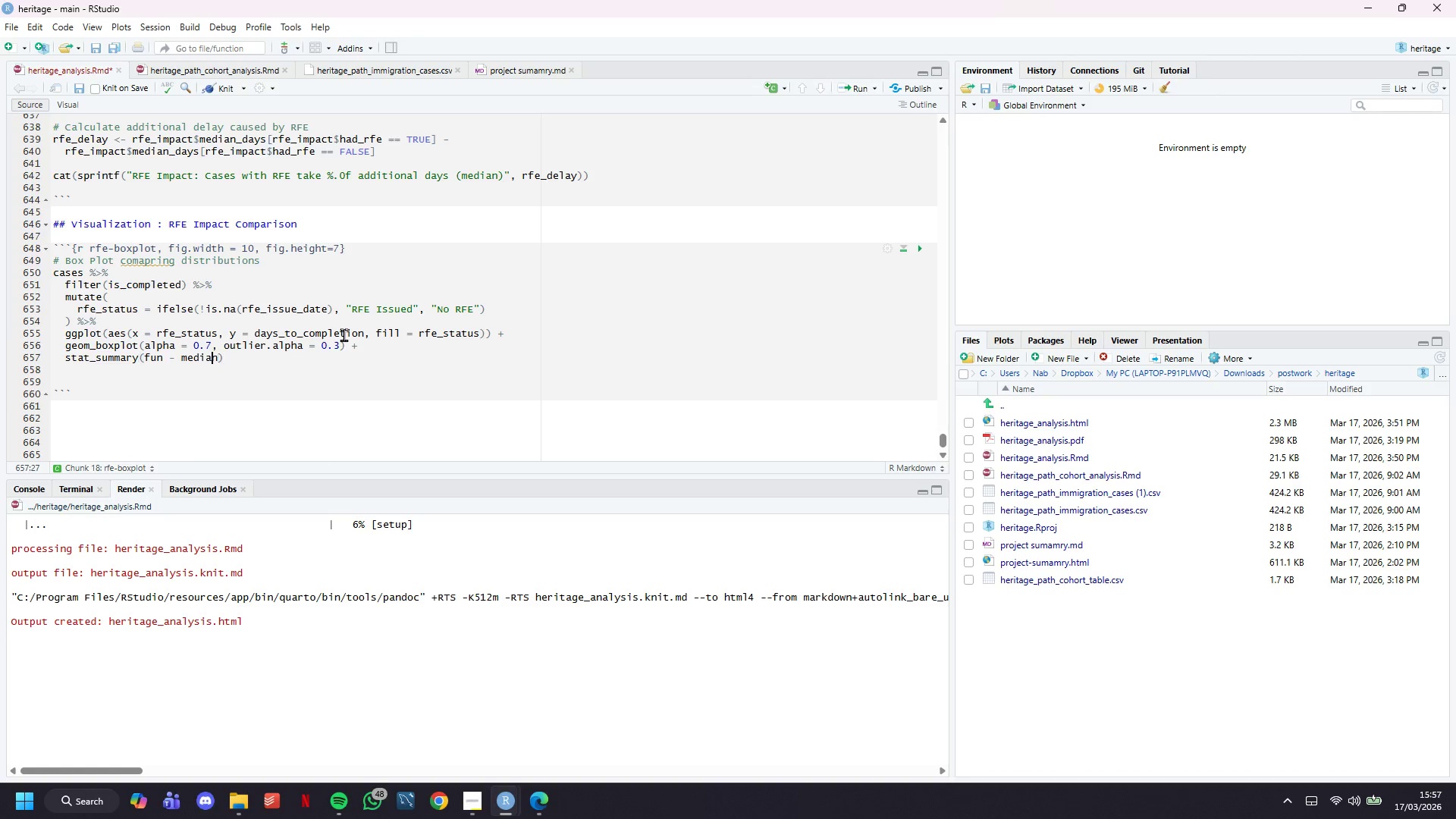 
key(ArrowLeft)
 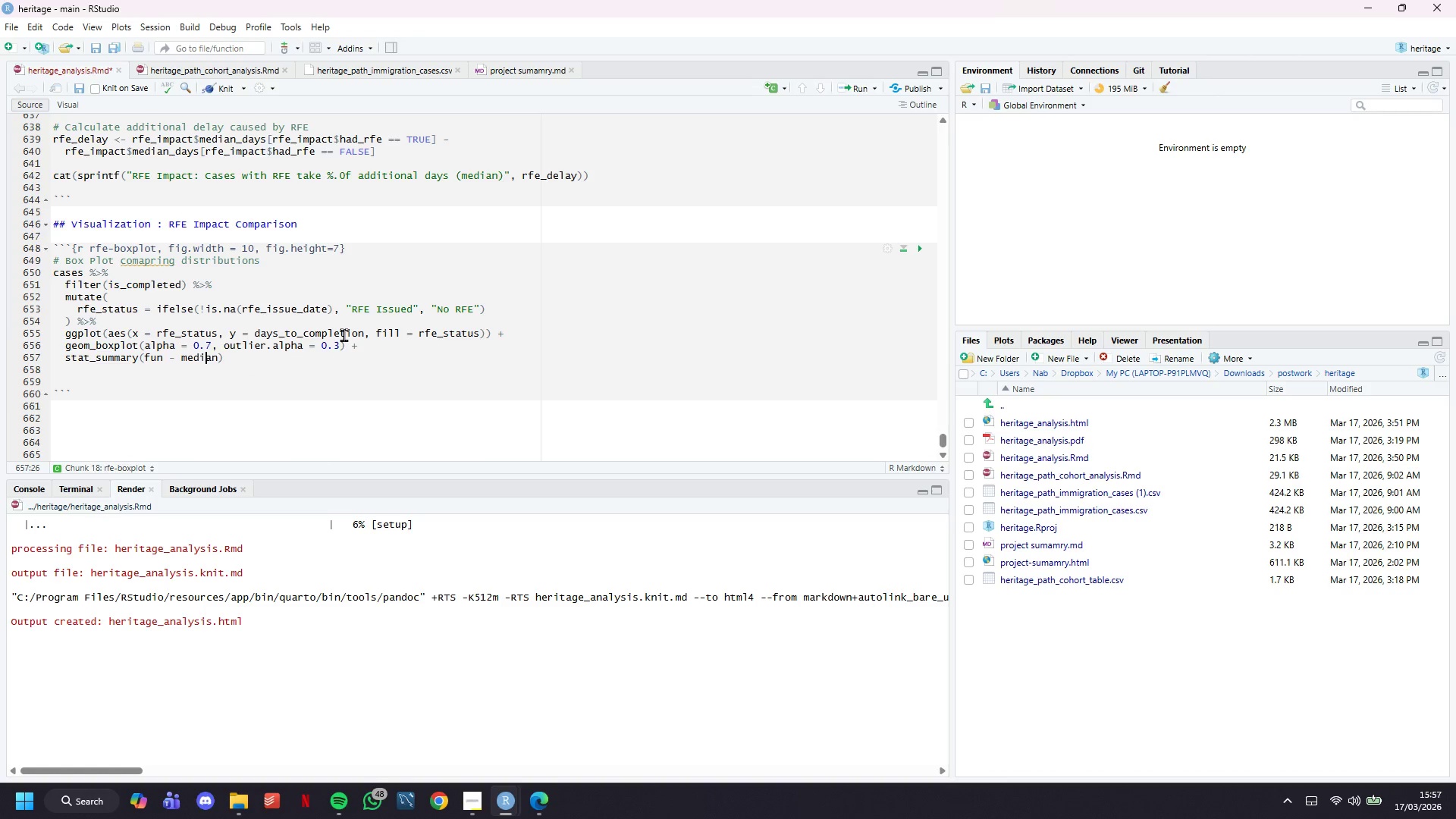 
key(ArrowLeft)
 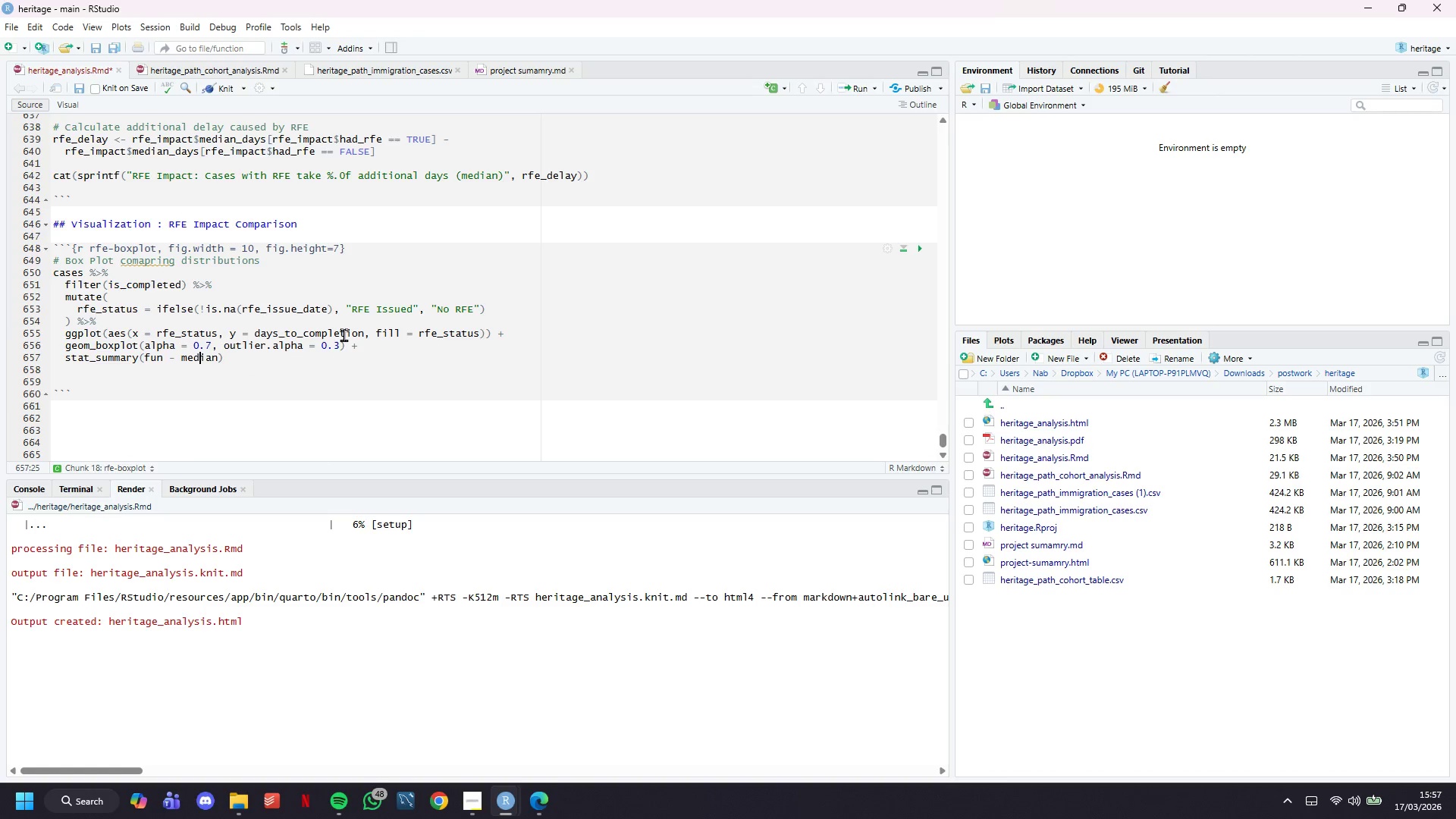 
key(ArrowLeft)
 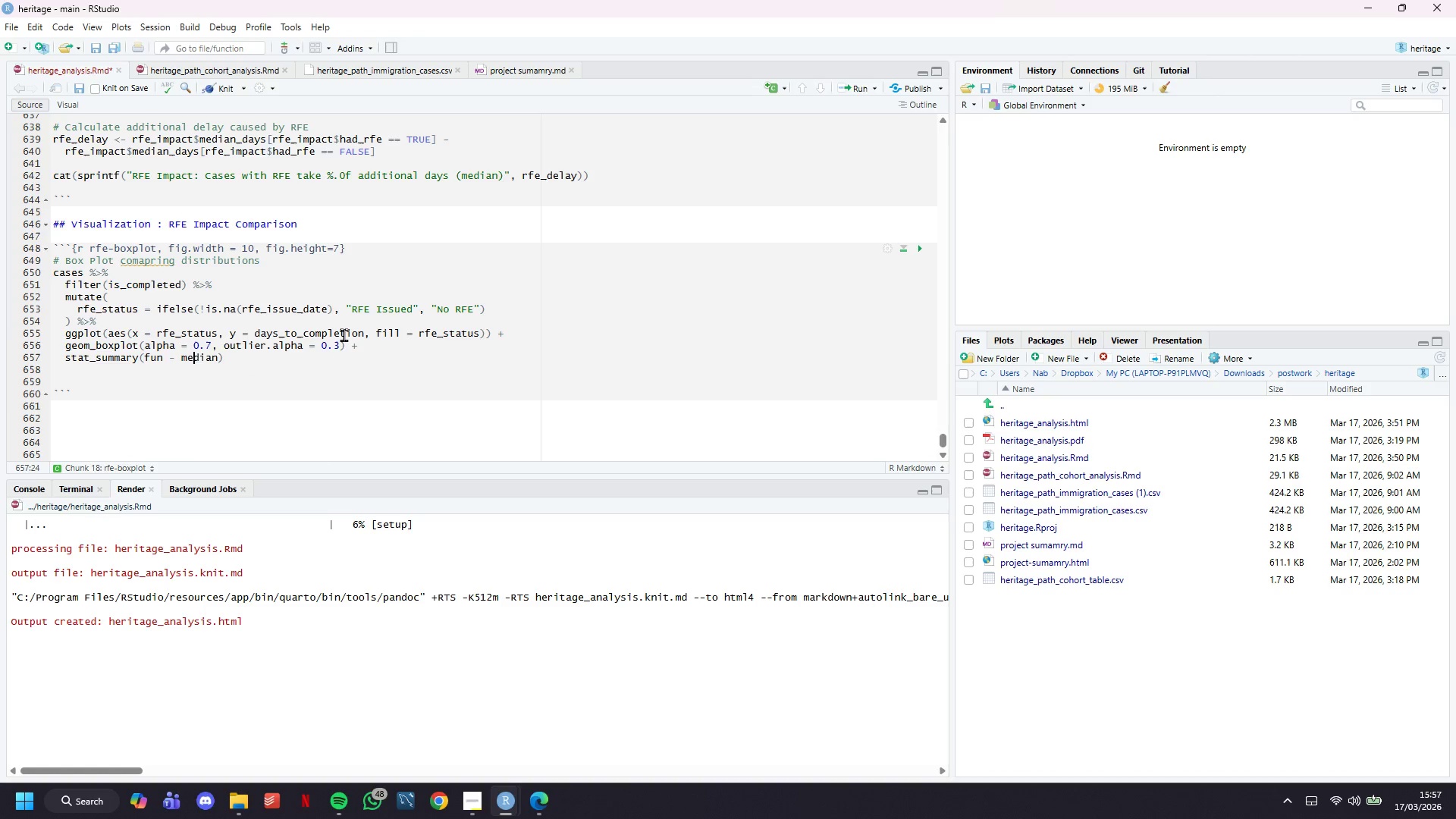 
key(ArrowLeft)
 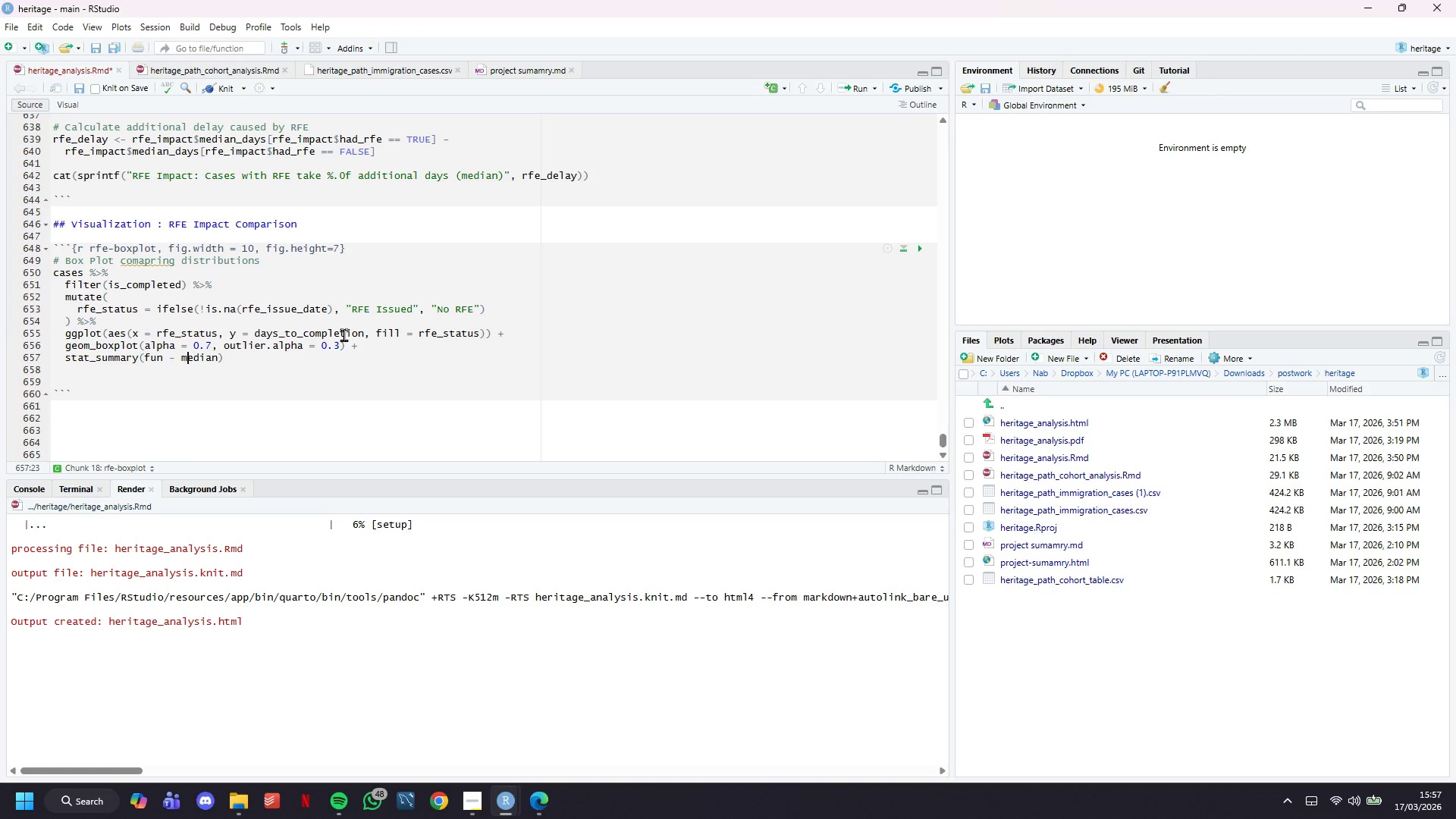 
key(ArrowLeft)
 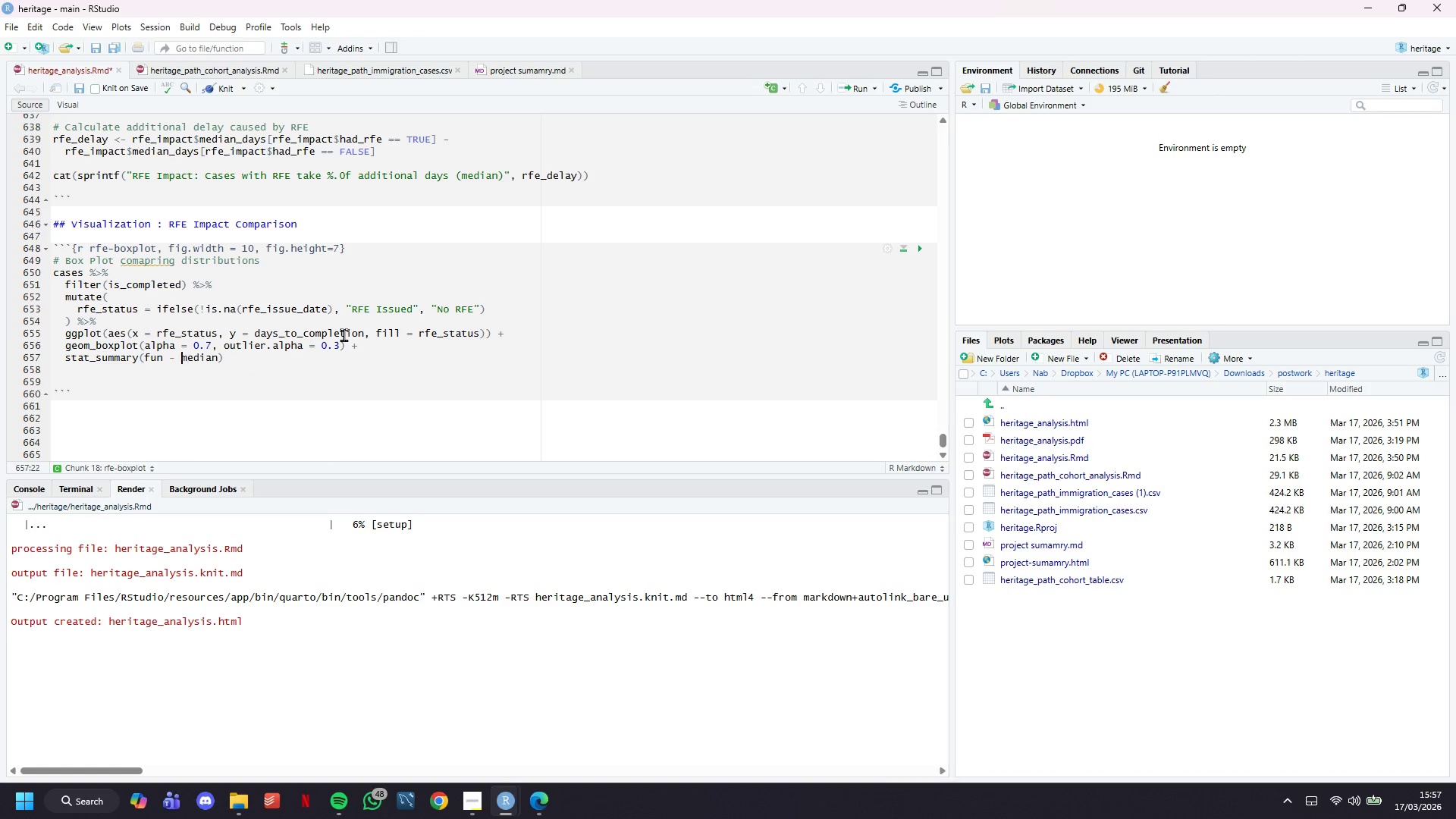 
key(ArrowLeft)
 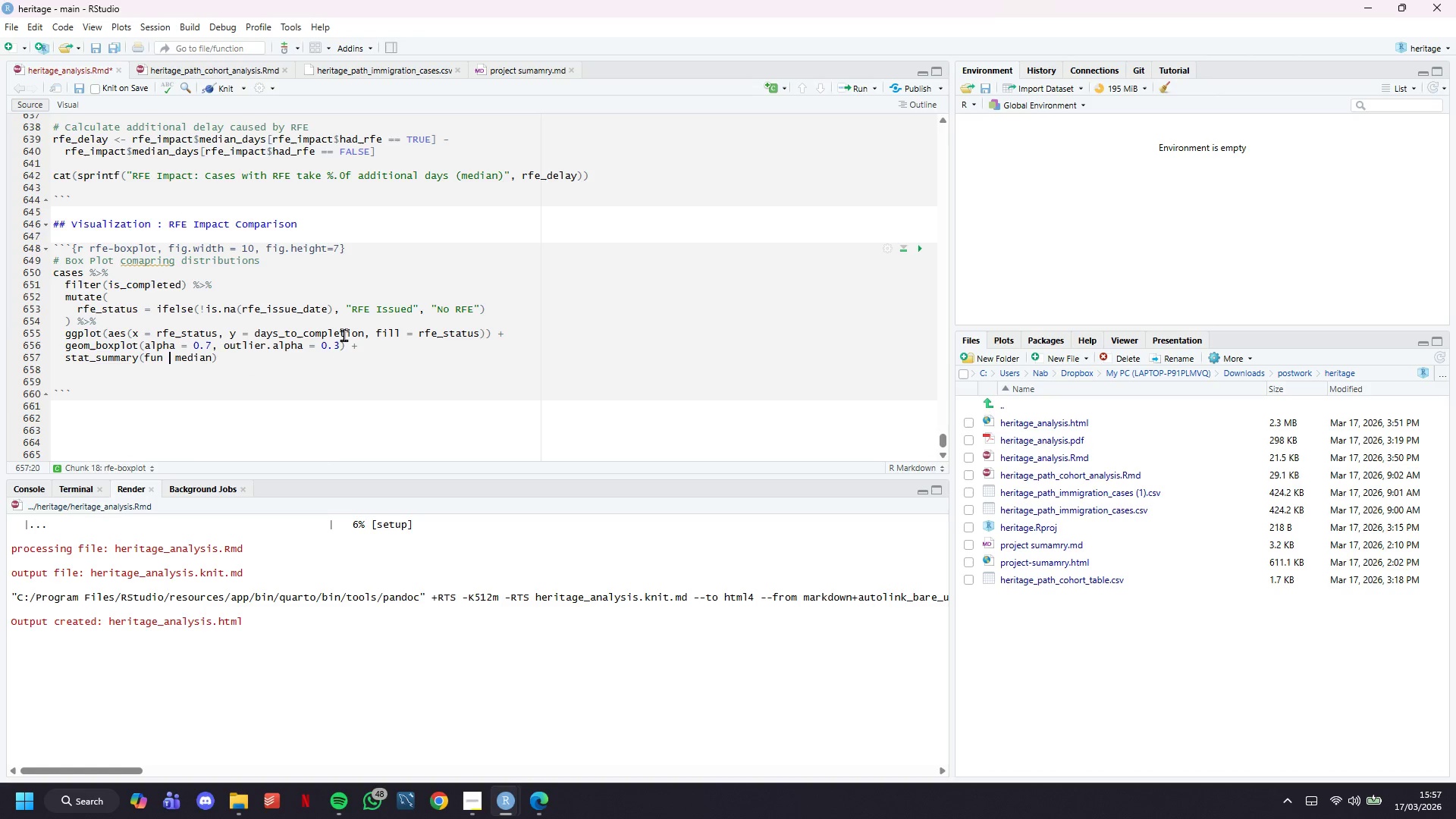 
key(Backspace)
 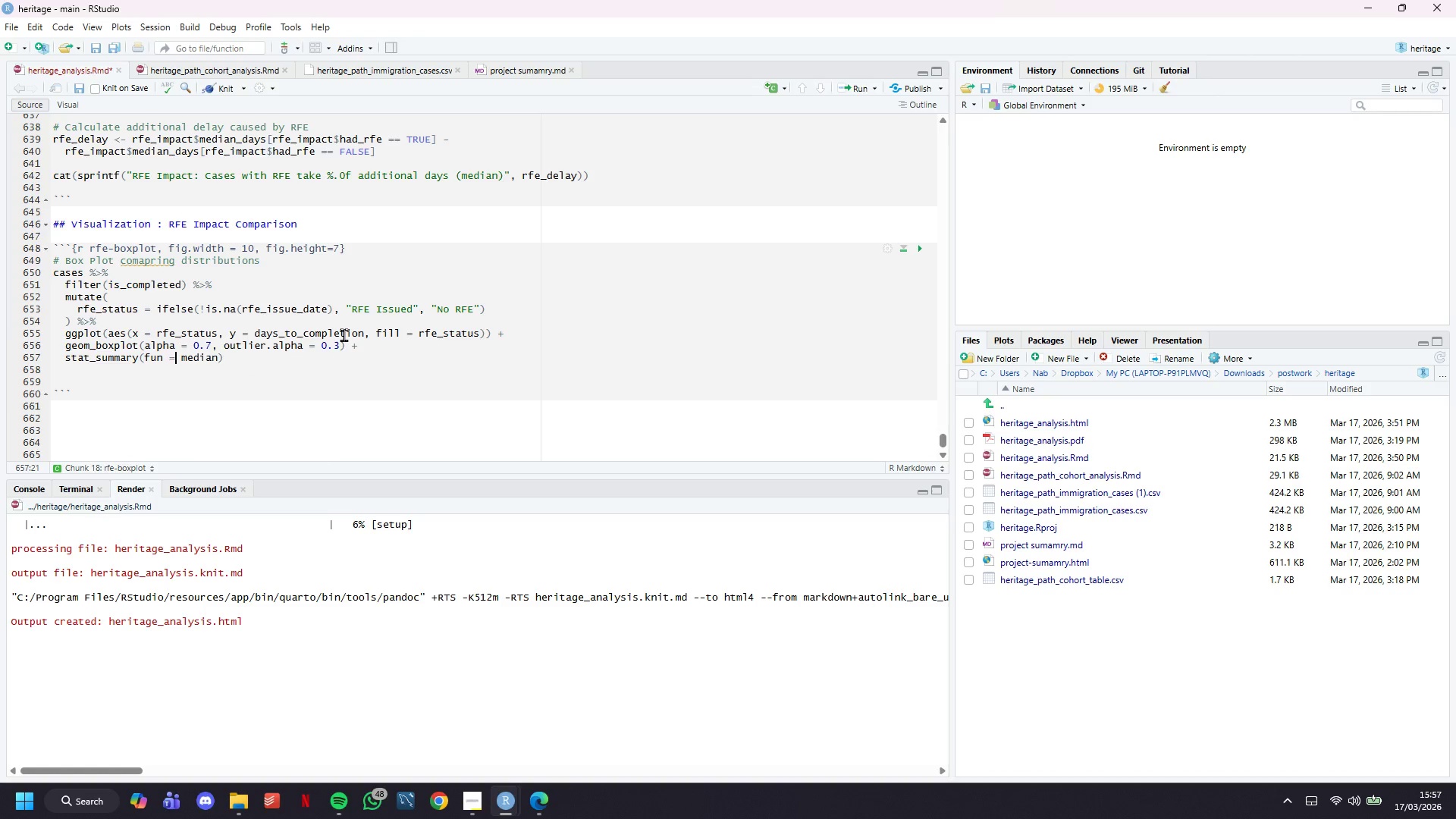 
key(Equal)
 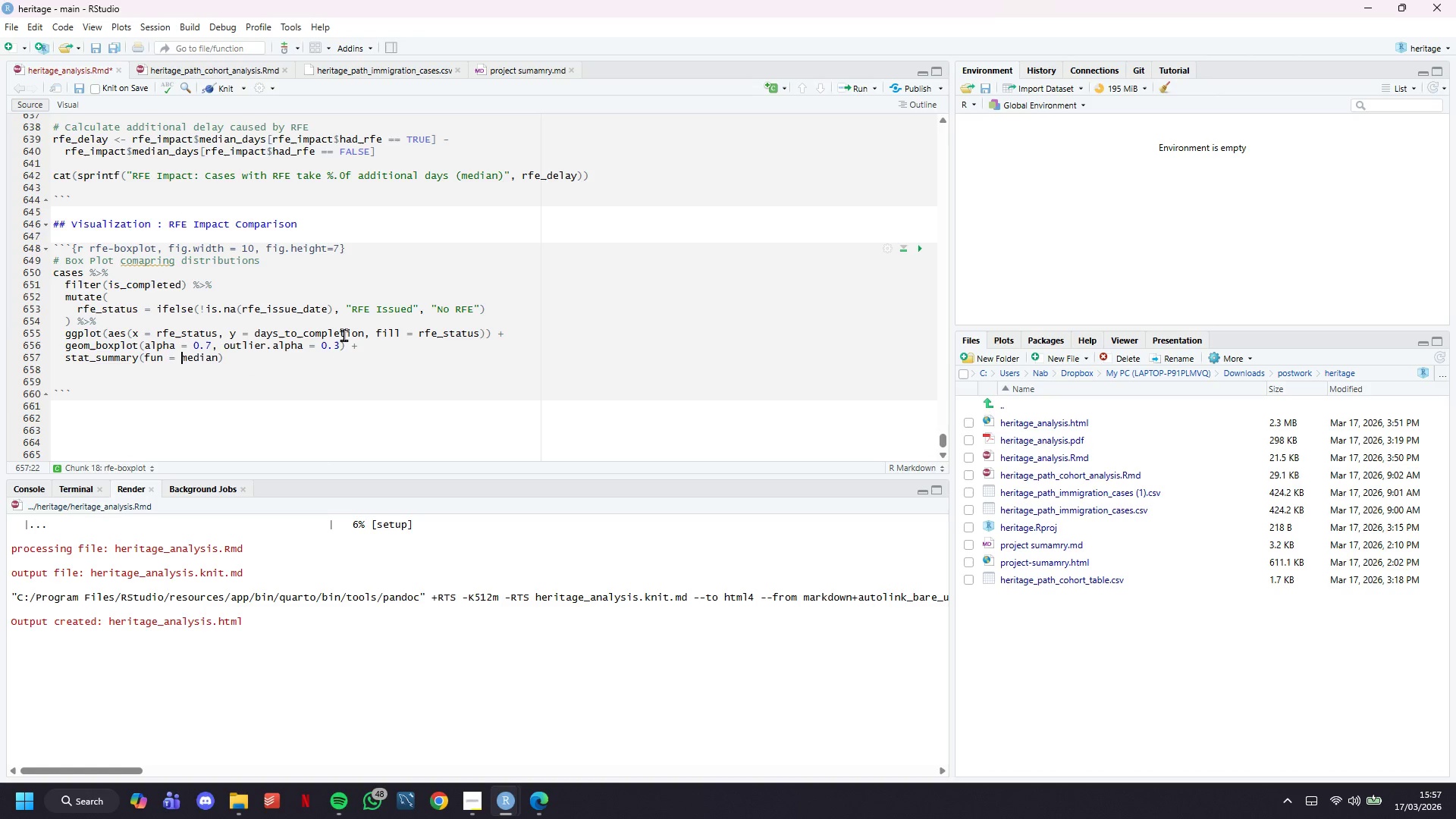 
key(ArrowRight)
 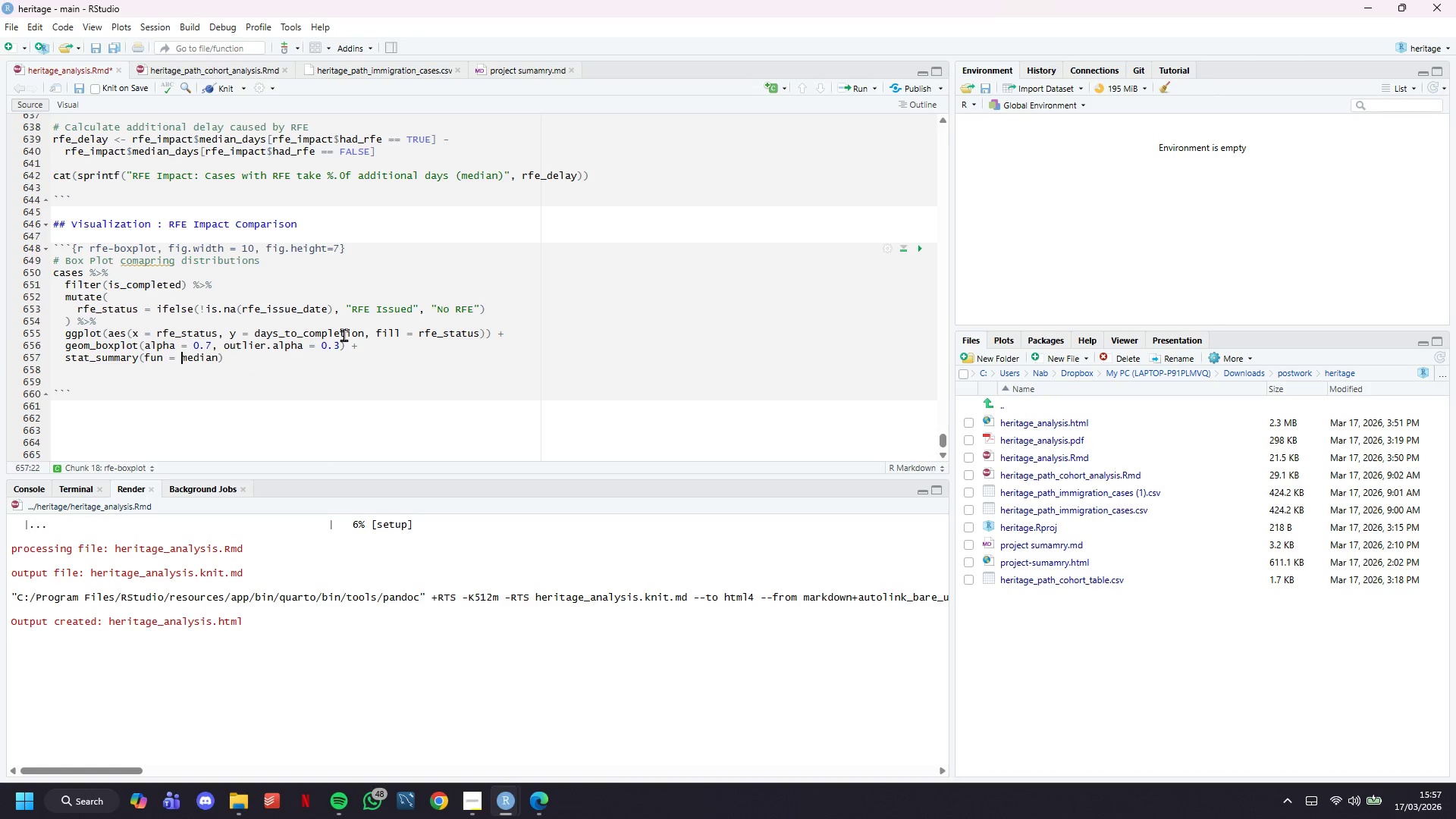 
key(ArrowRight)
 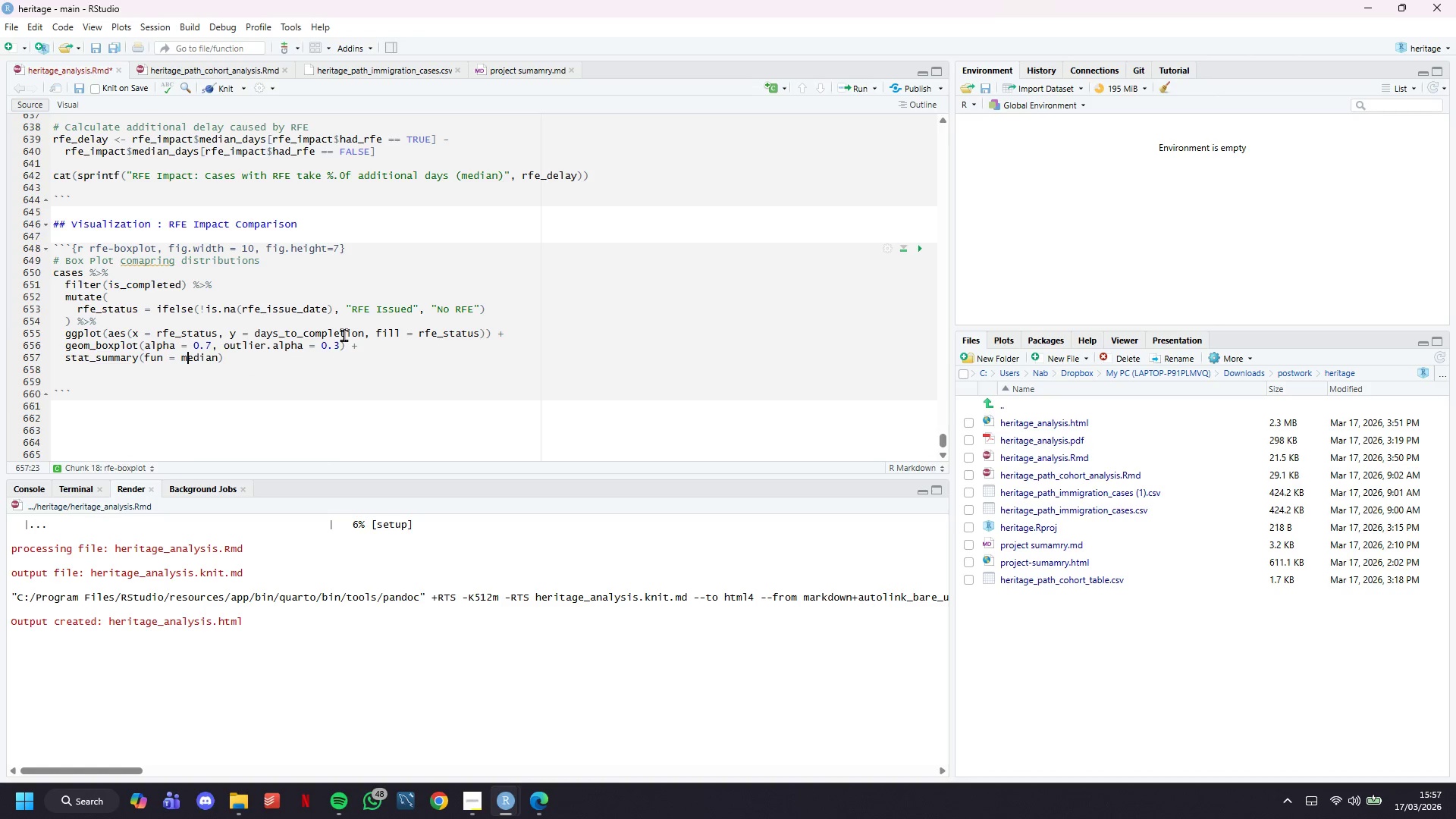 
key(ArrowRight)
 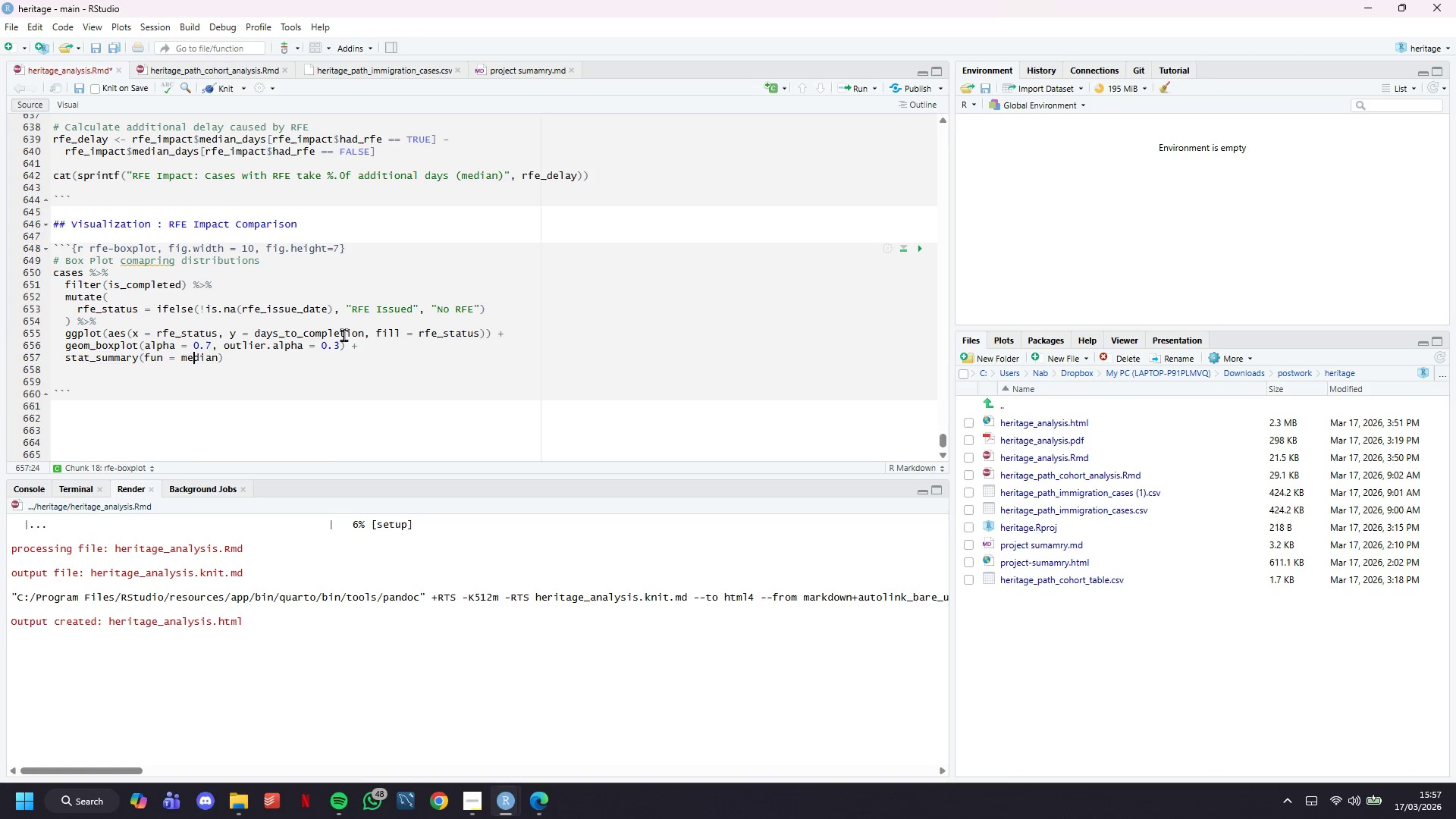 
key(ArrowRight)
 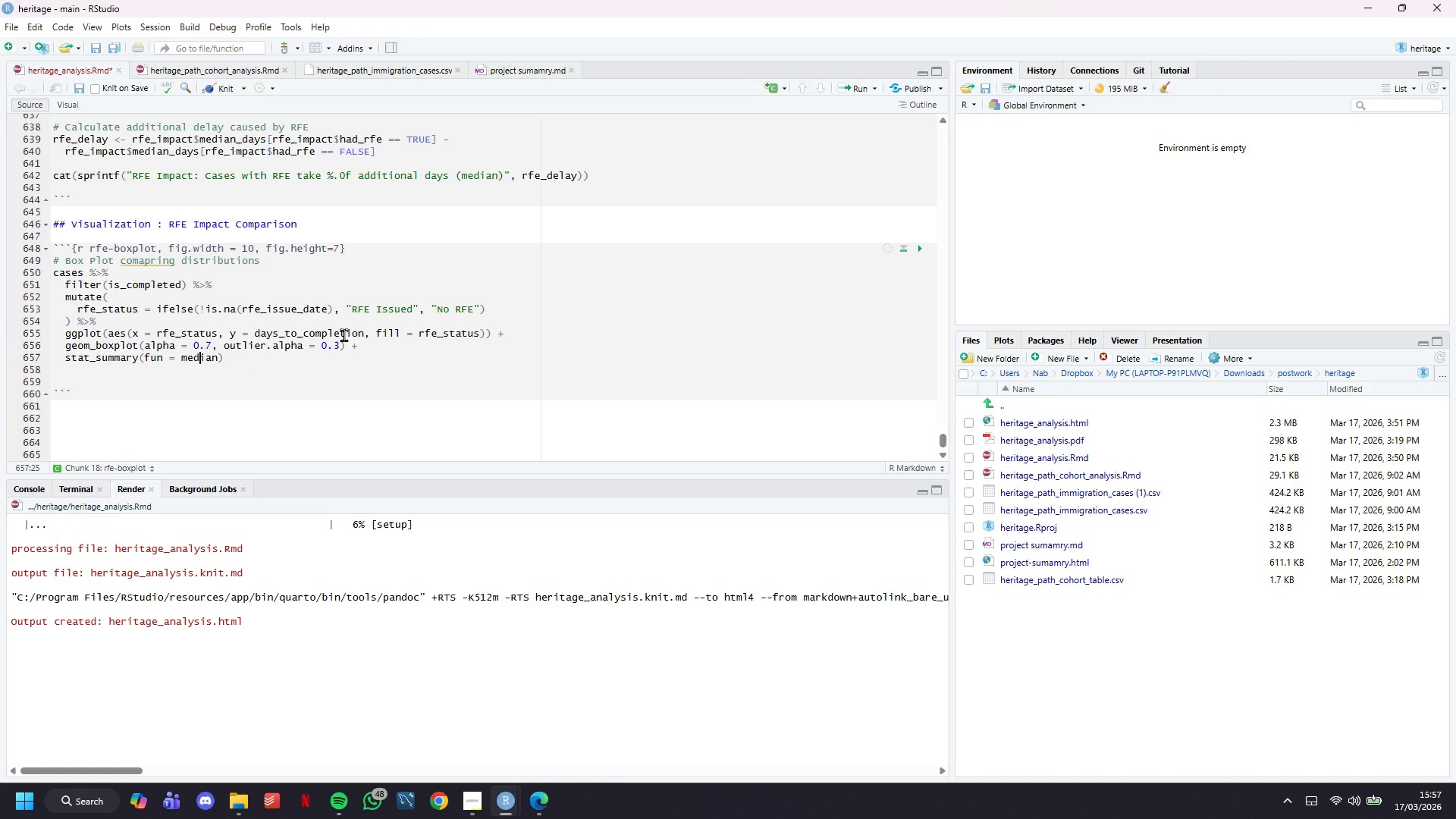 
key(ArrowRight)
 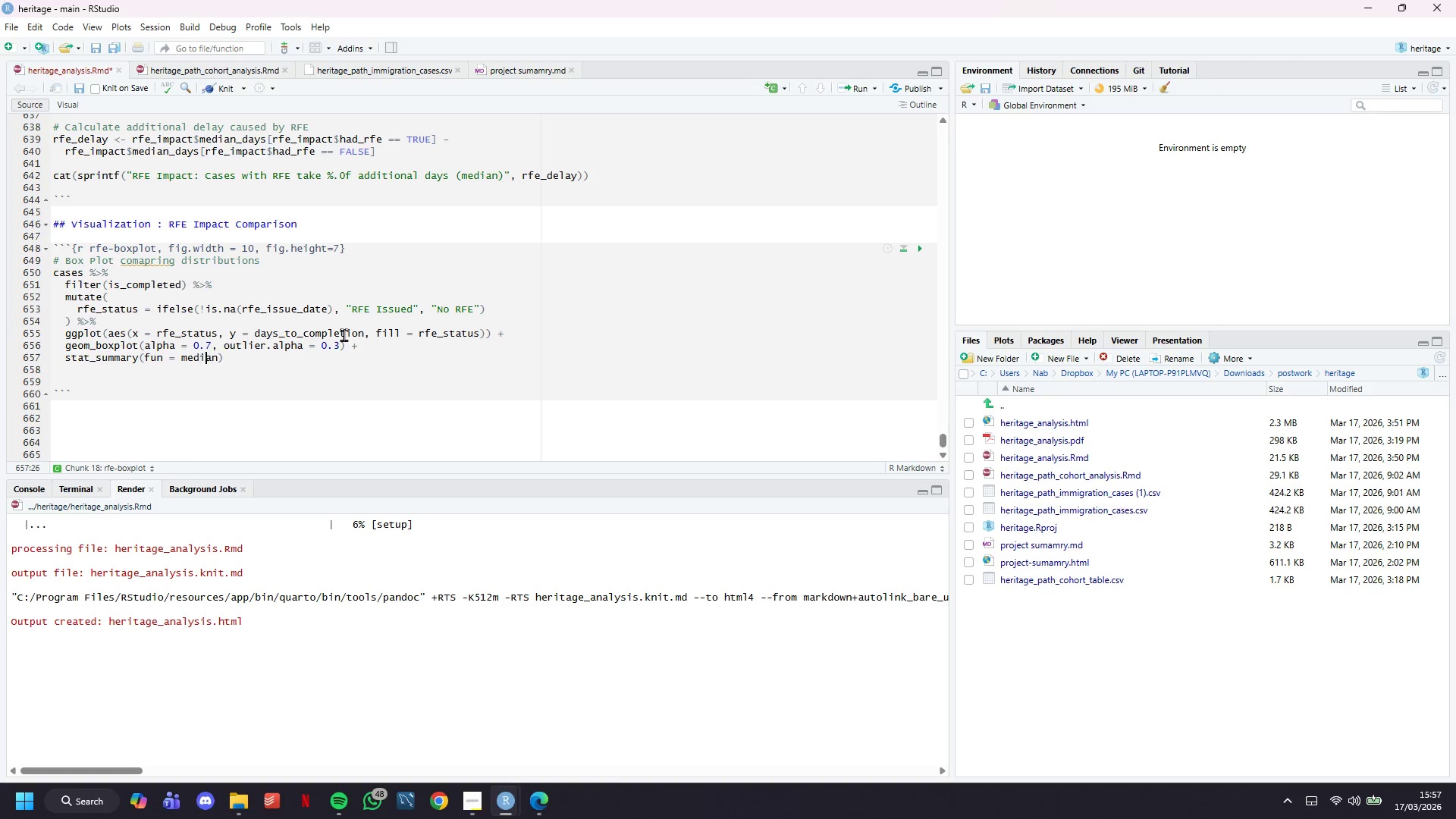 
key(ArrowRight)
 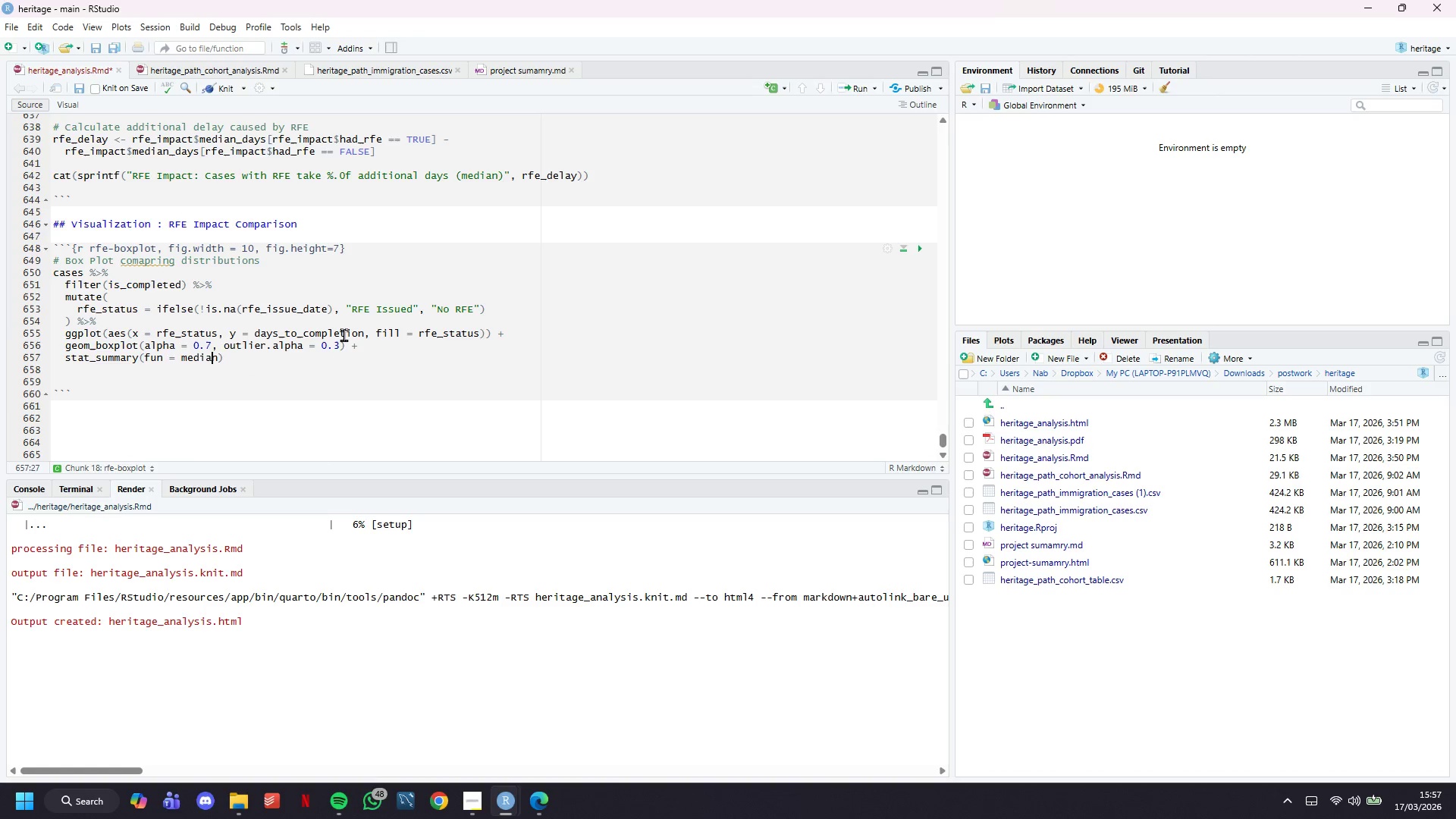 
key(ArrowRight)
 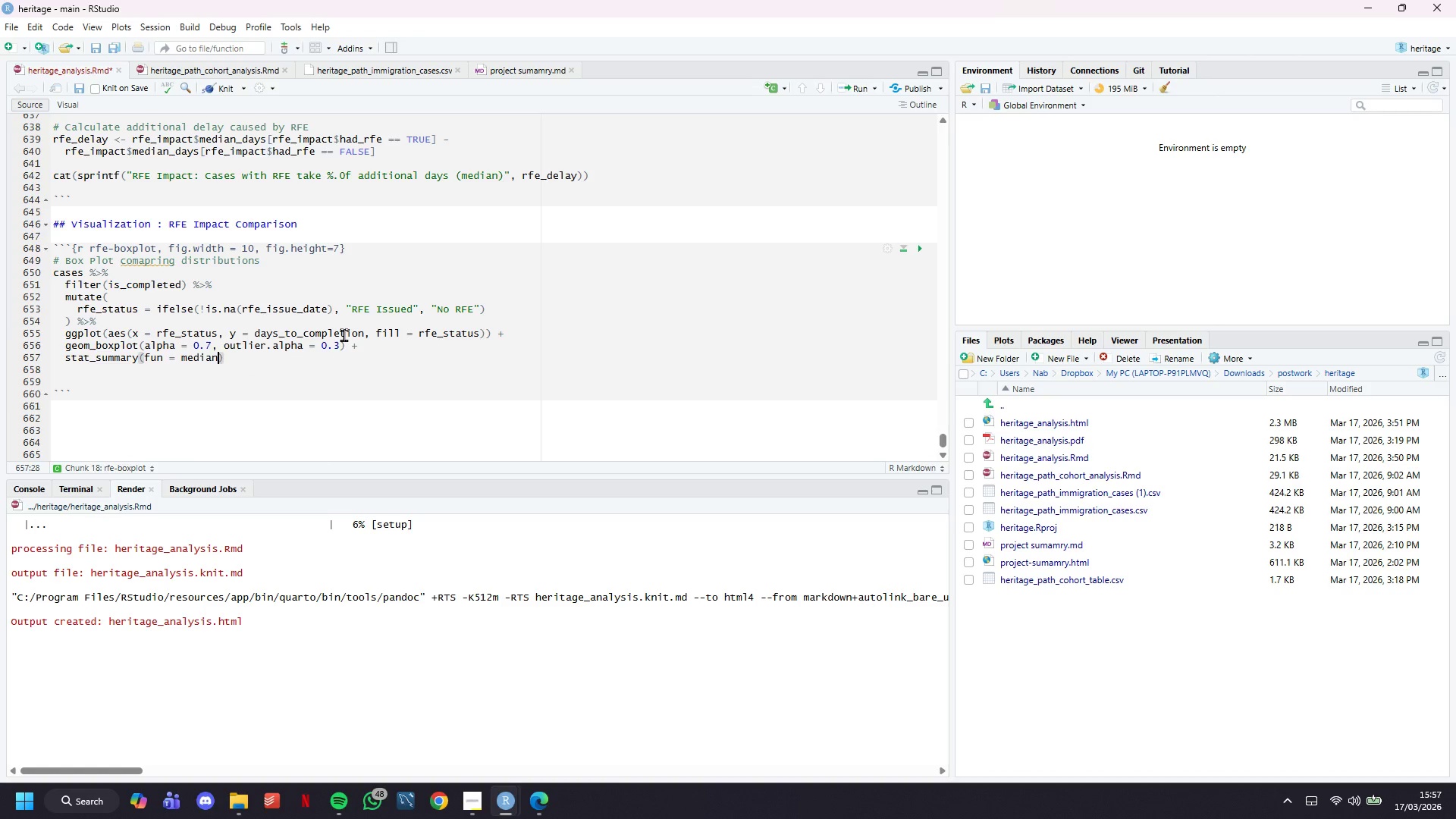 
type(, geom = "text)
 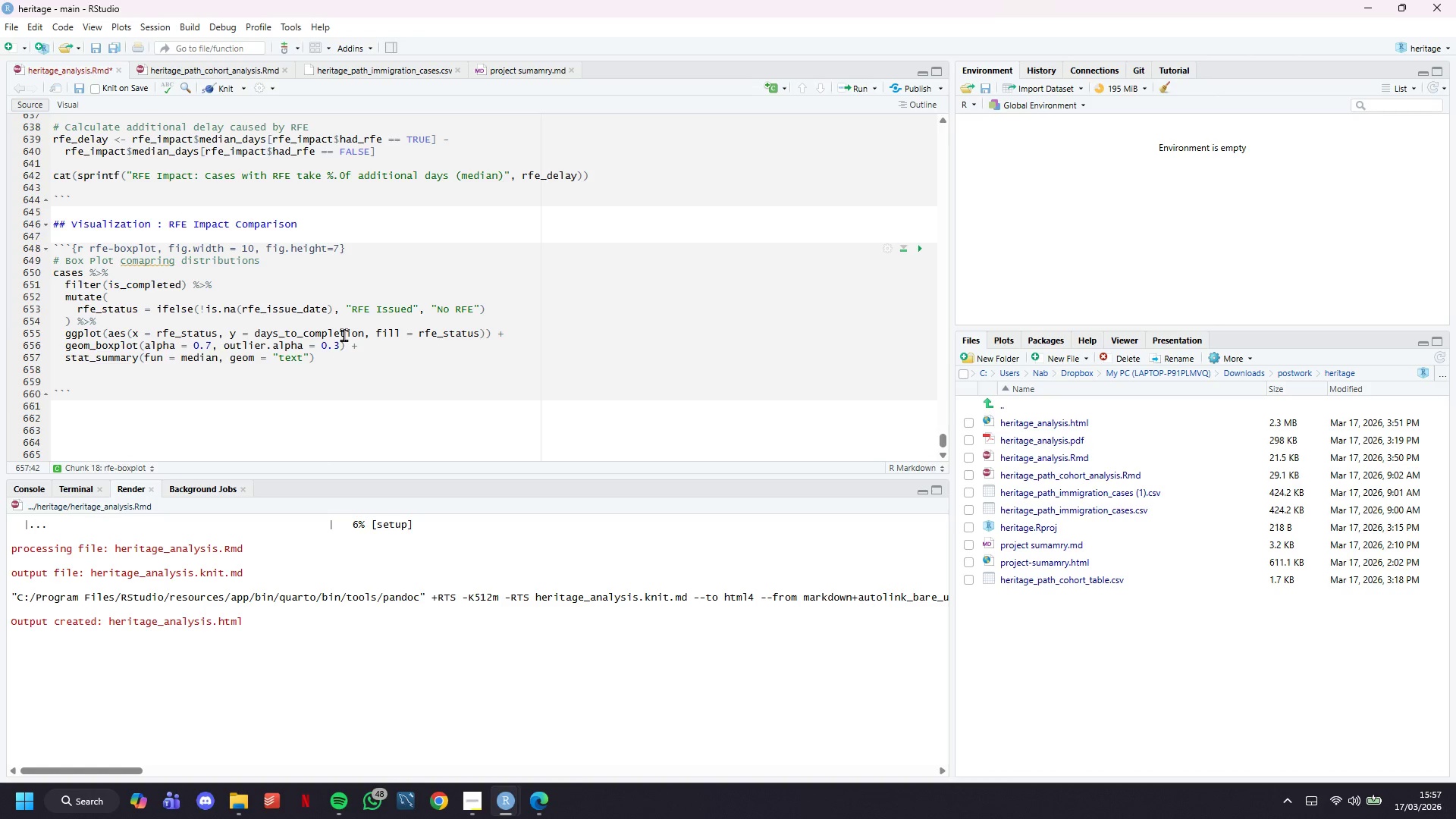 
key(ArrowRight)
 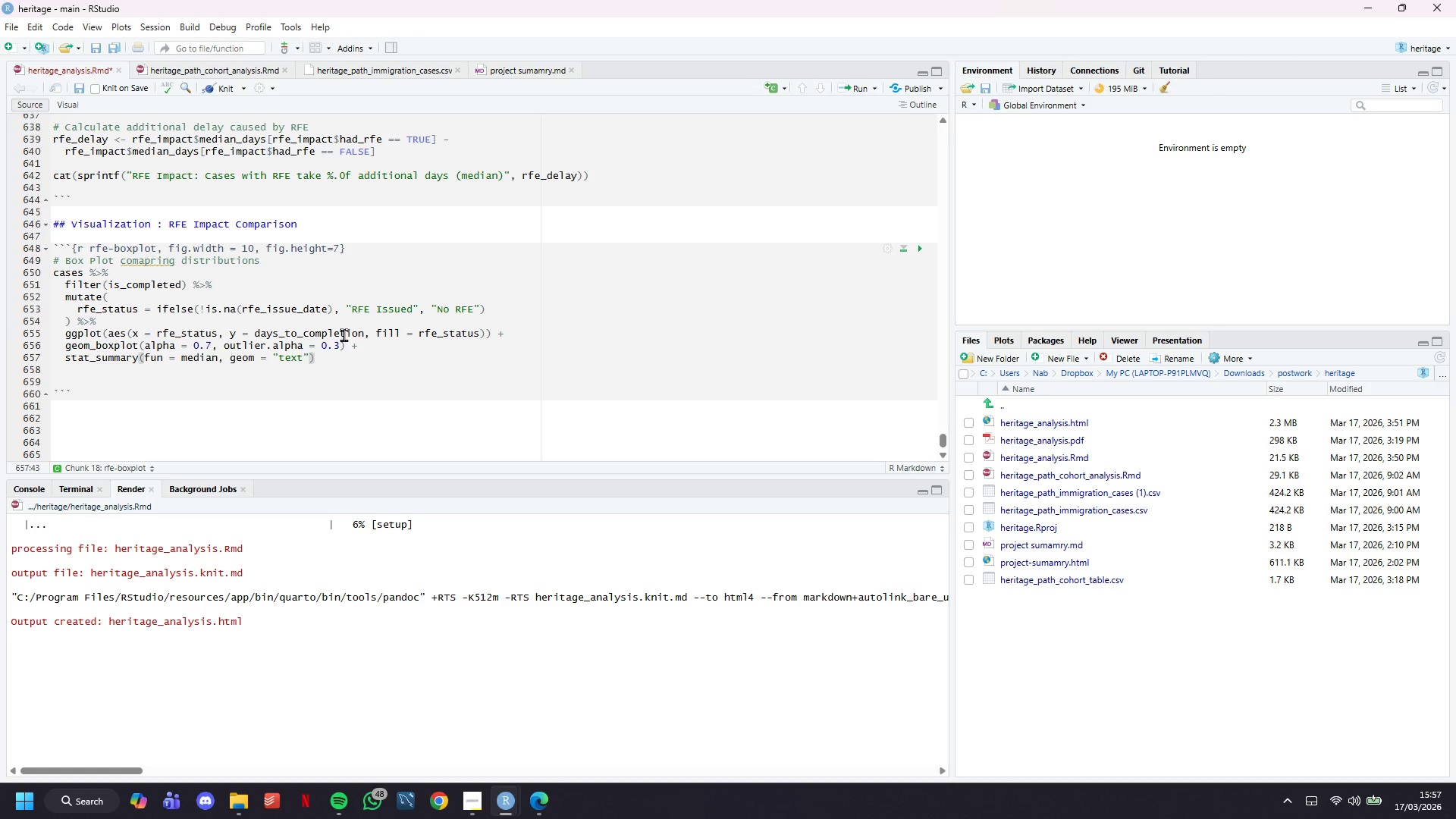 
key(Comma)
 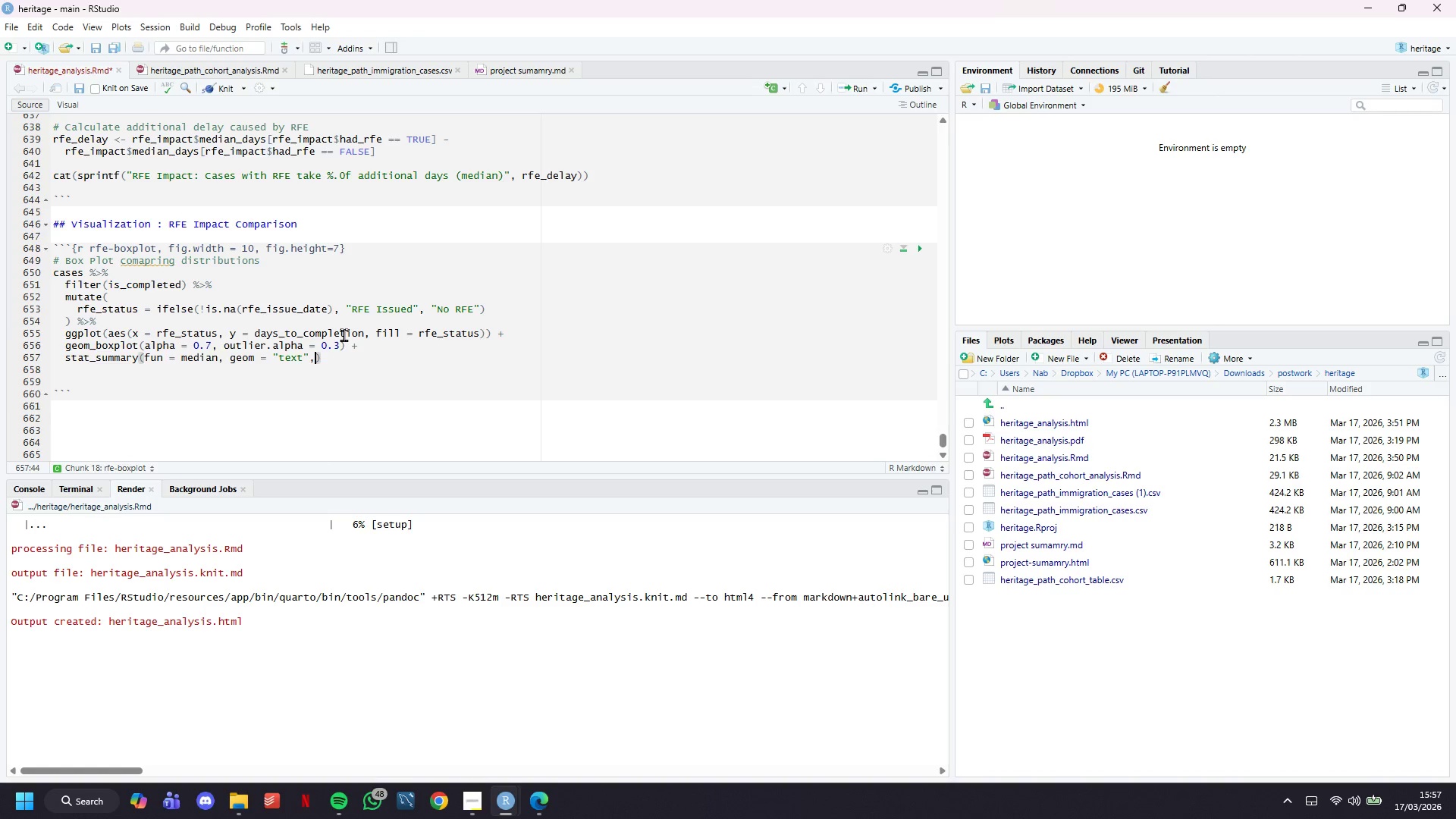 
key(Enter)
 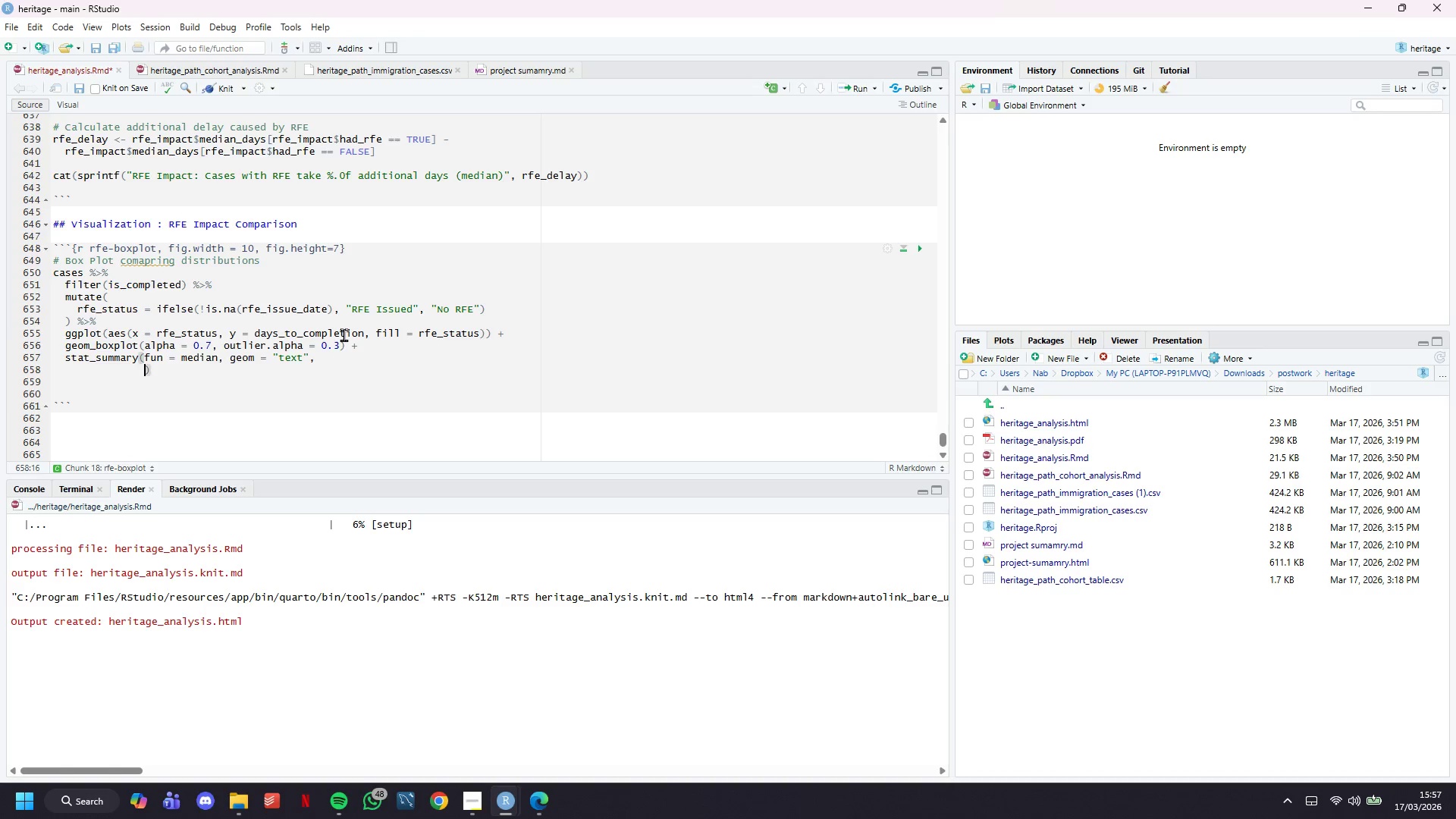 
type(aes(label = sprintf("Median)
 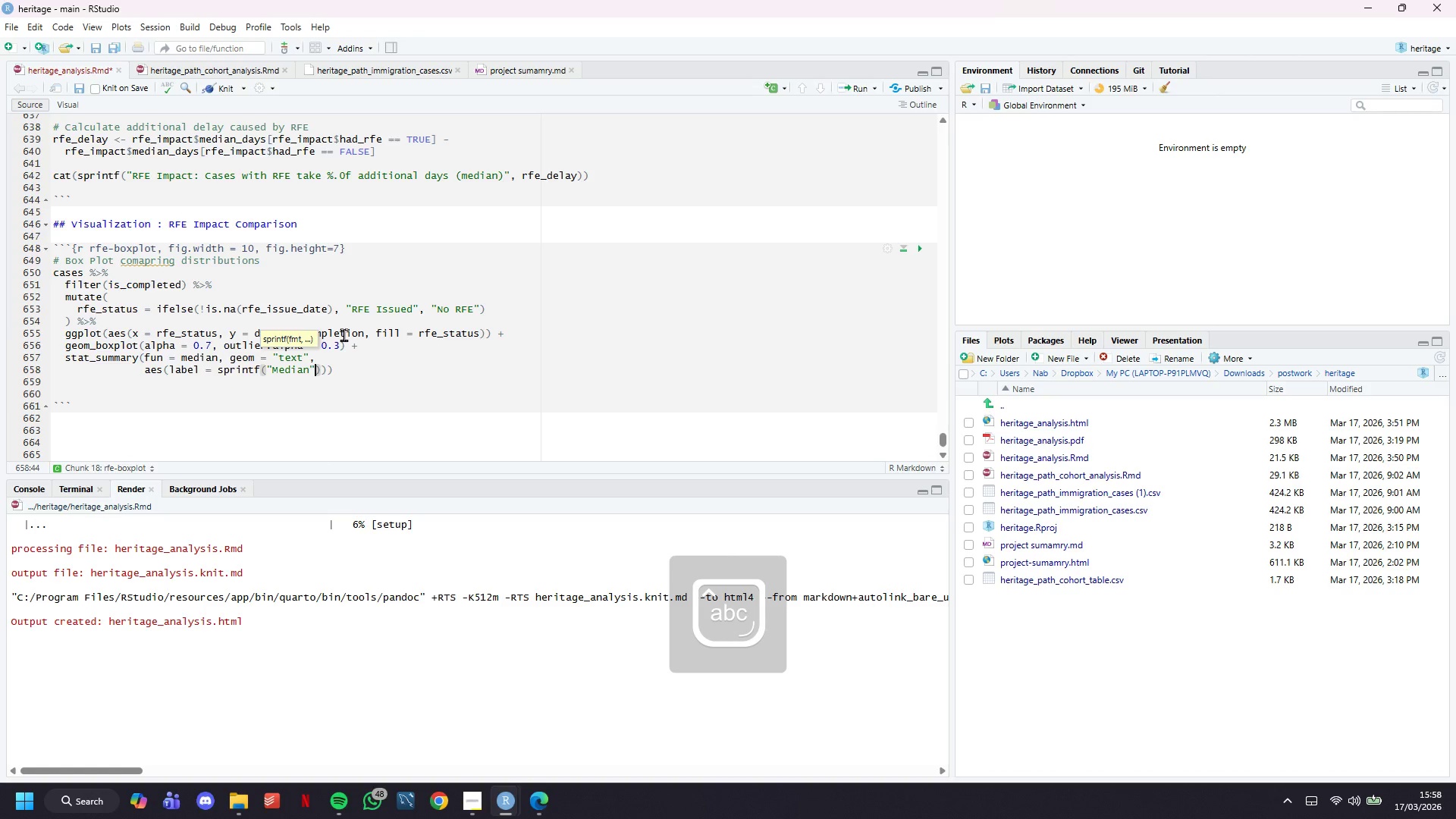 
 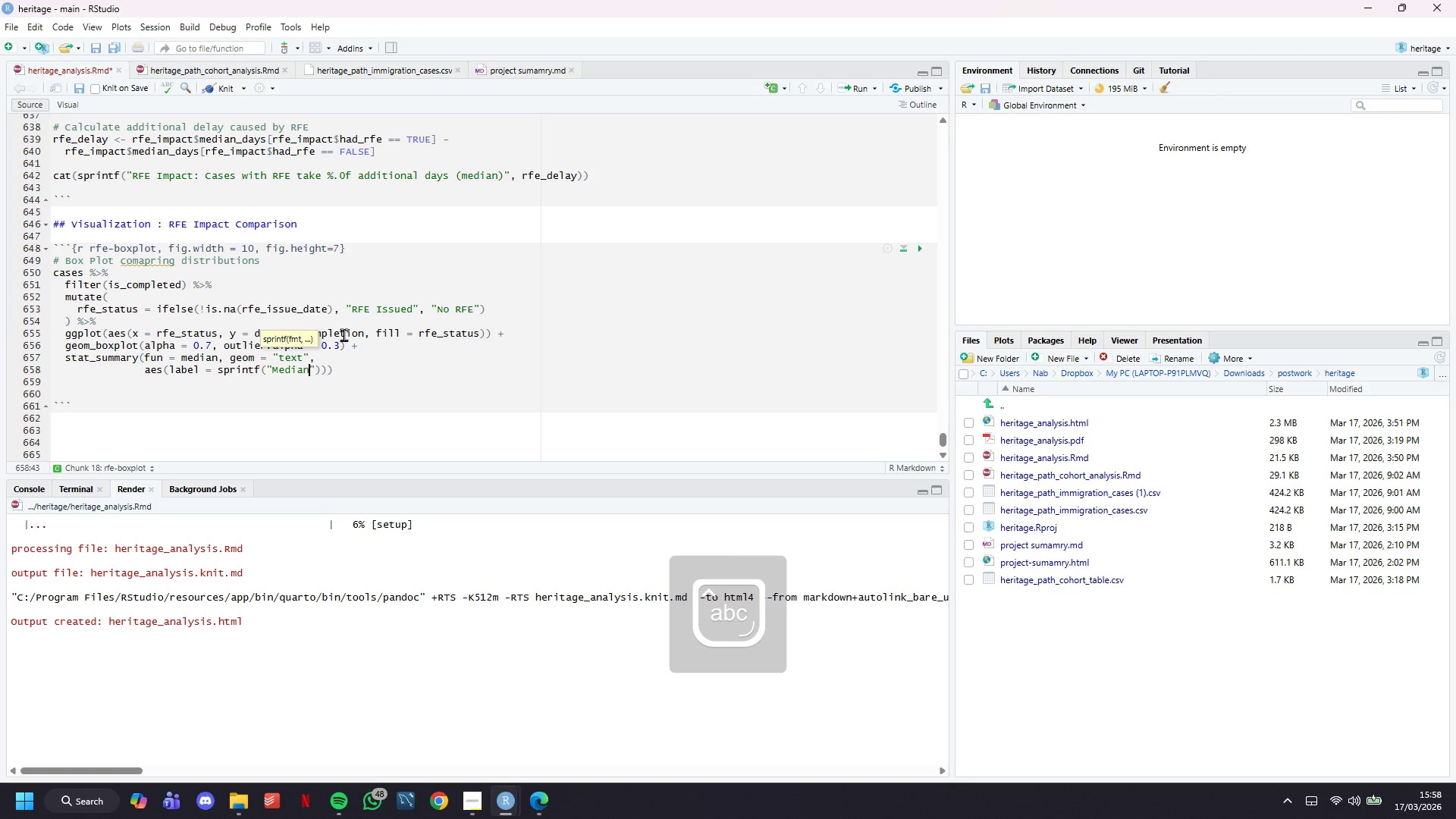 
key(ArrowRight)
 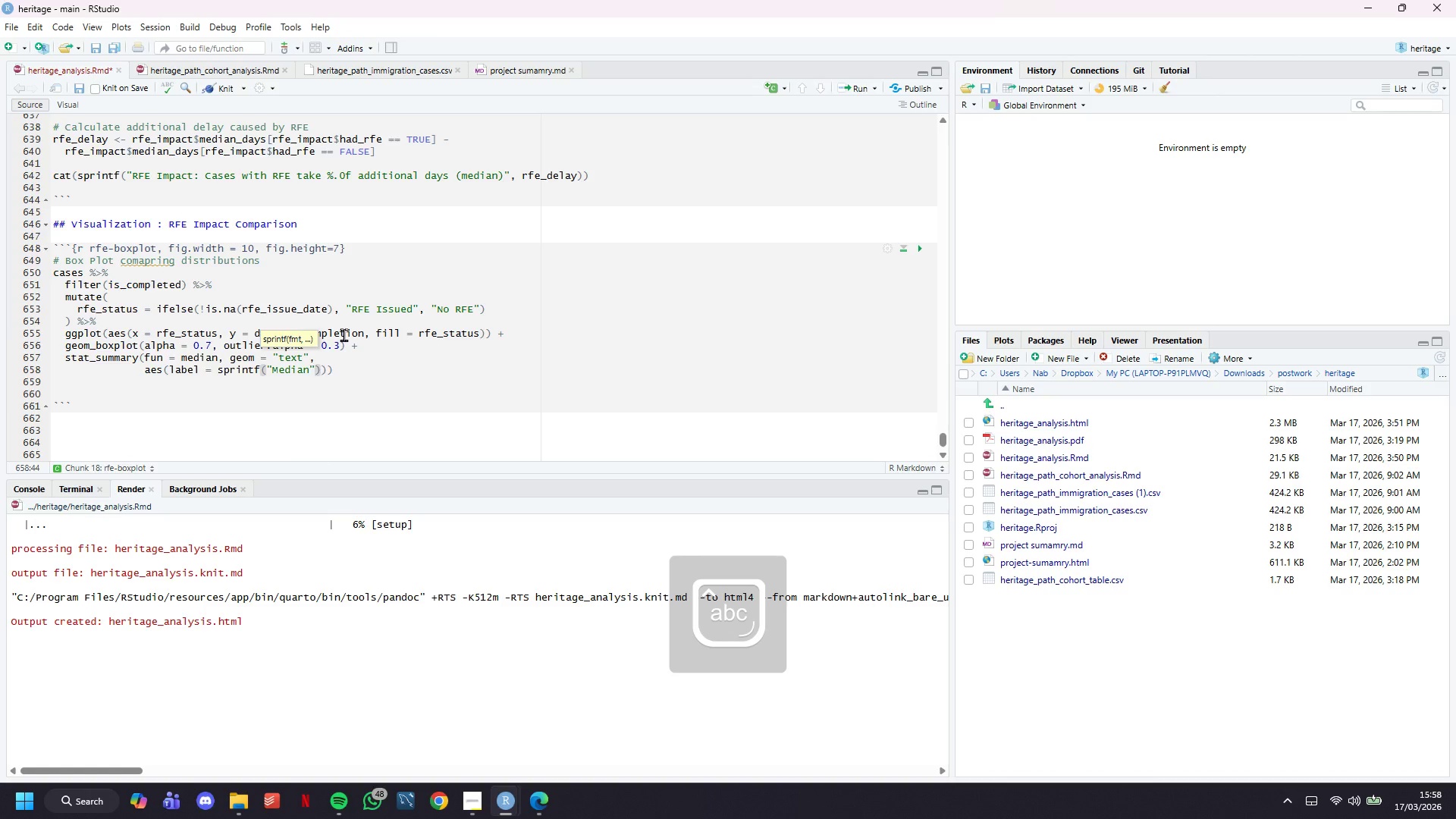 
key(ArrowLeft)
 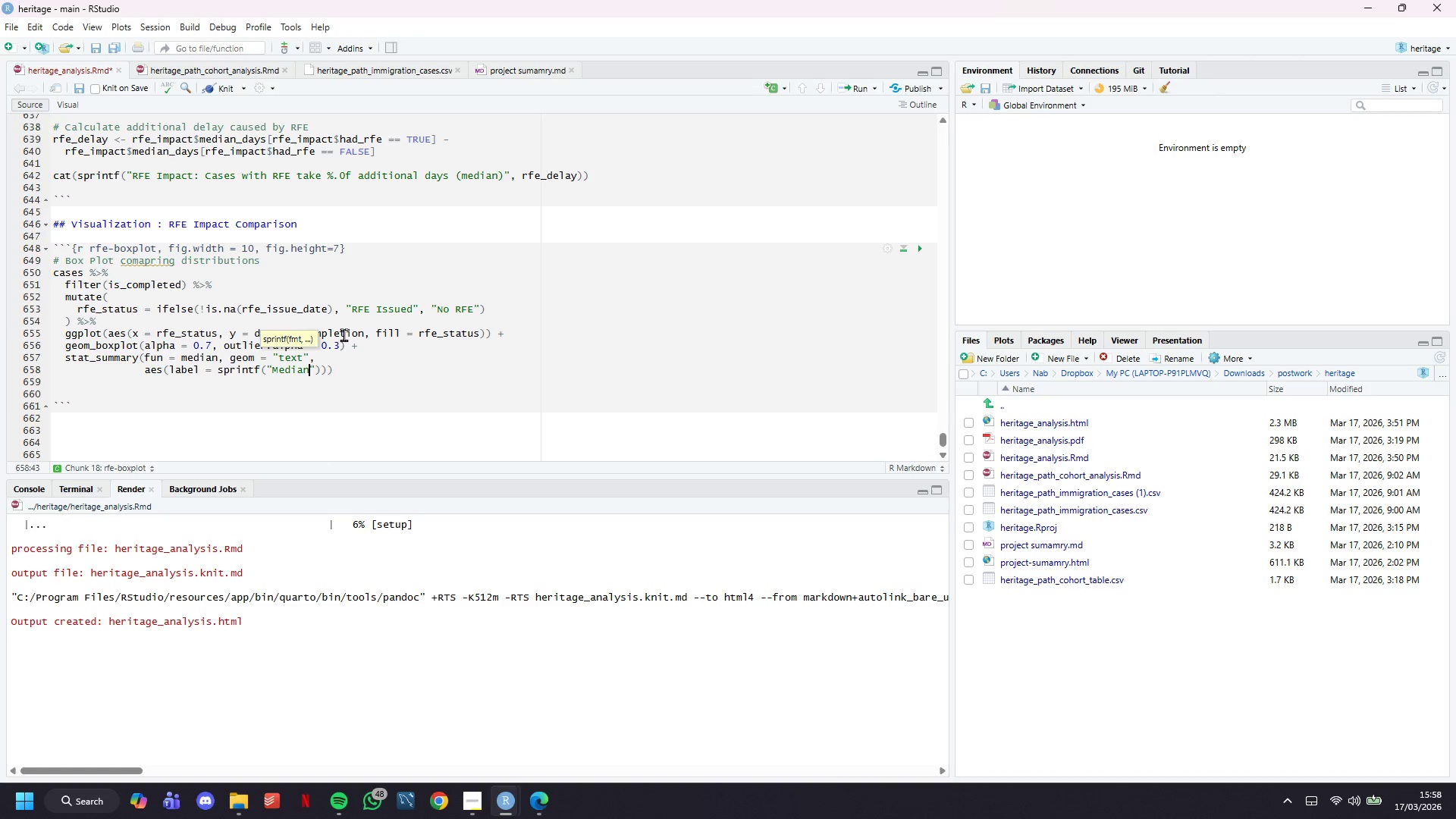 
type(: %.0f days)
 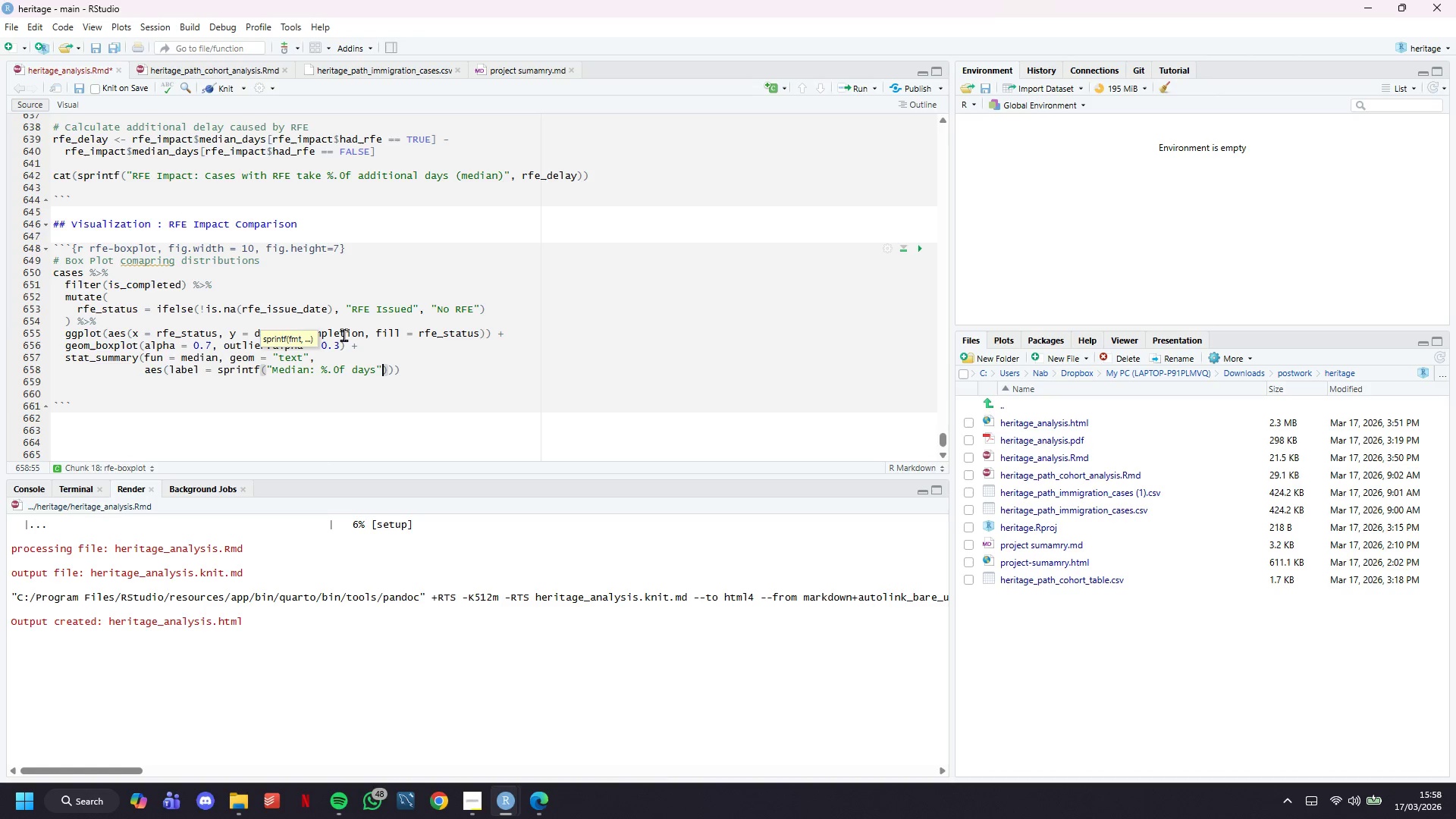 
 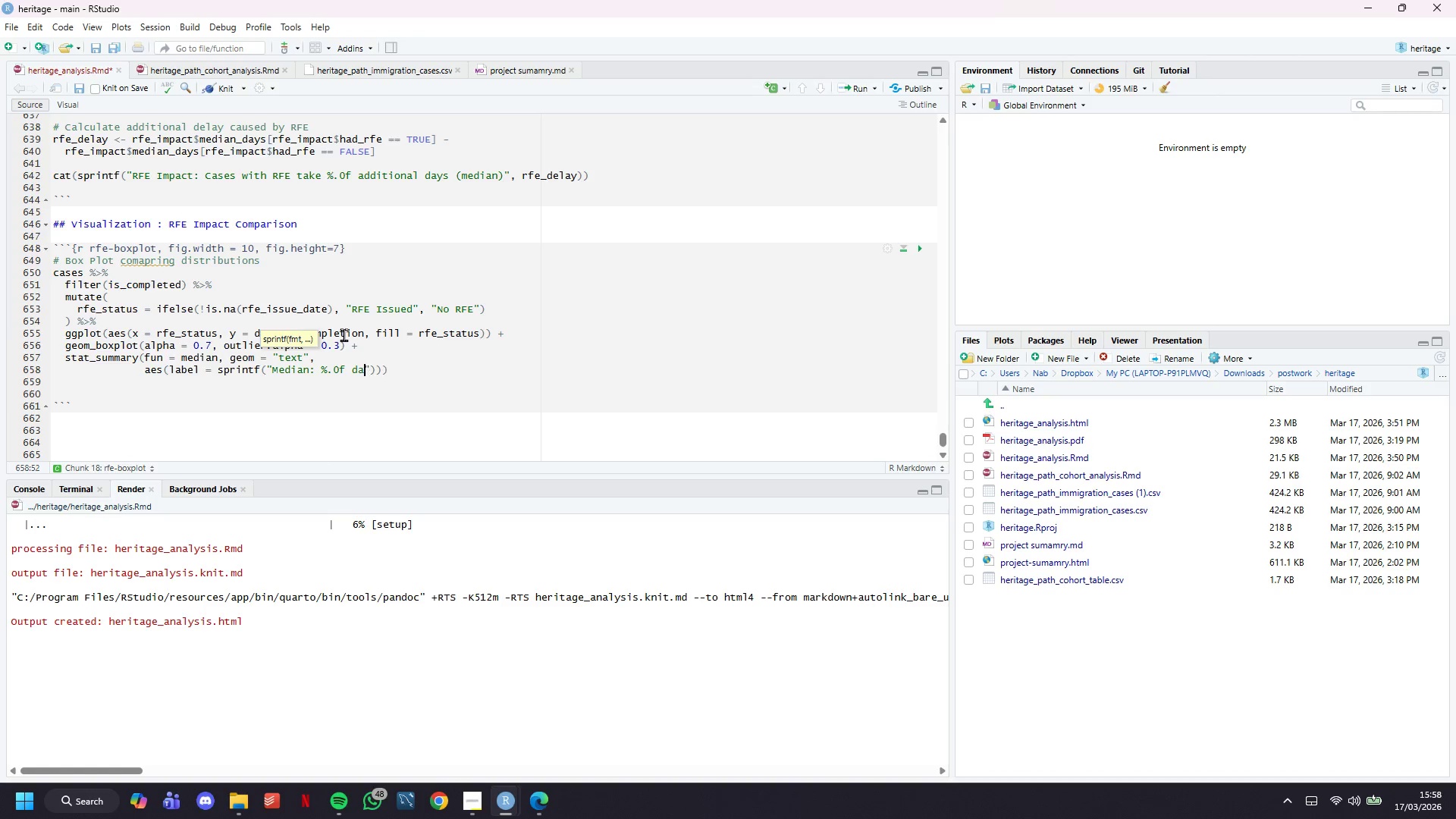 
key(ArrowRight)
 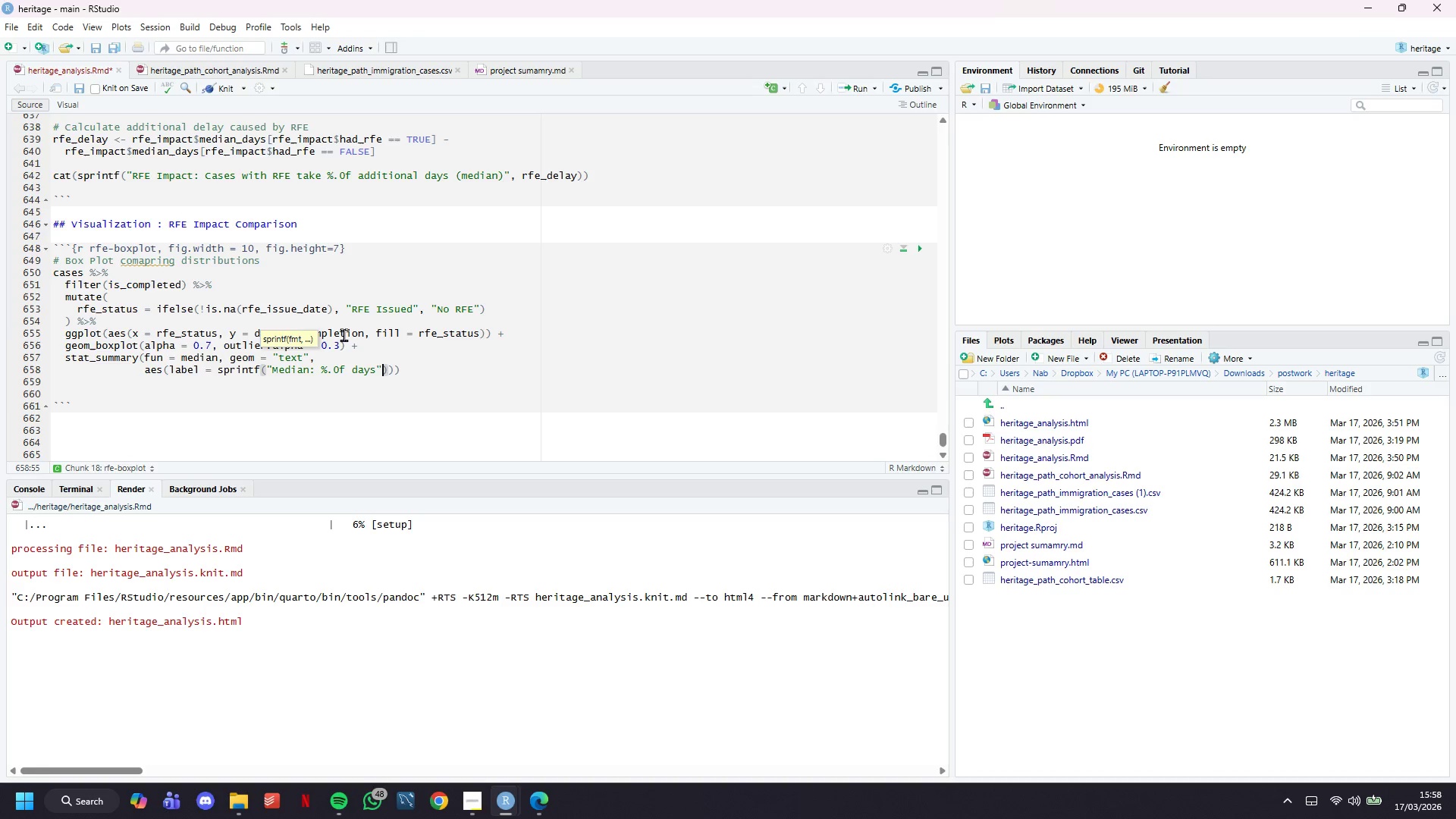 
key(Comma)
 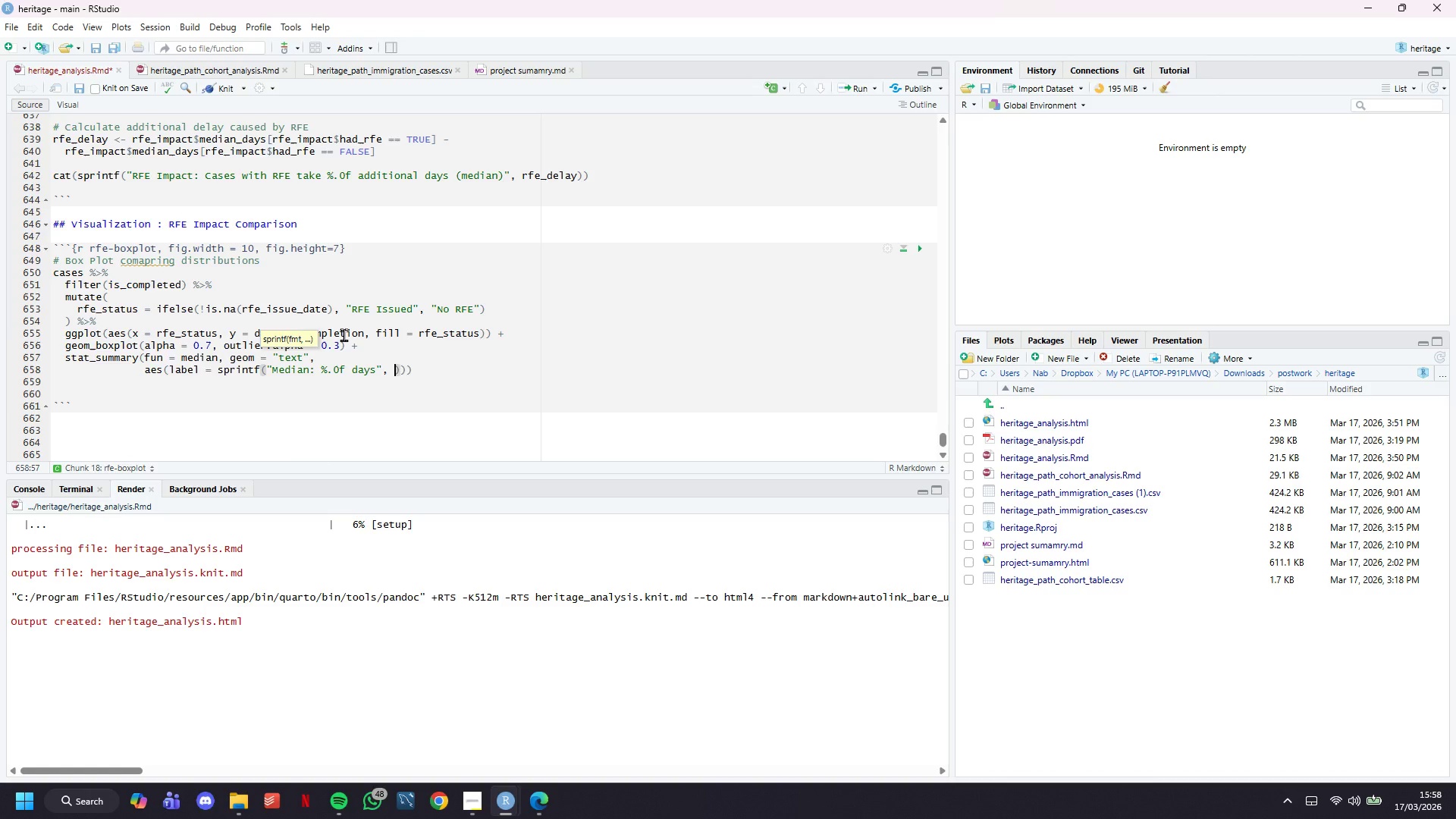 
key(Space)
 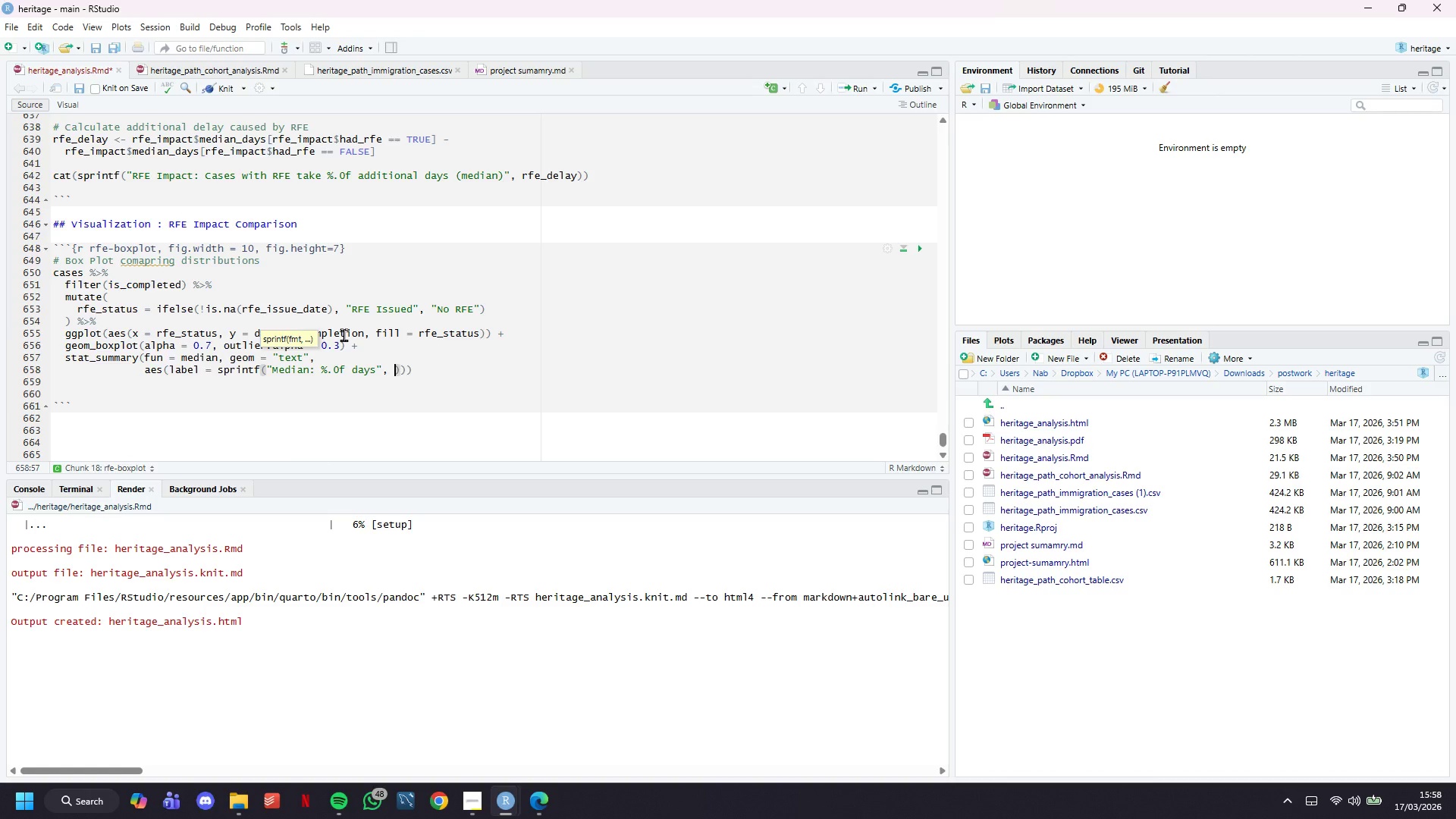 
key(Period)
 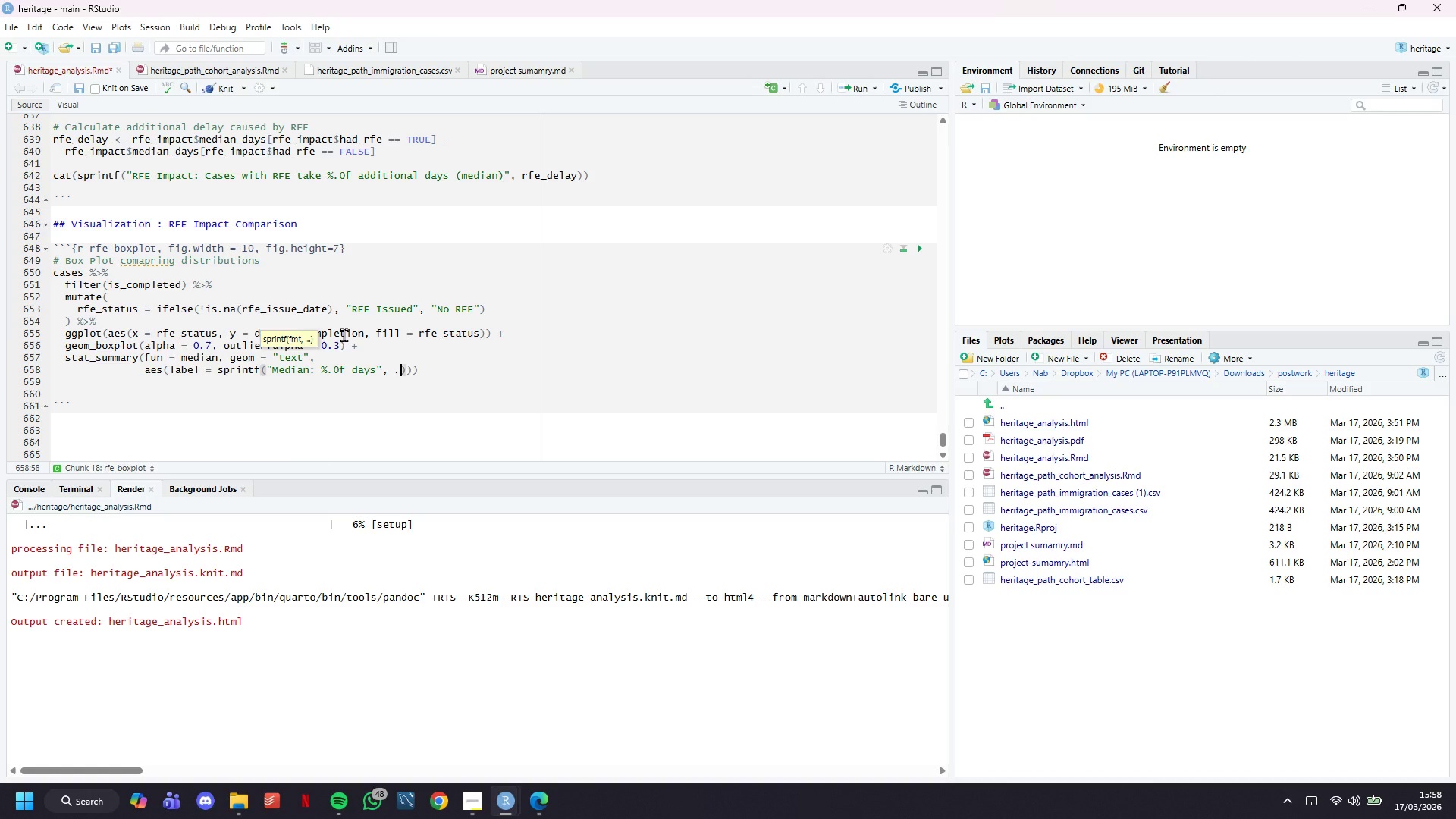 
key(Period)
 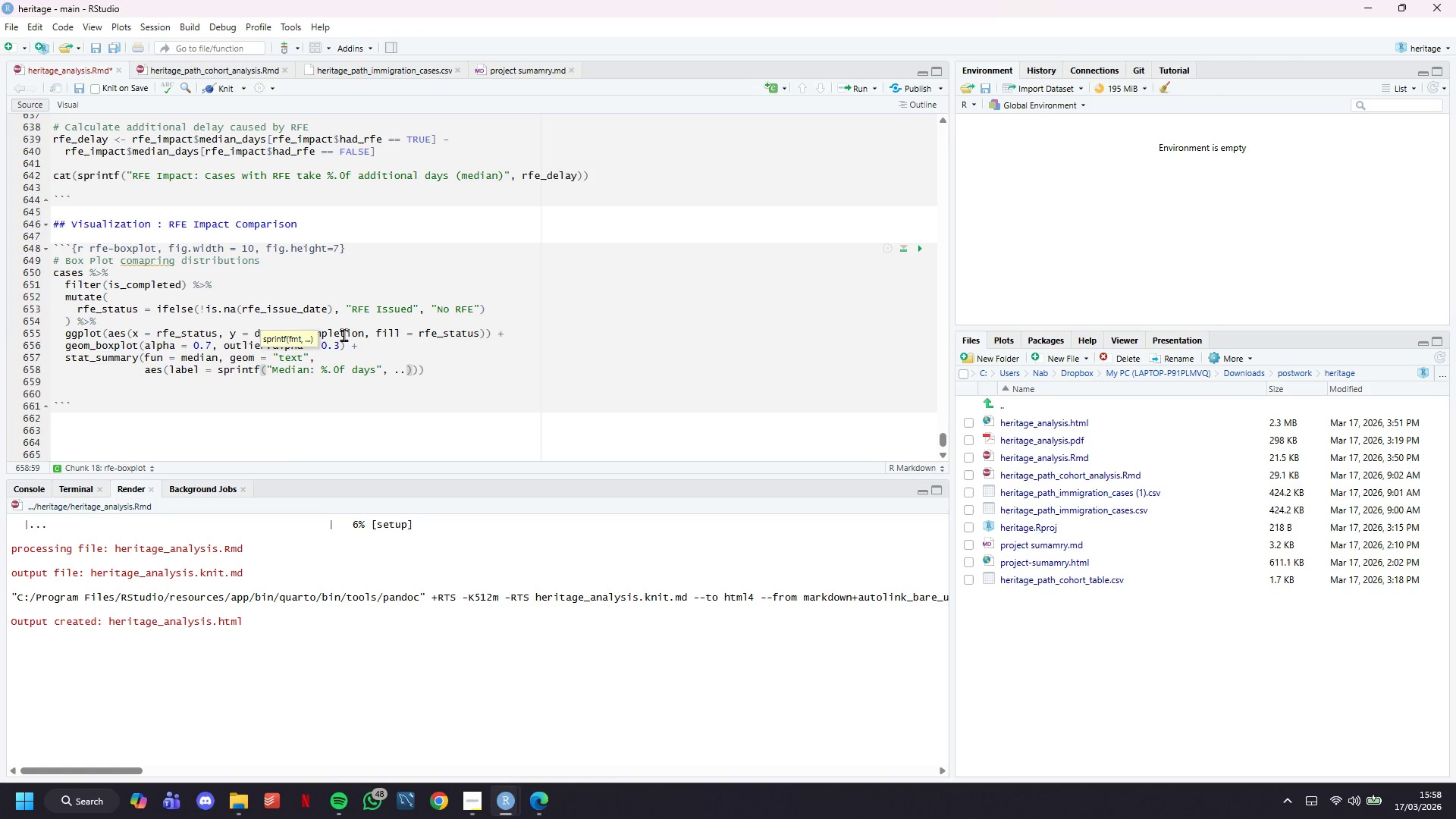 
key(Y)
 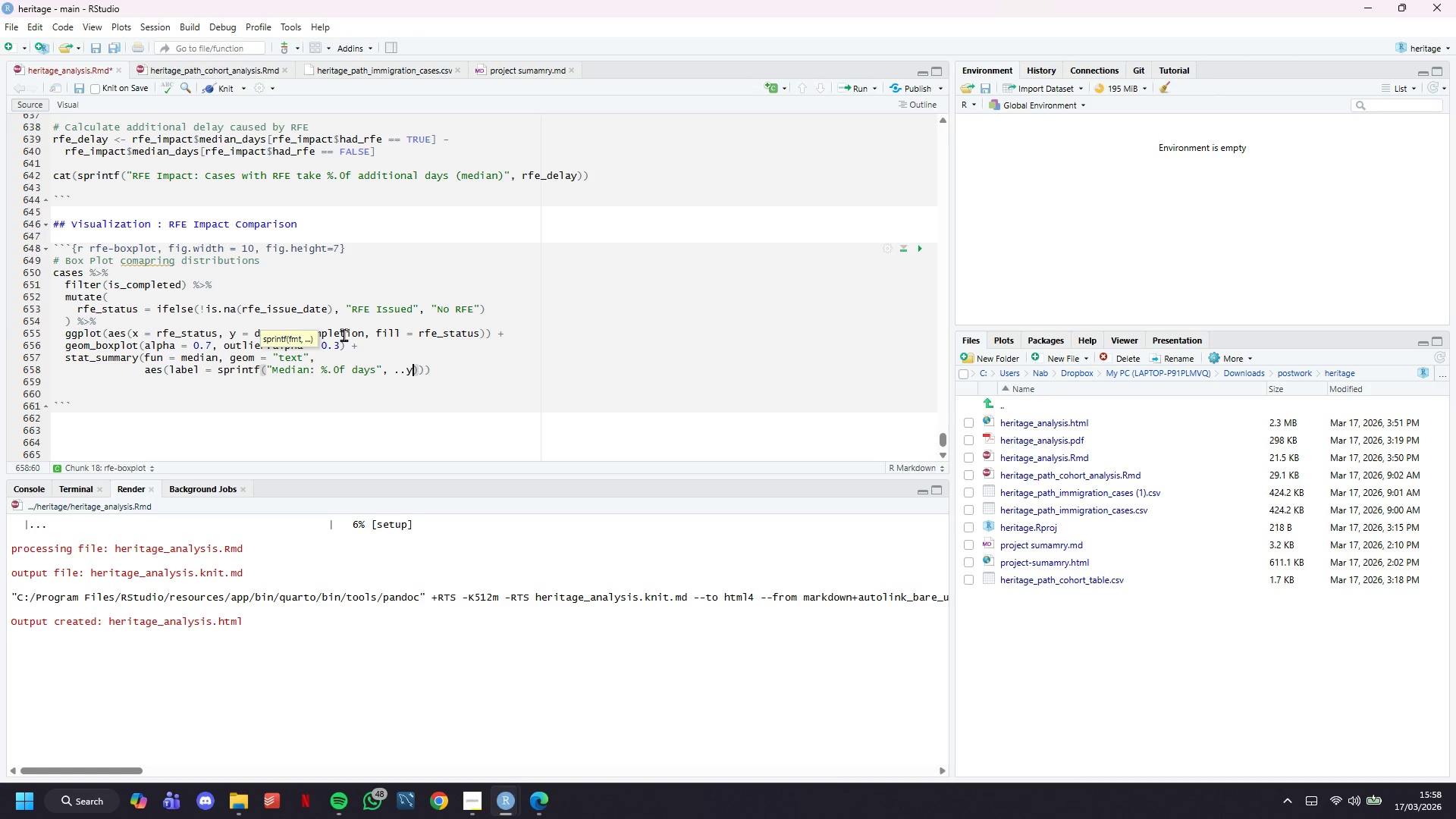 
key(Period)
 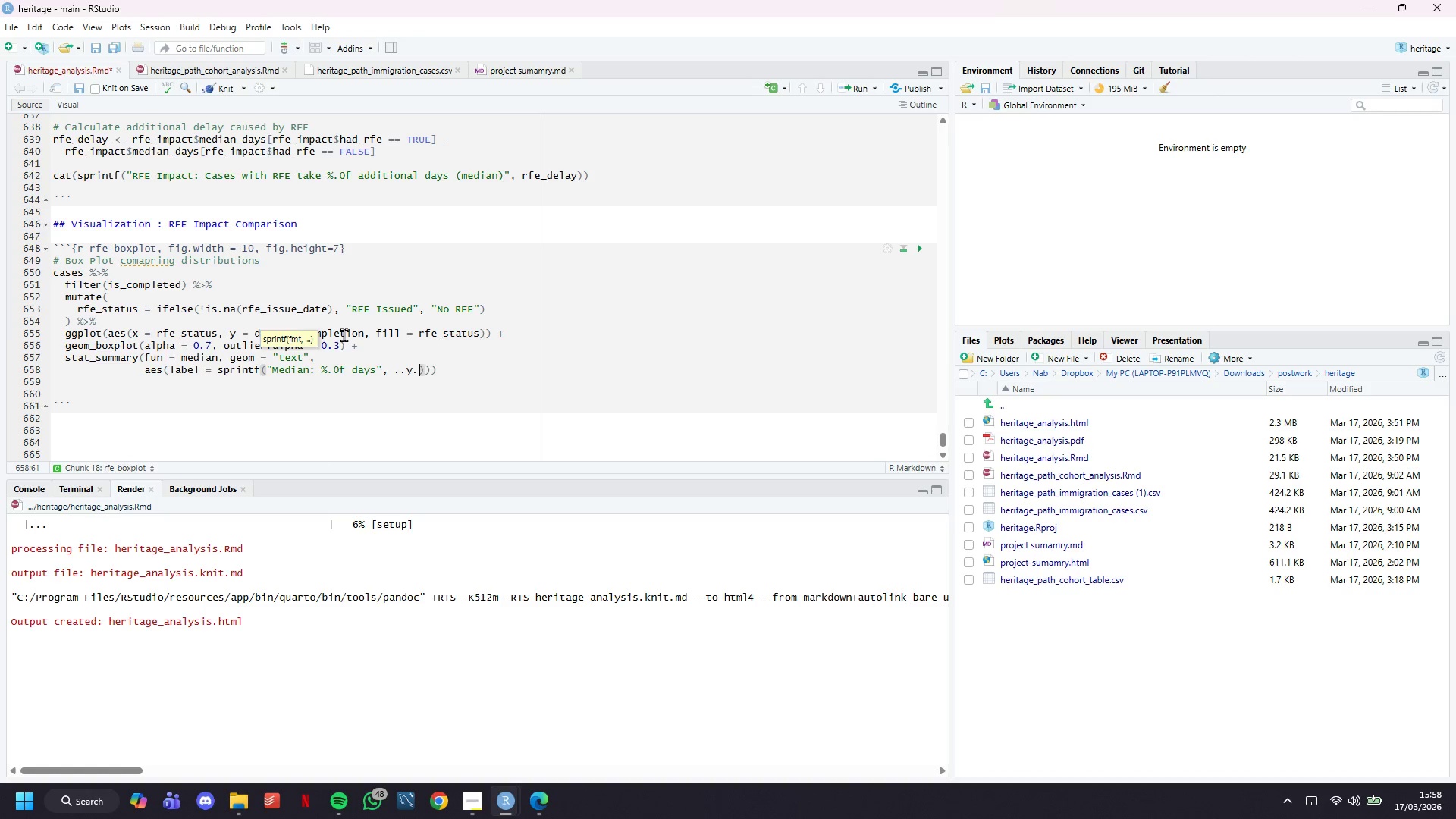 
key(Period)
 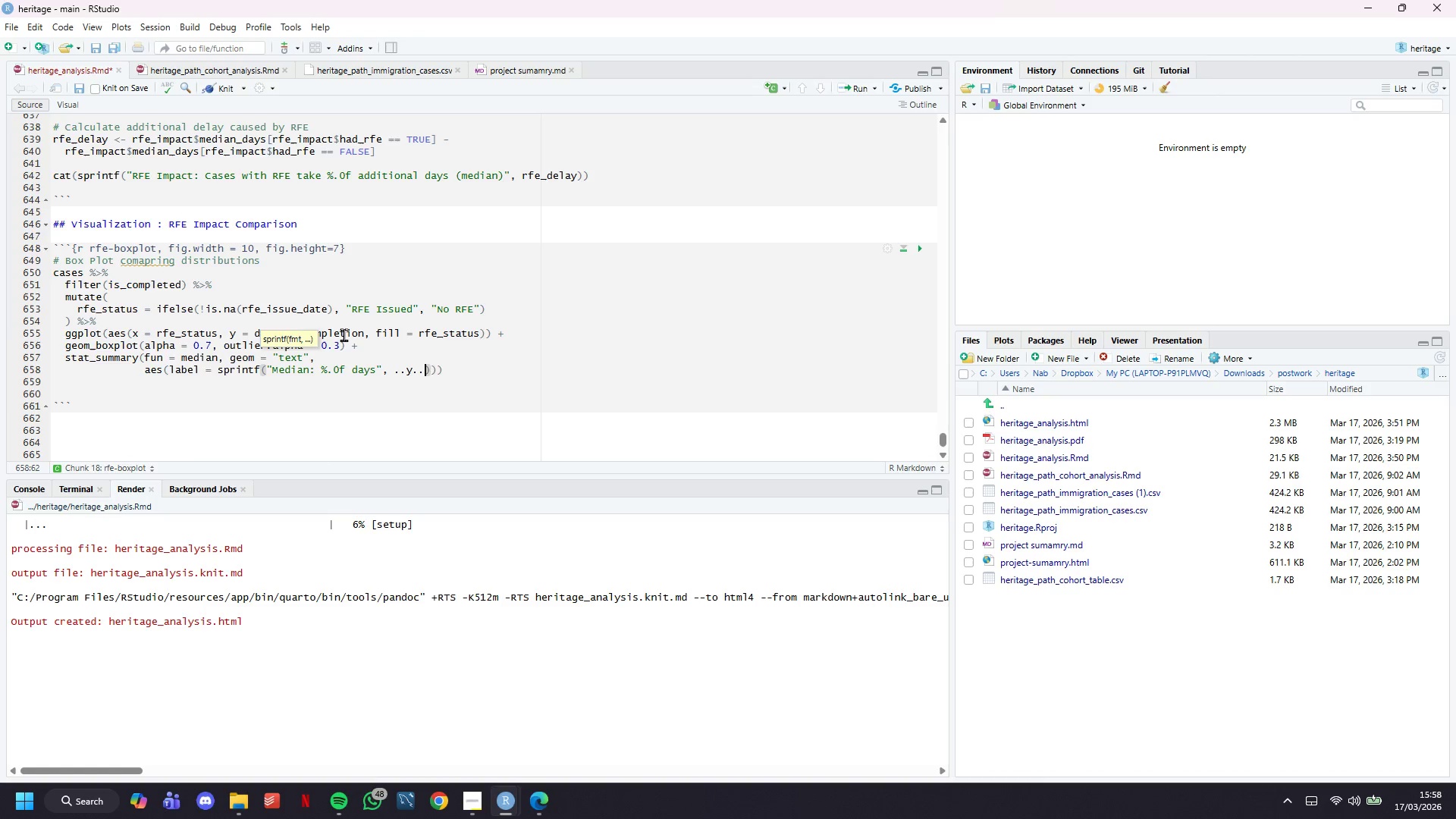 
key(ArrowRight)
 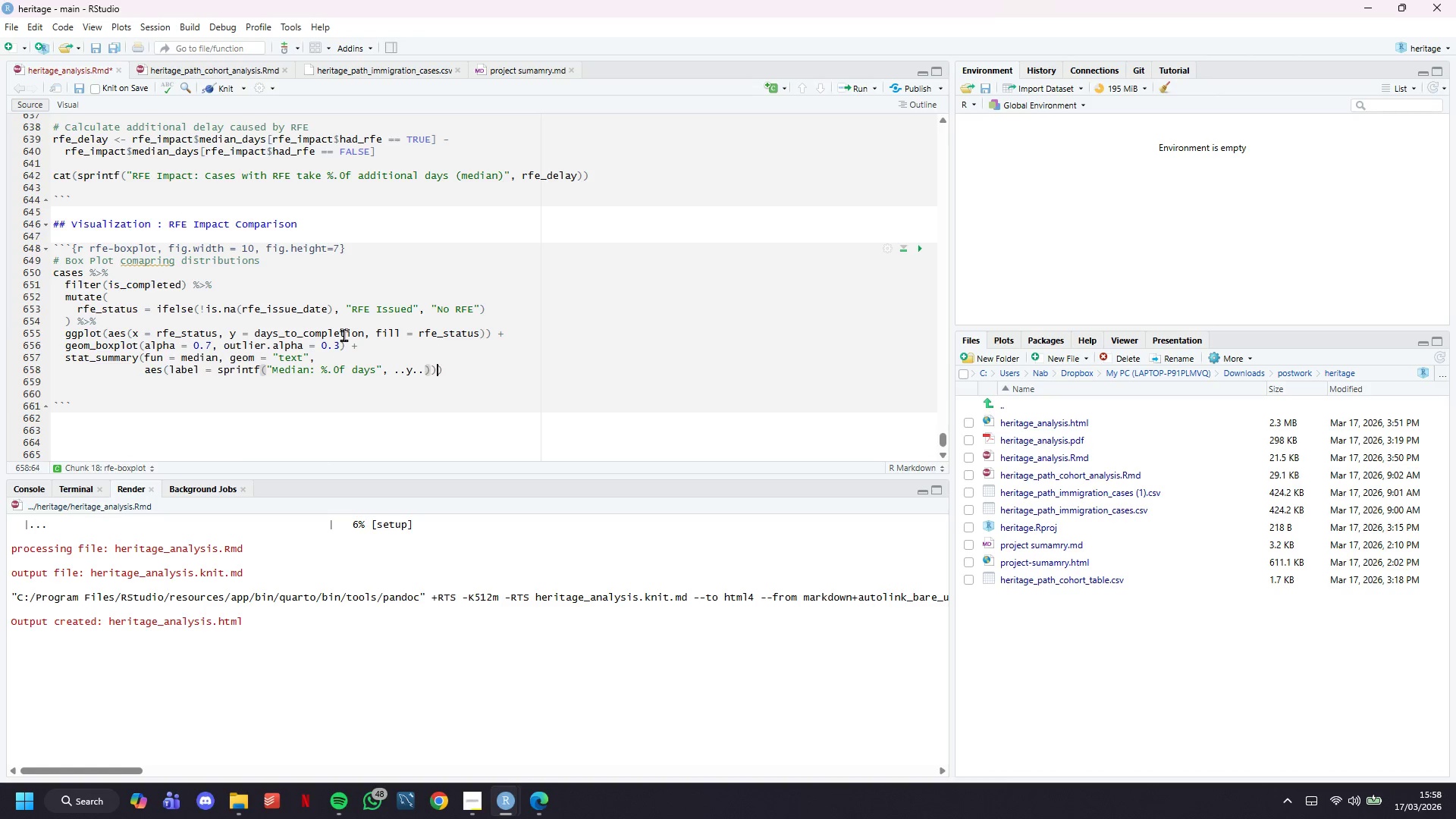 
key(ArrowRight)
 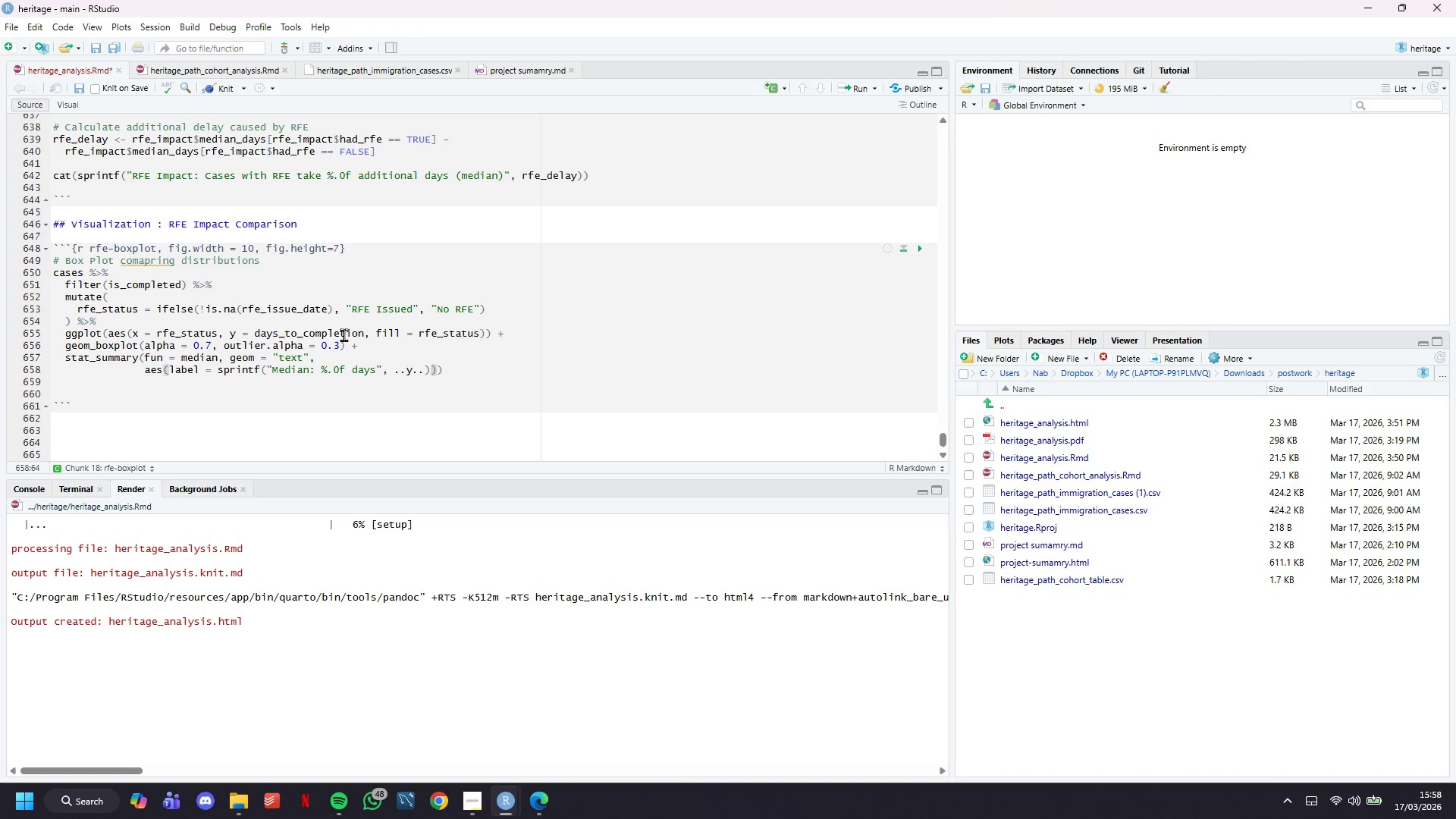 
key(Comma)
 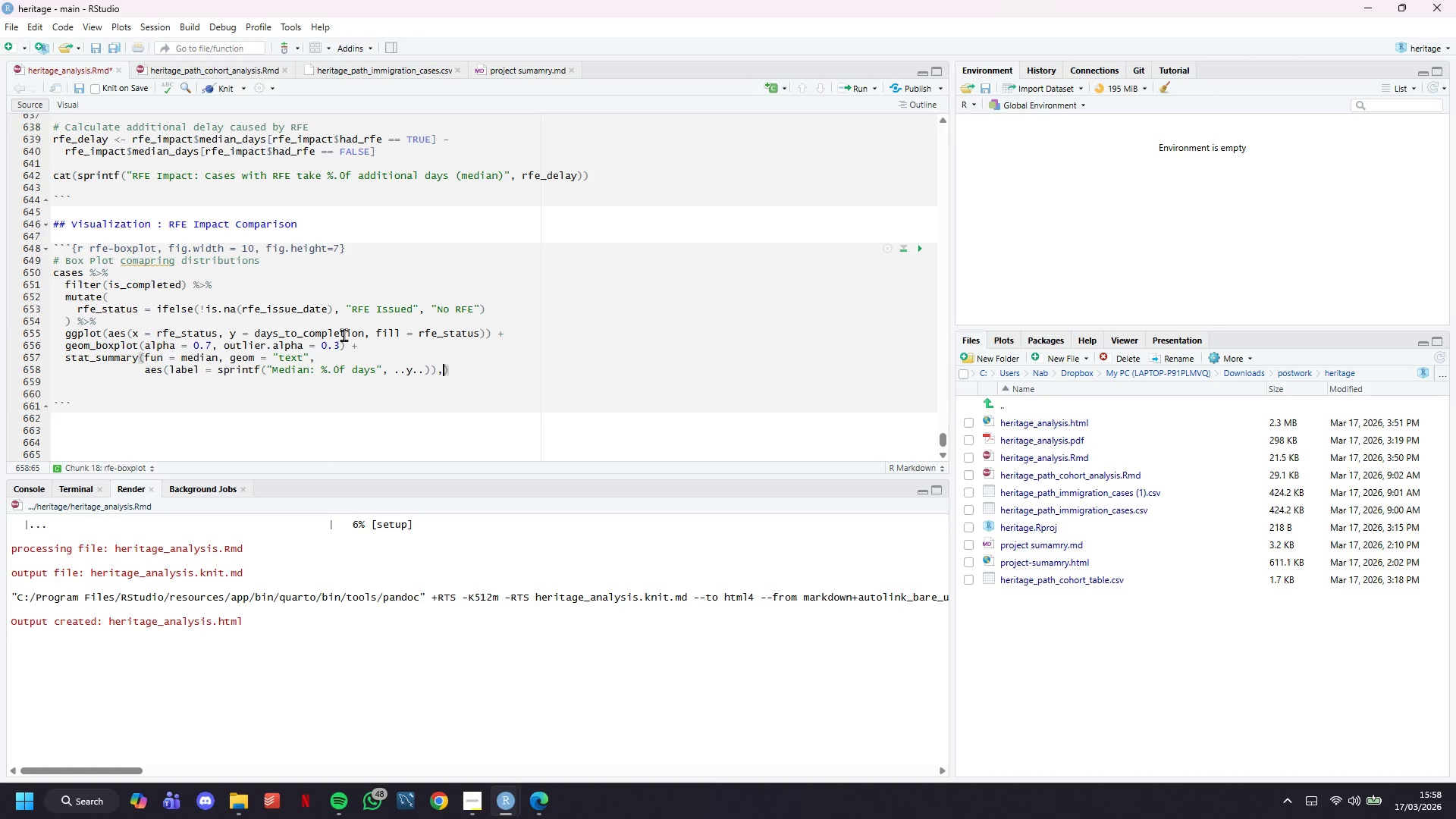 
key(Enter)
 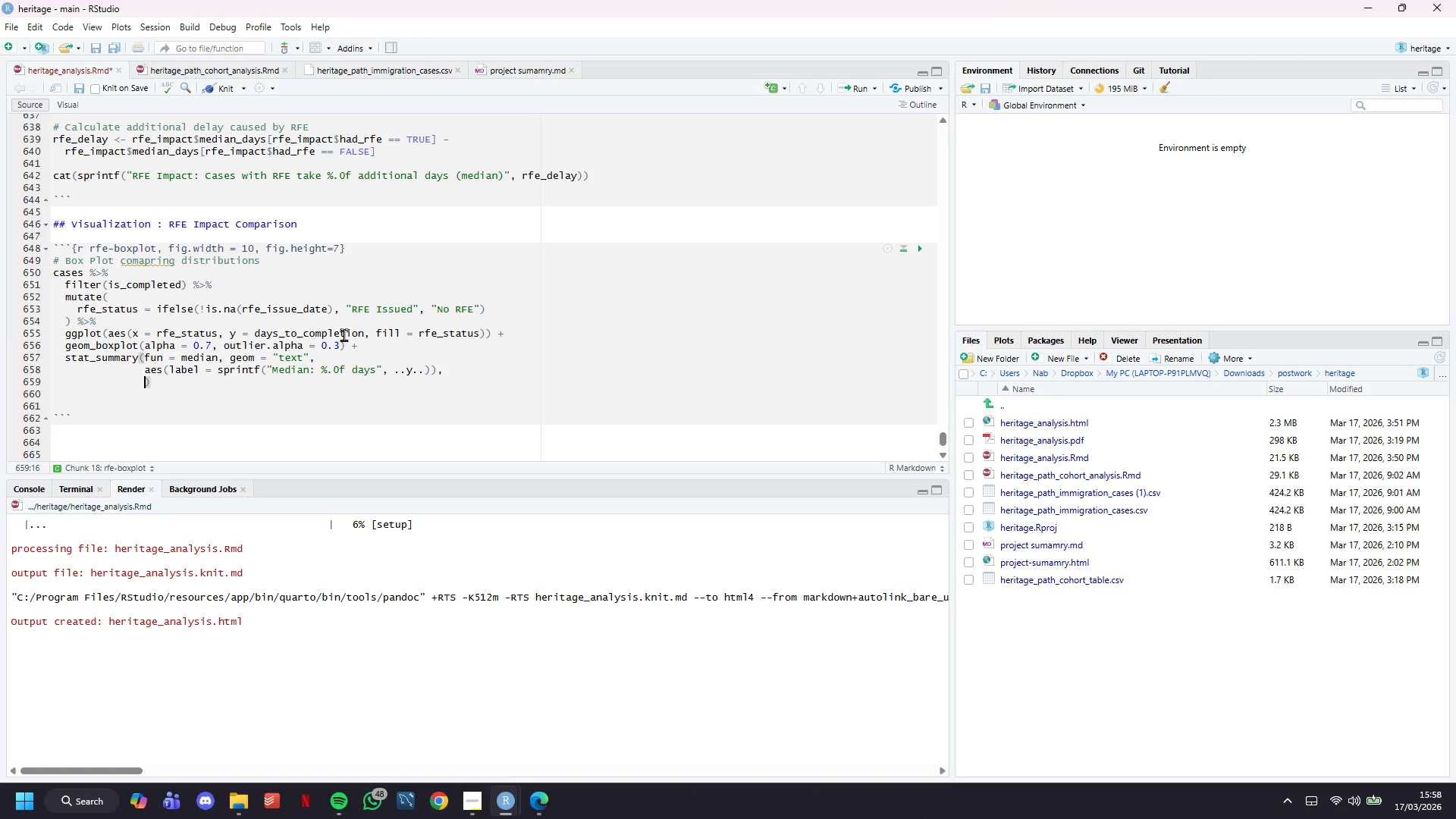 
key(Enter)
 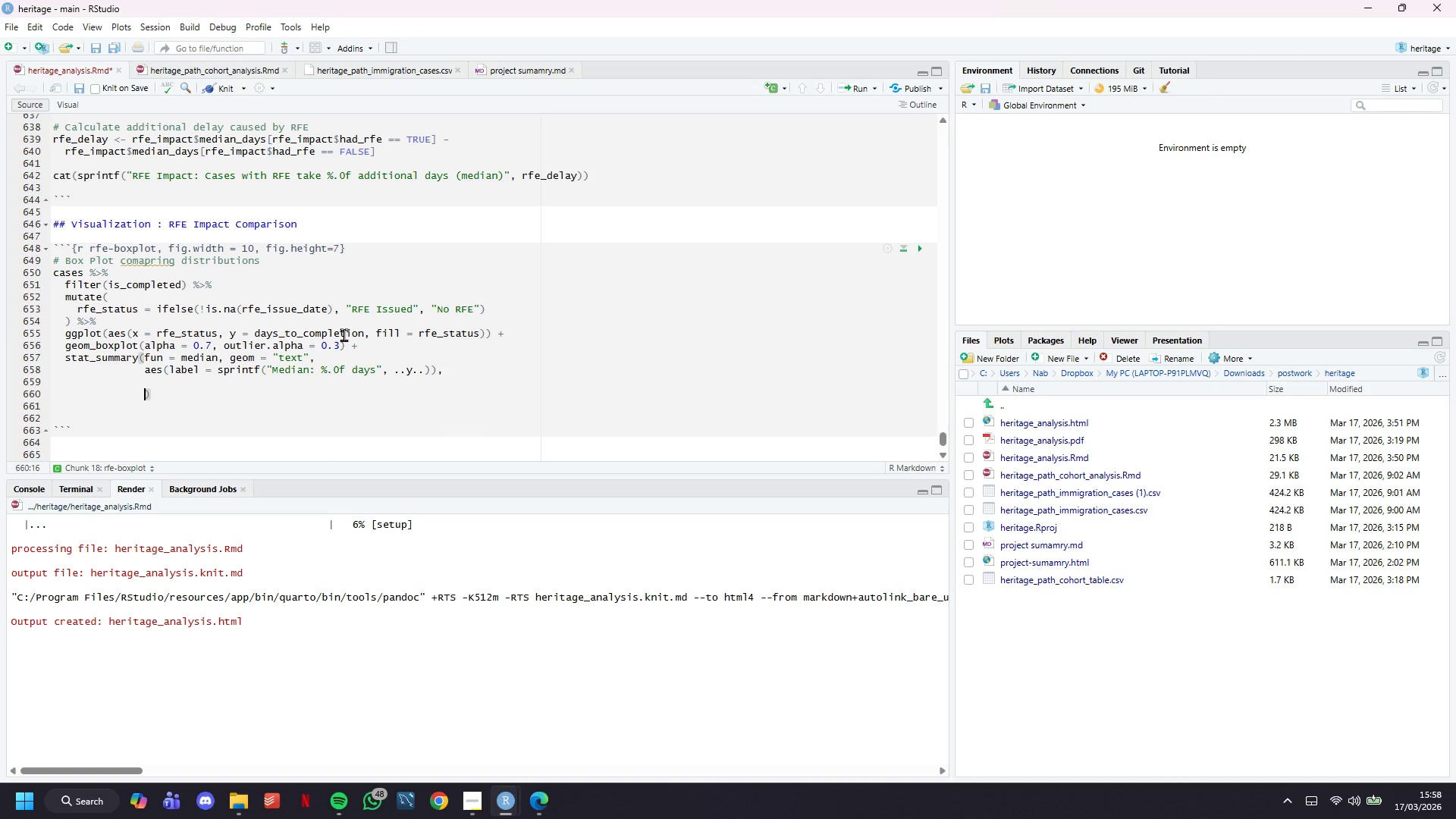 
key(ArrowUp)
 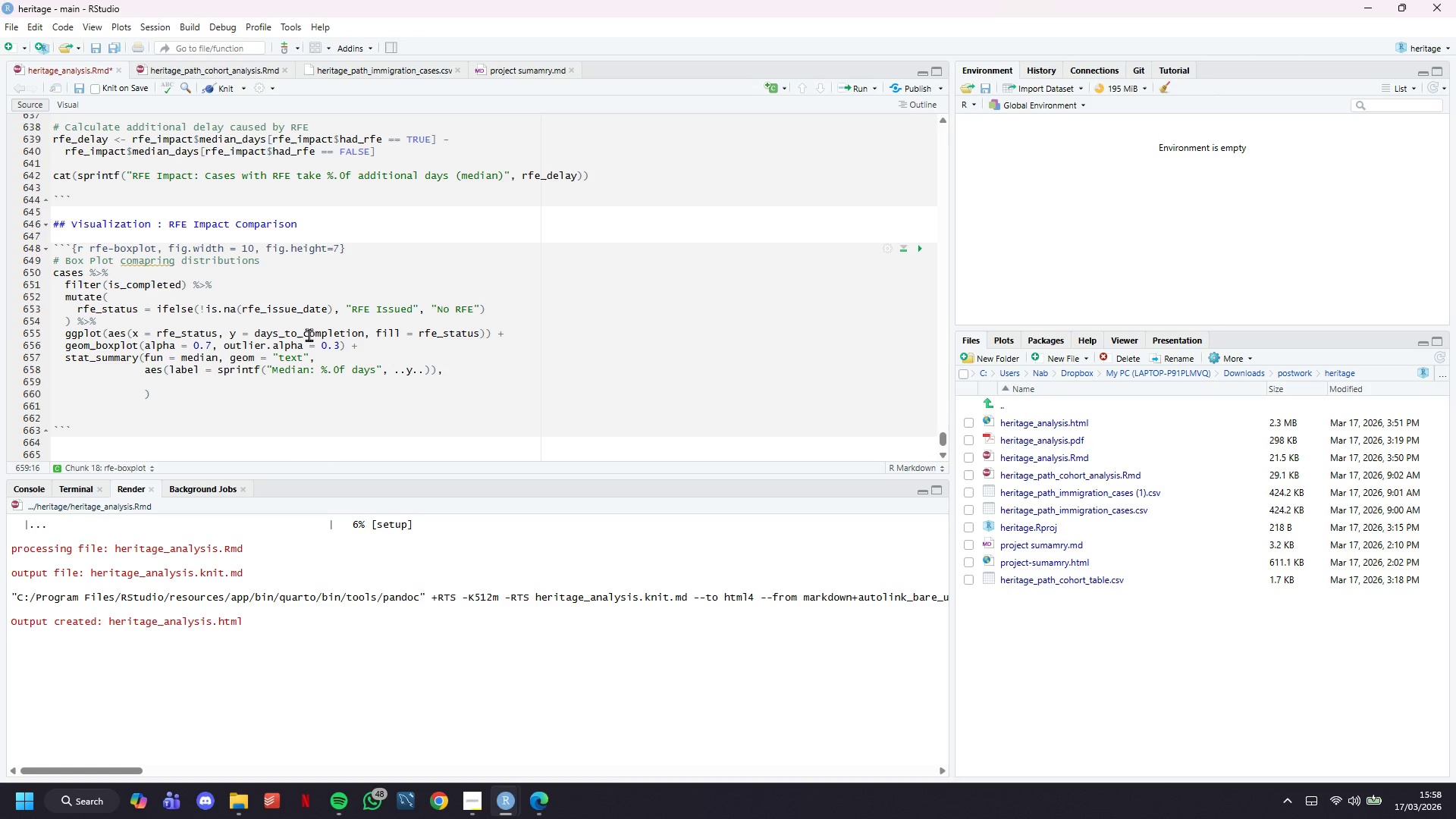 
wait(36.81)
 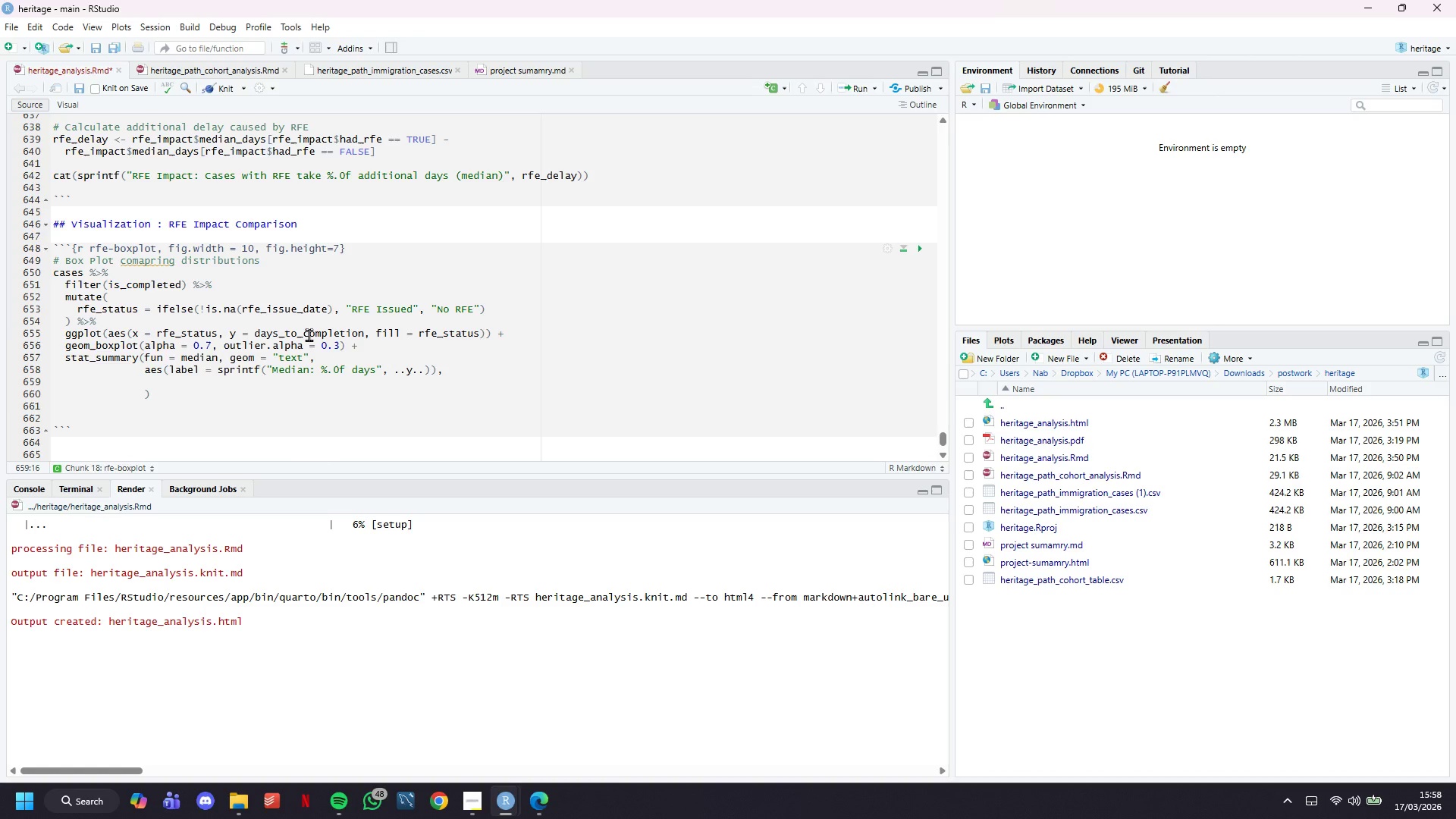 
type(vjust = -0.5, size=4)
 